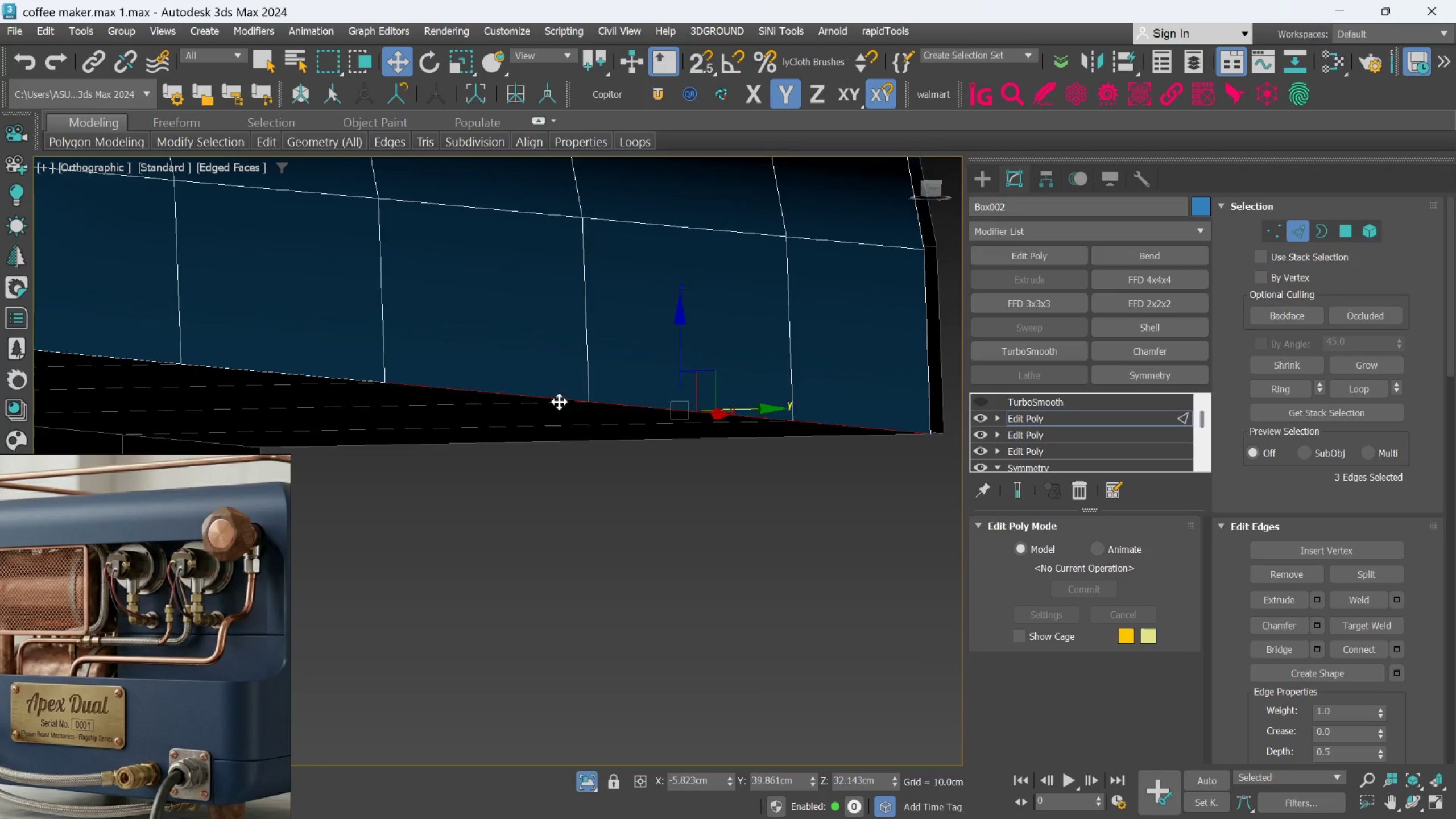 
key(Control+ControlLeft)
 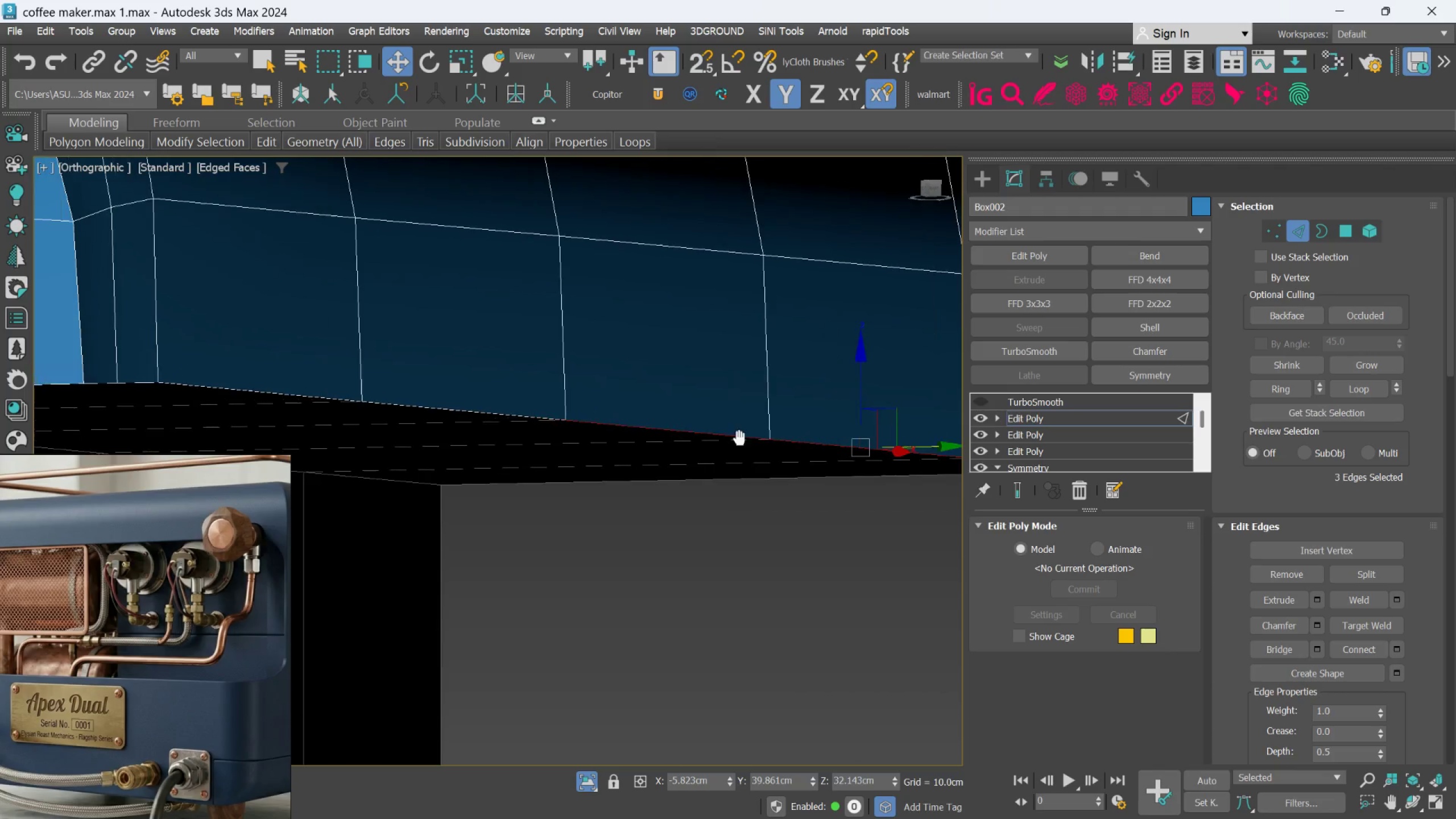 
hold_key(key=ControlLeft, duration=1.5)
left_click([530, 416])
 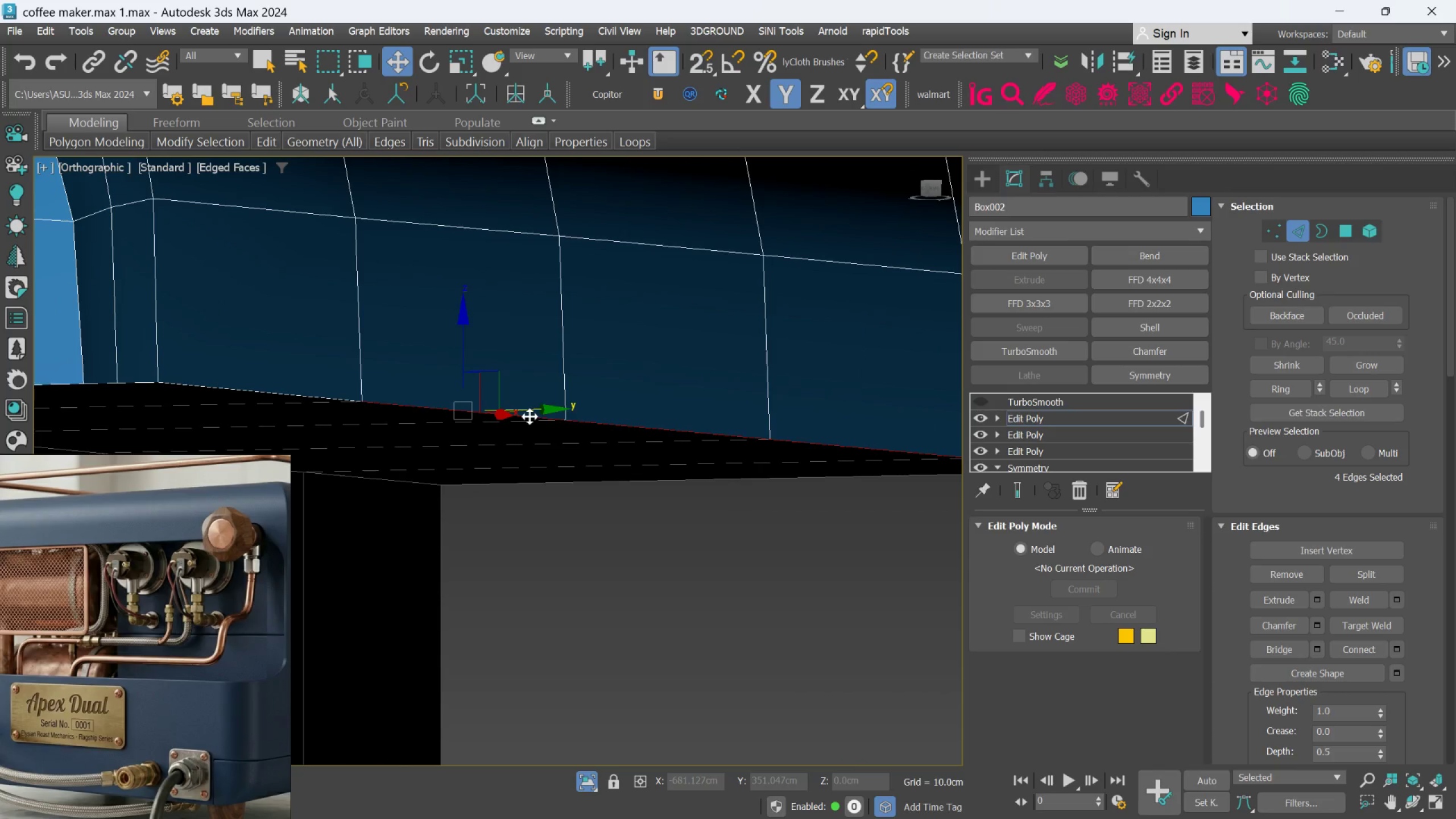 
key(Control+ControlLeft)
 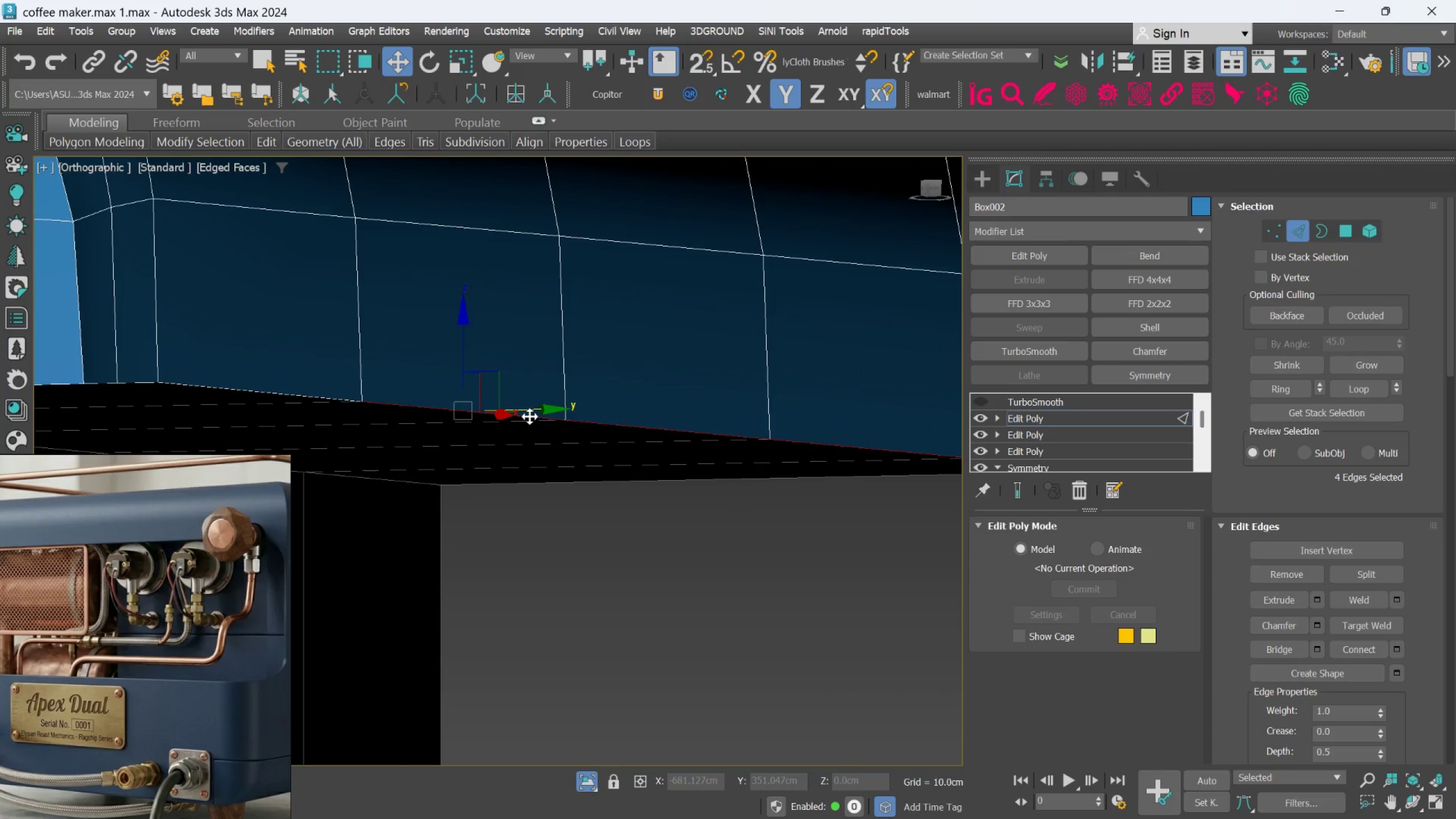 
key(Control+ControlLeft)
 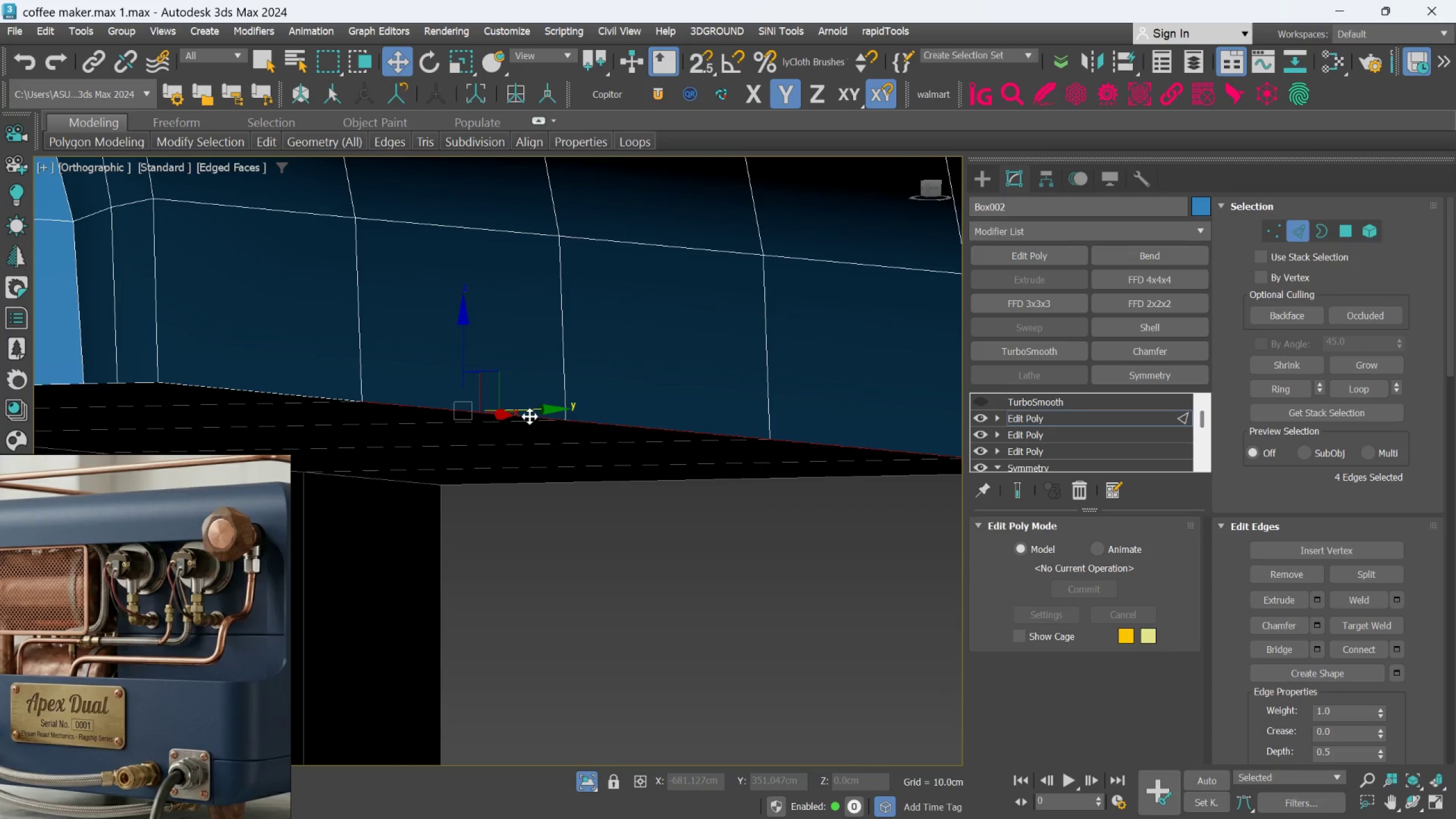 
key(Control+ControlLeft)
 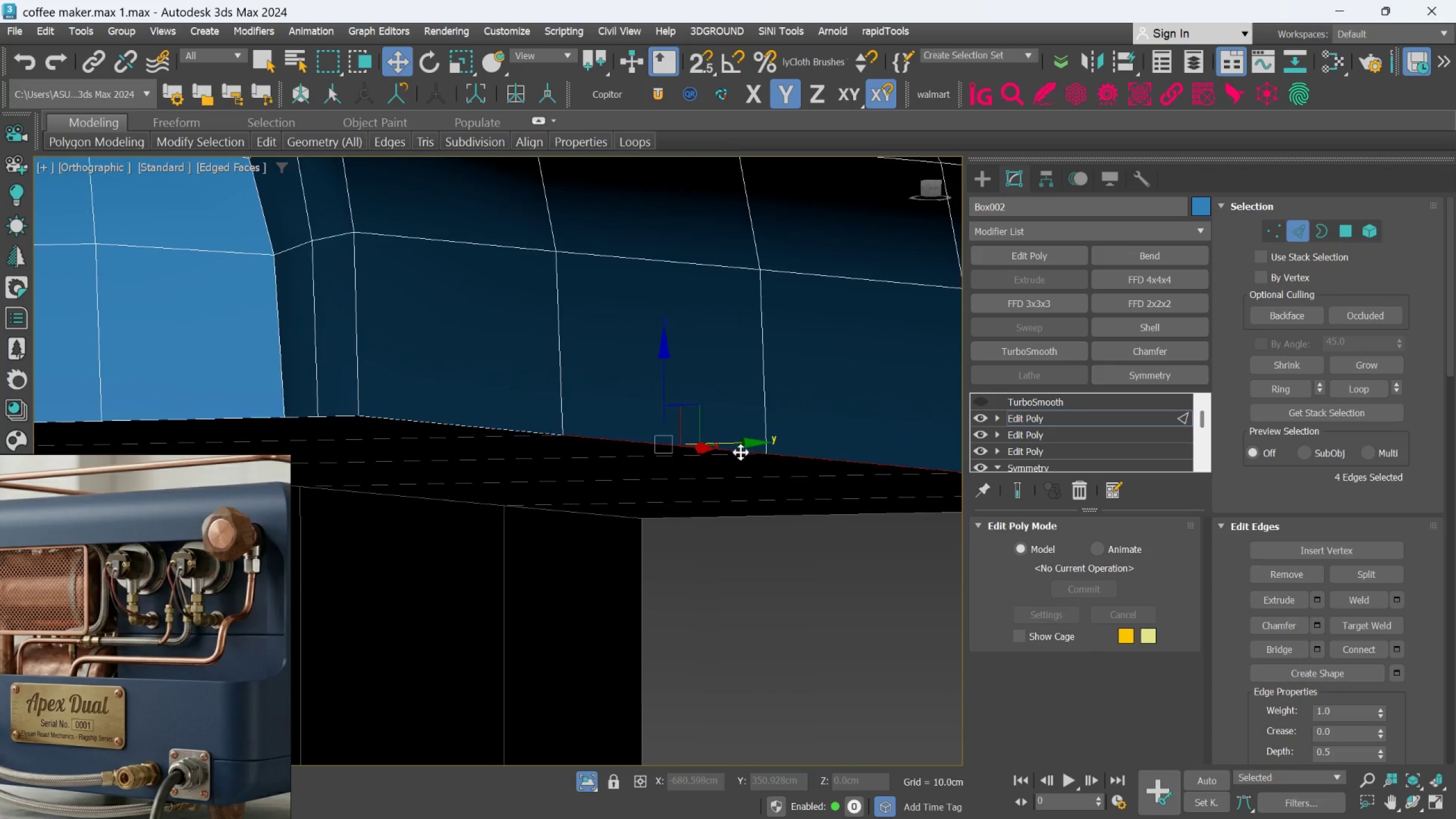 
hold_key(key=ControlLeft, duration=0.72)
left_click([536, 431])
 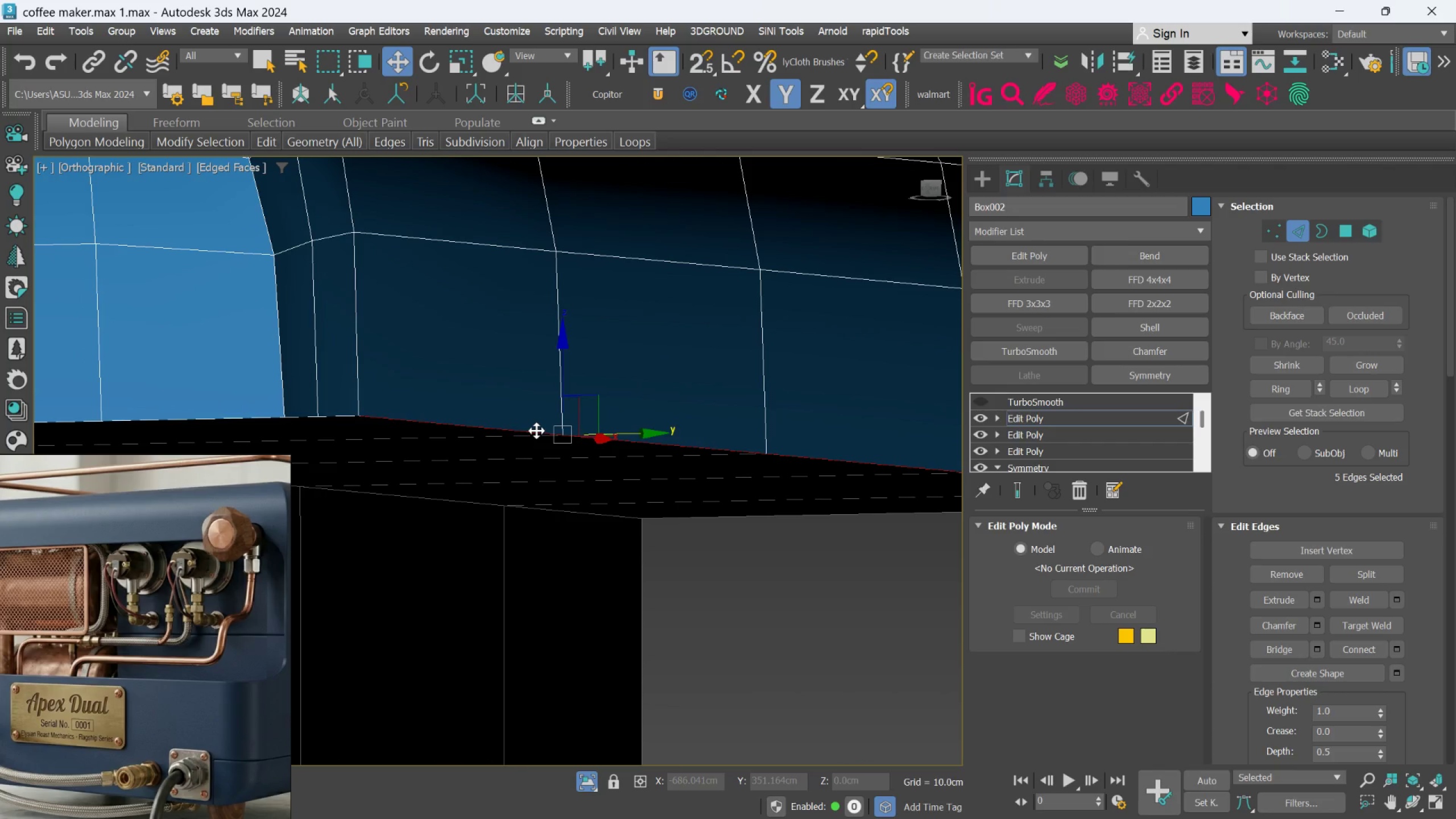 
hold_key(key=AltLeft, duration=0.66)
 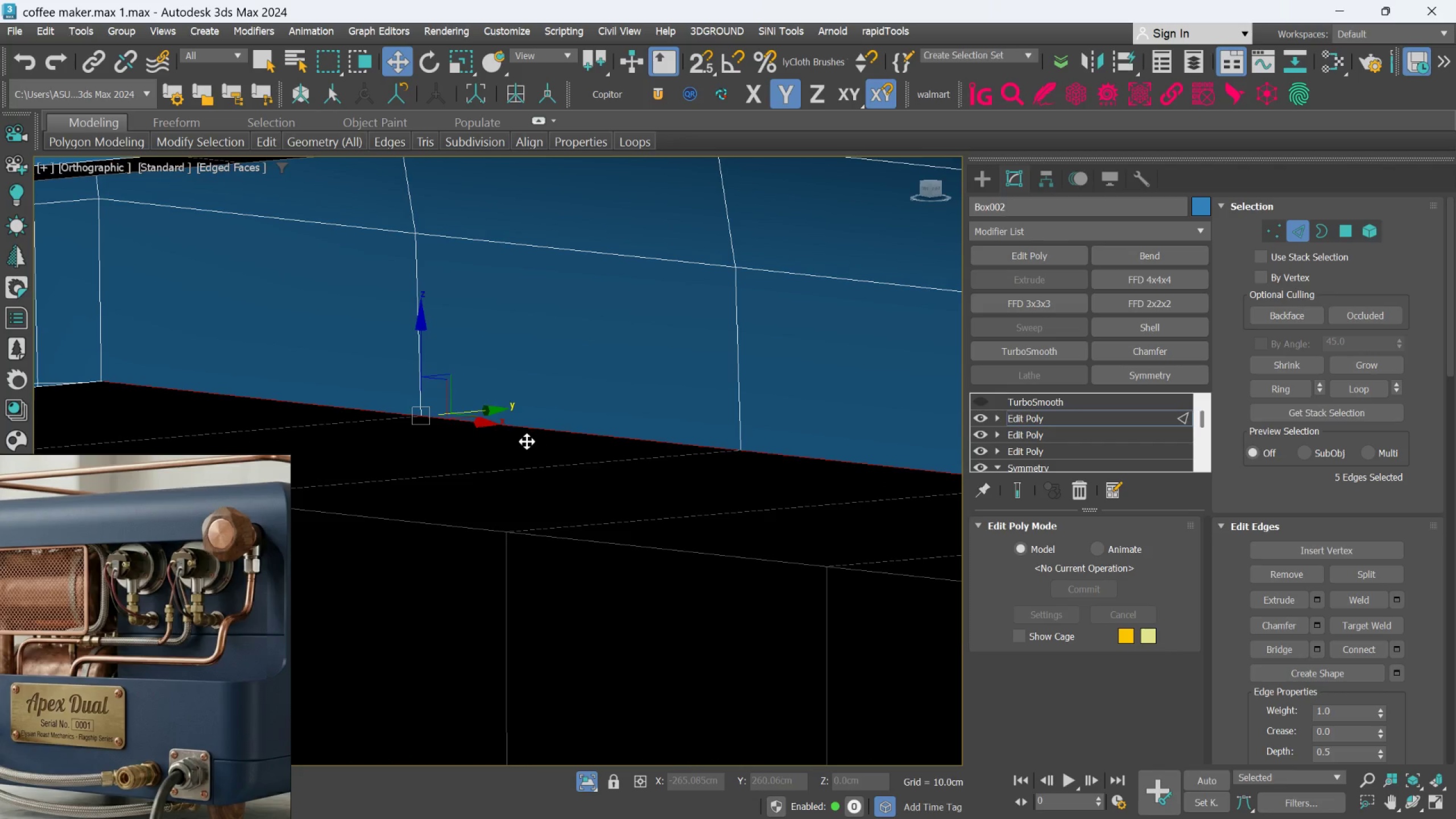 
scroll: coordinate [531, 440], scroll_direction: down, amount: 3.0
 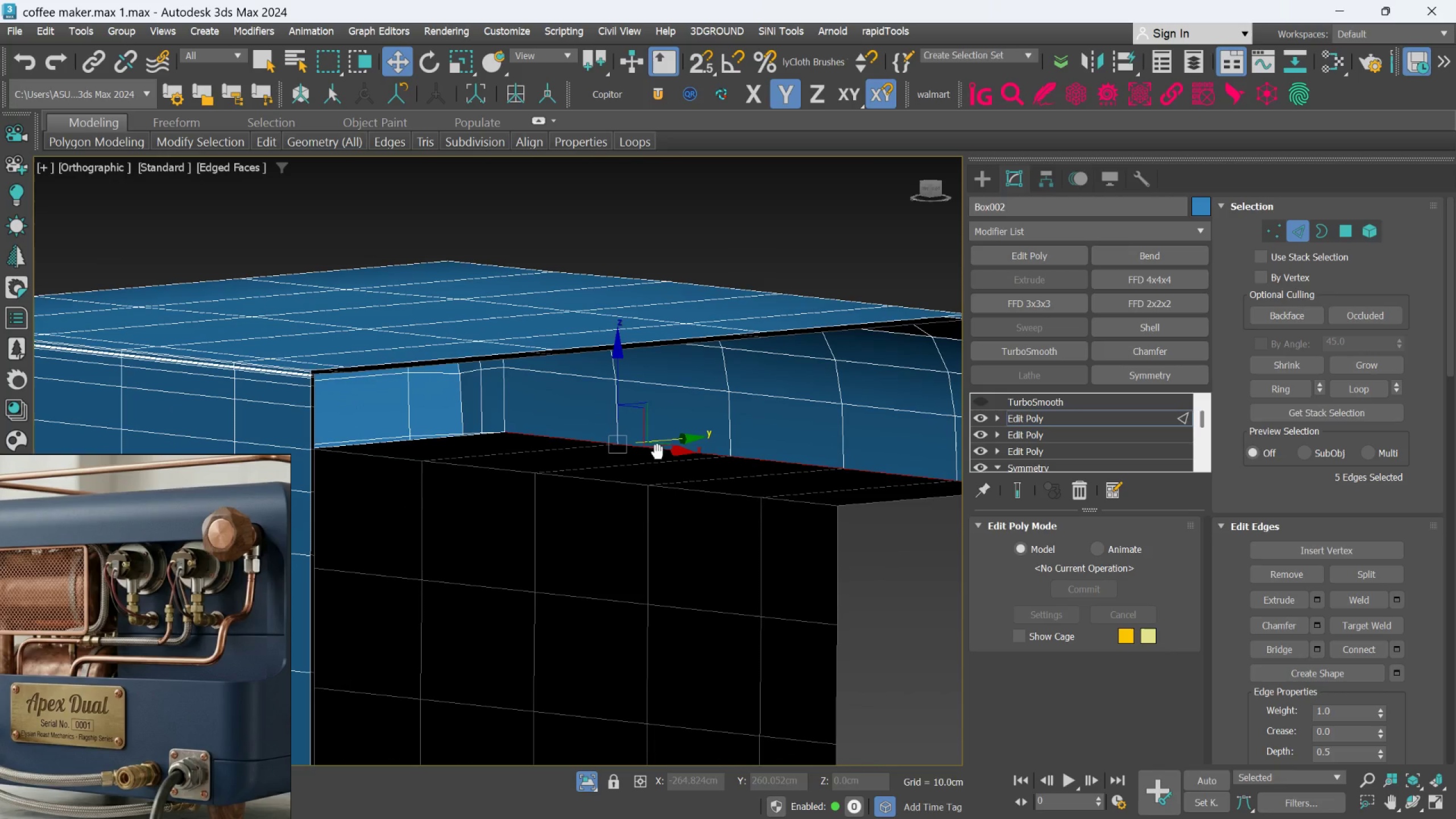 
hold_key(key=AltLeft, duration=0.48)
 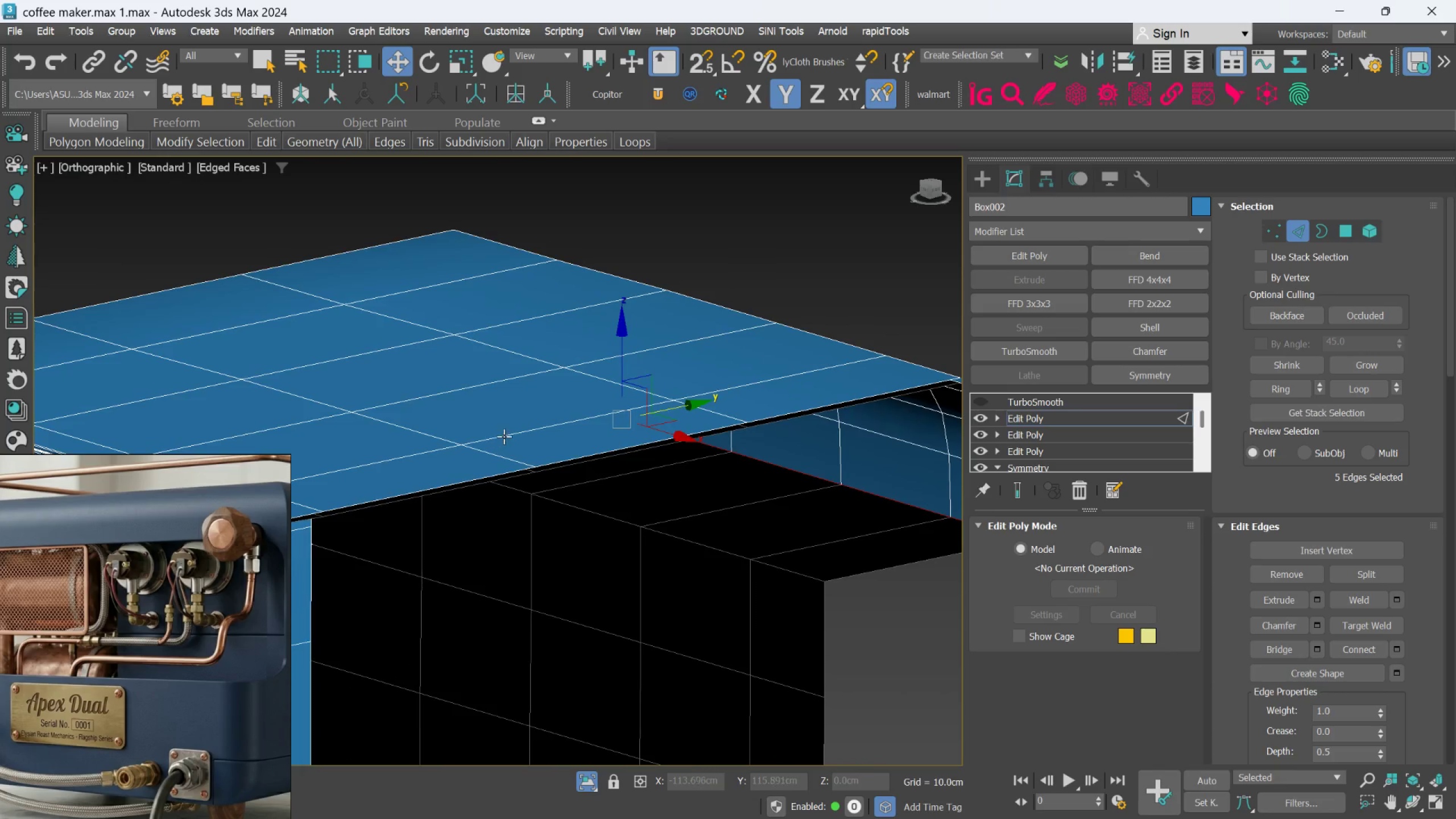 
hold_key(key=AltLeft, duration=0.73)
 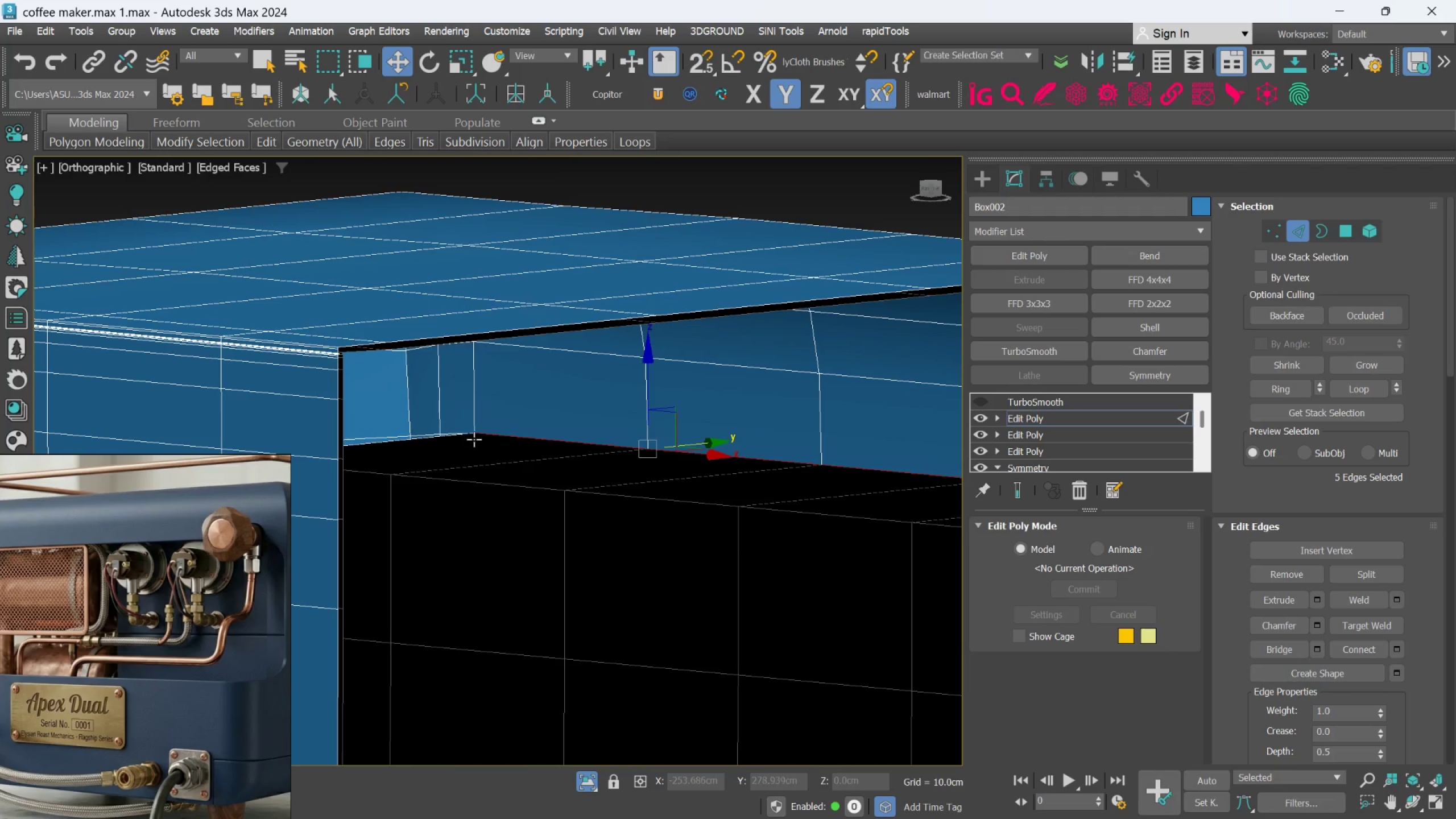 
scroll: coordinate [456, 427], scroll_direction: up, amount: 5.0
 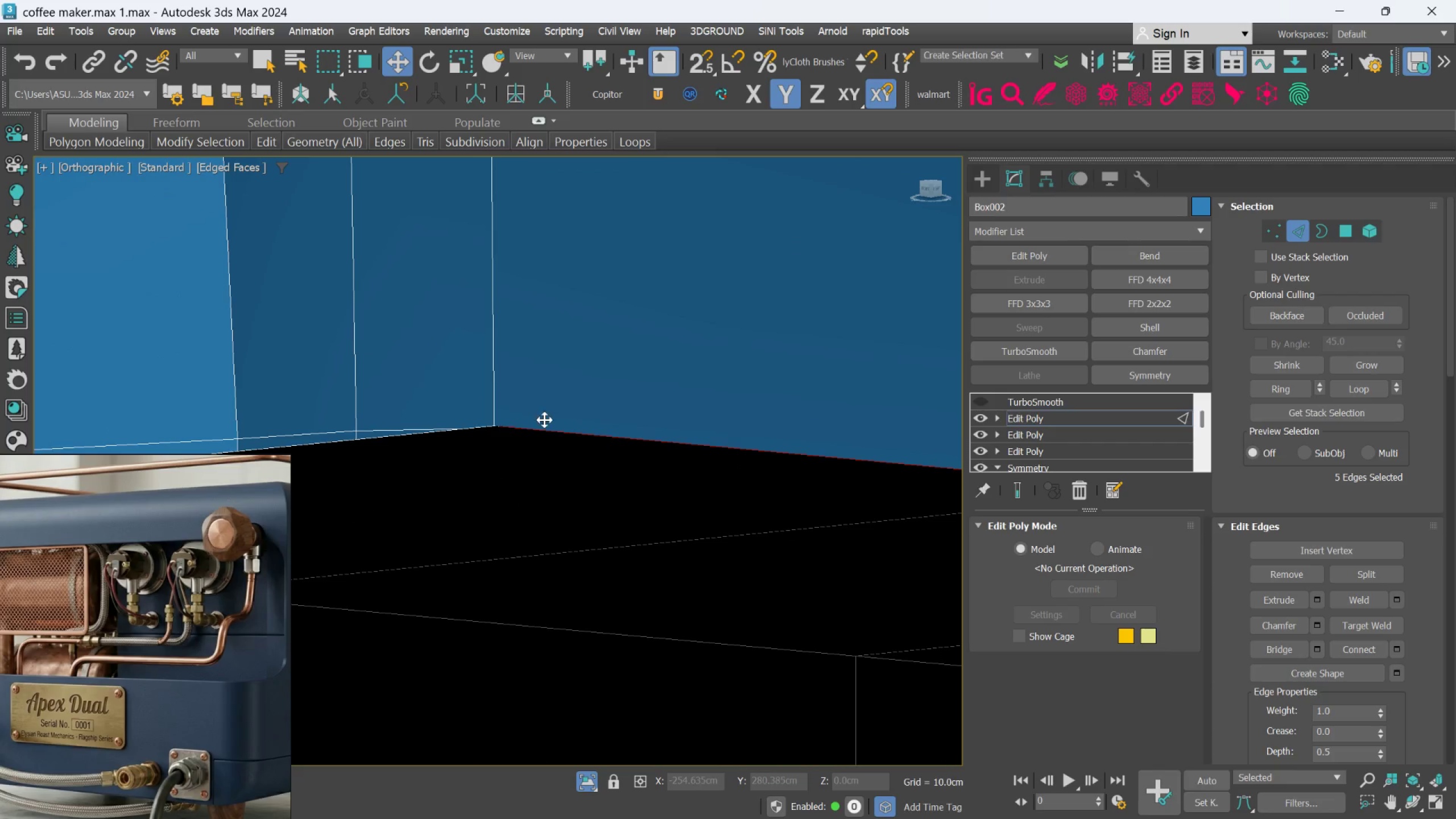 
hold_key(key=AltLeft, duration=0.98)
 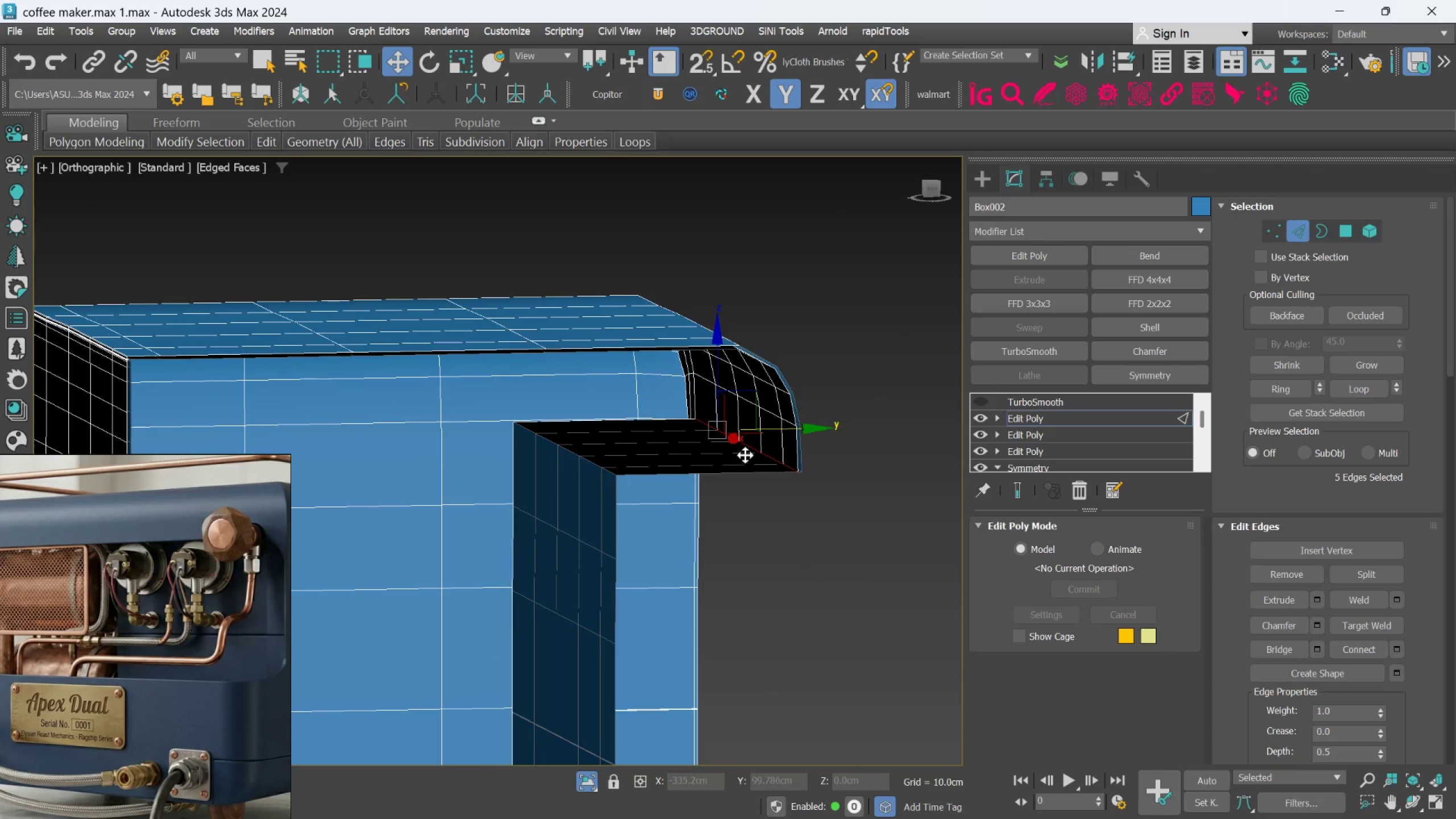 
scroll: coordinate [568, 431], scroll_direction: down, amount: 6.0
 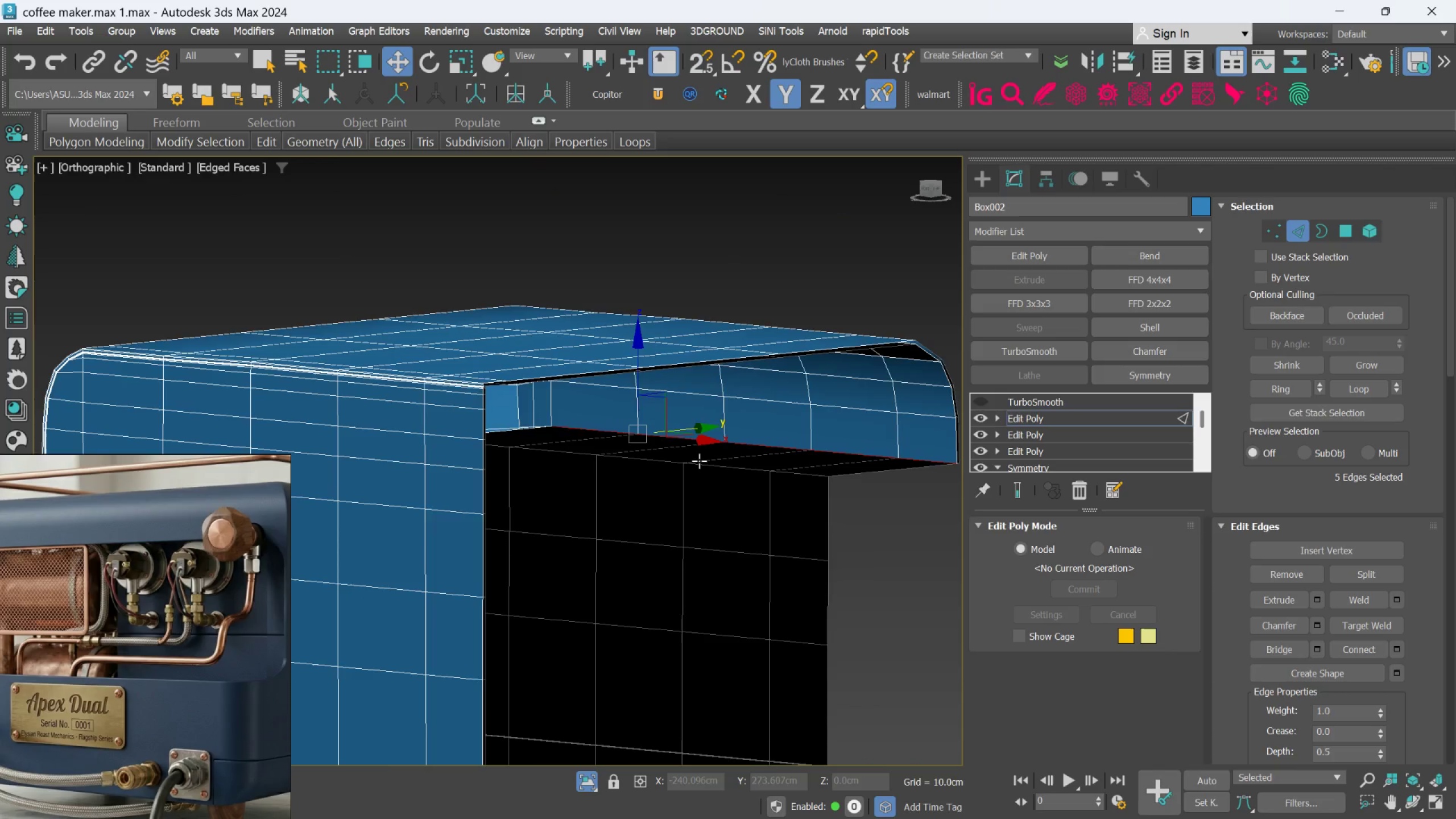 
hold_key(key=ShiftLeft, duration=1.5)
left_click_drag(start_coordinate=[779, 429], to_coordinate=[646, 457])
 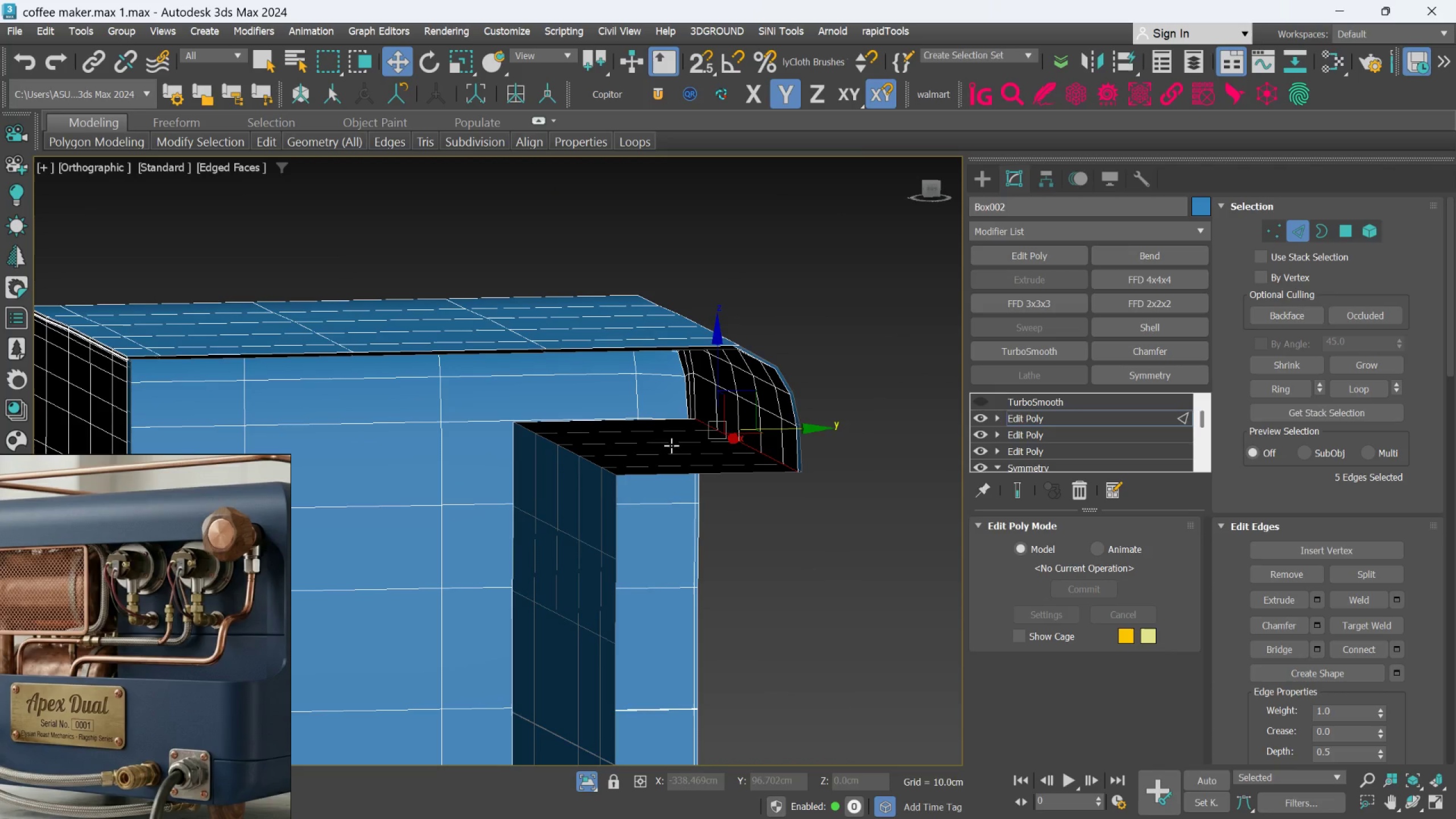 
hold_key(key=ShiftLeft, duration=0.94)
 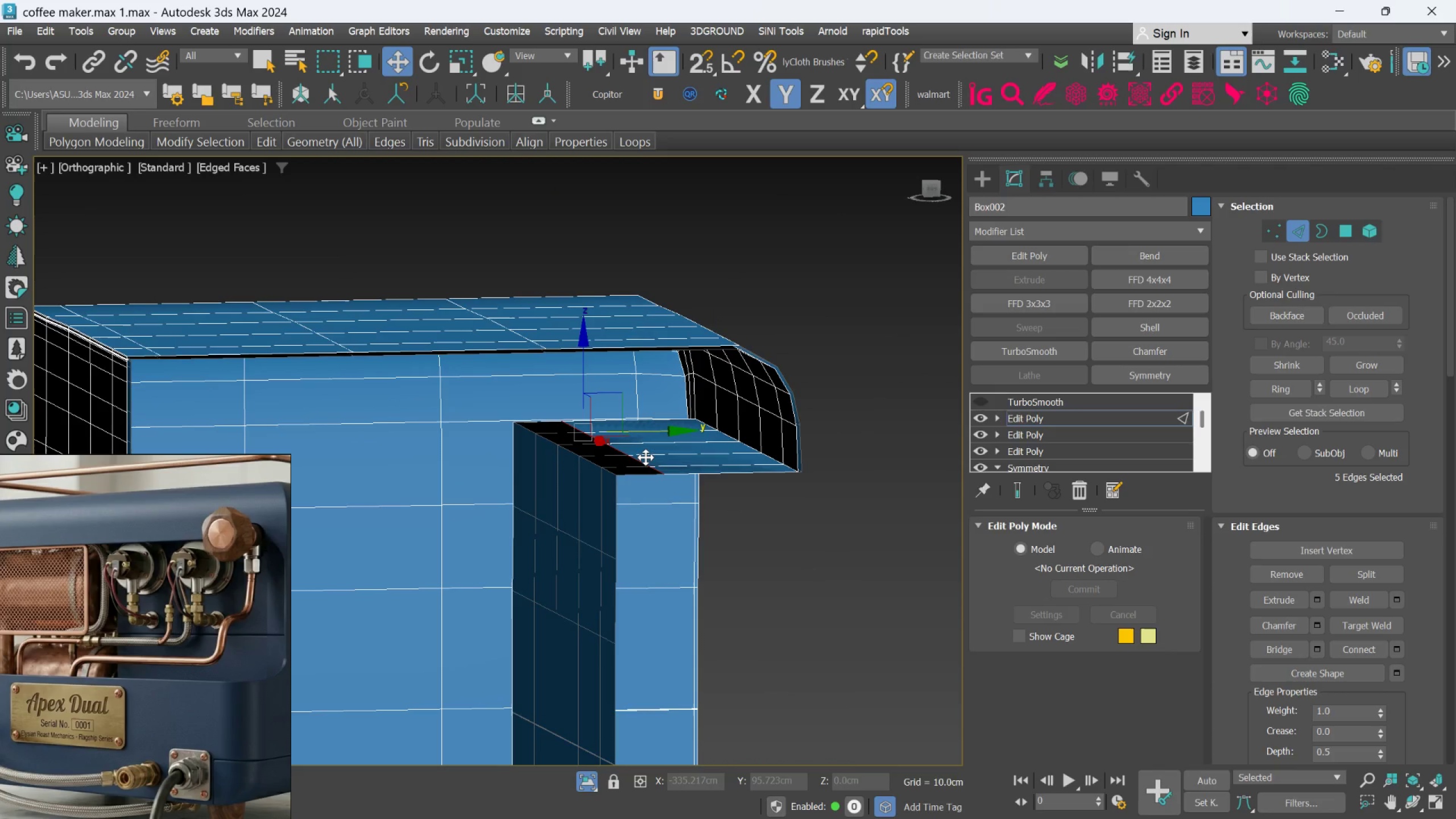 
key(Control+Z)
 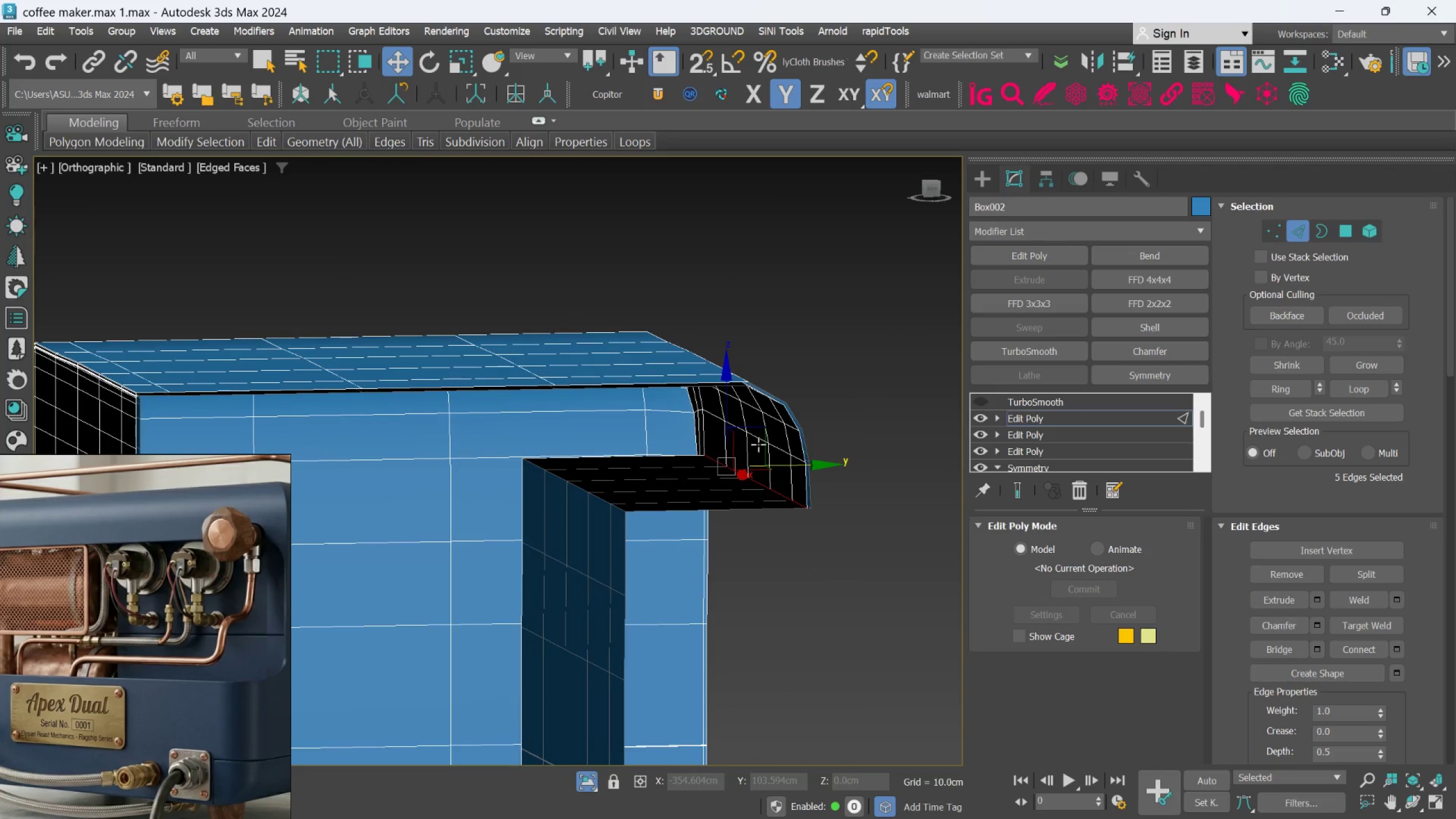 
scroll: coordinate [727, 424], scroll_direction: up, amount: 2.0
 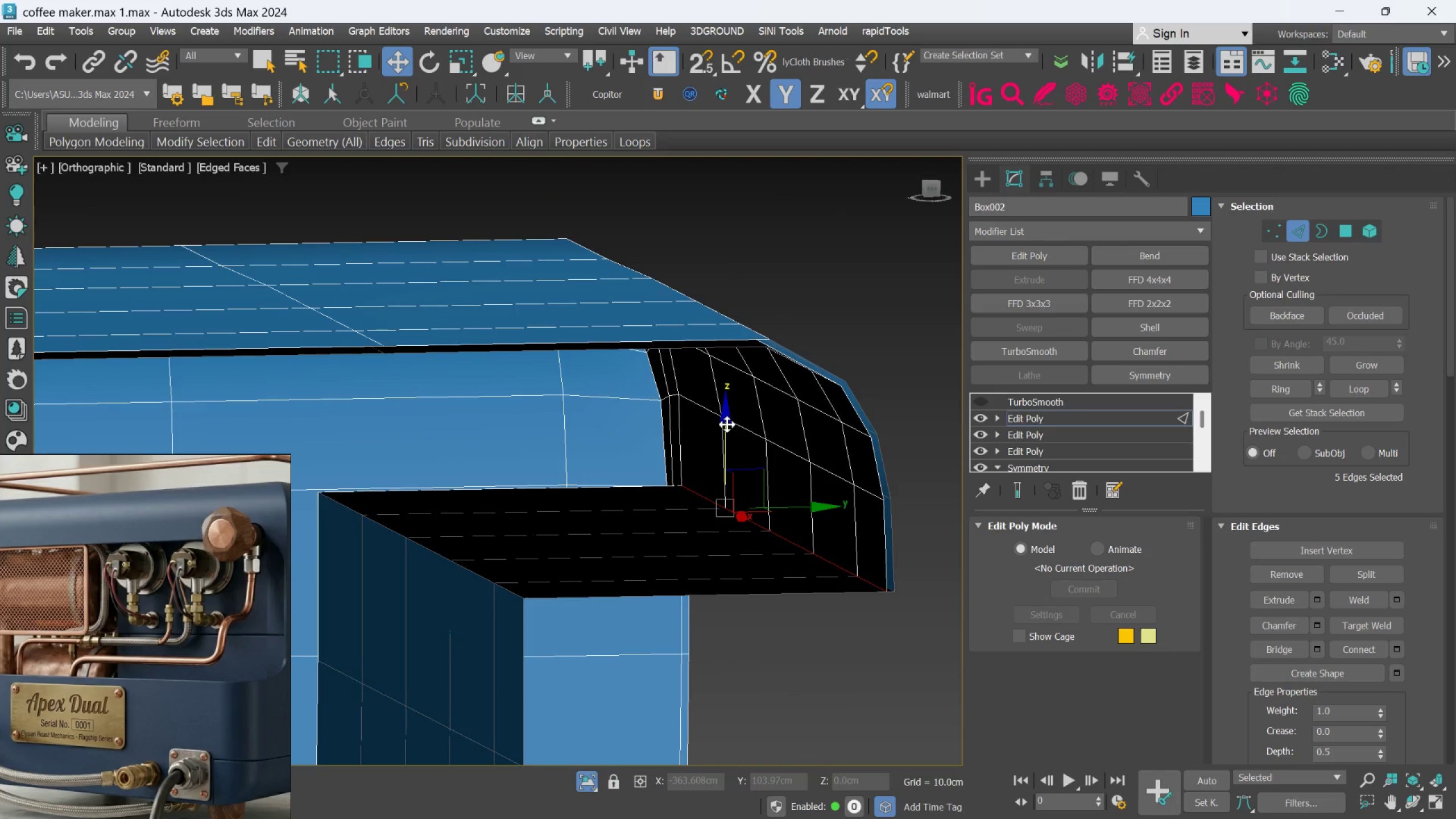 
left_click_drag(start_coordinate=[727, 424], to_coordinate=[727, 419])
 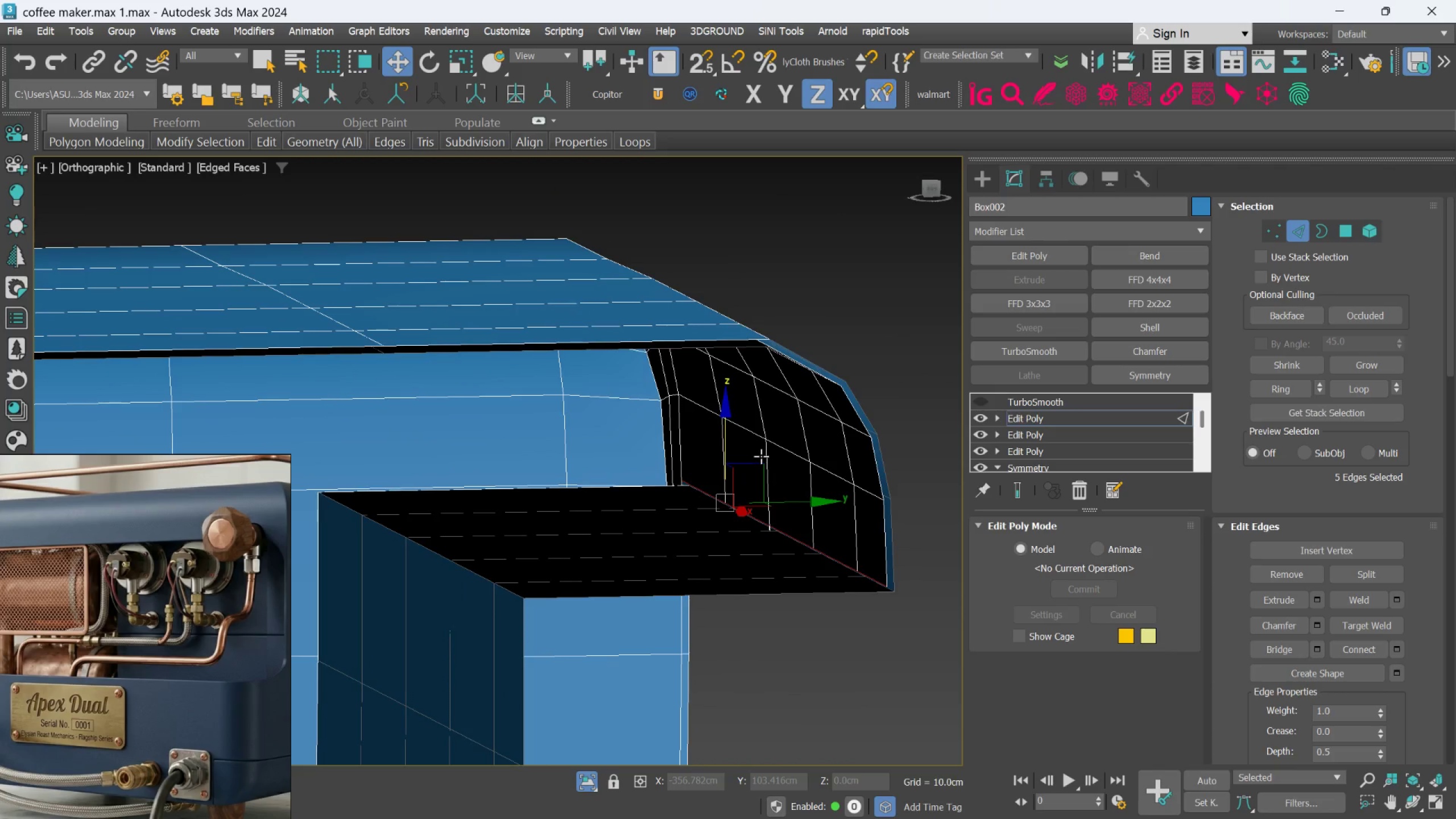 
hold_key(key=ShiftLeft, duration=1.5)
hold_key(key=ShiftLeft, duration=1.52)
left_click_drag(start_coordinate=[776, 499], to_coordinate=[385, 585])
 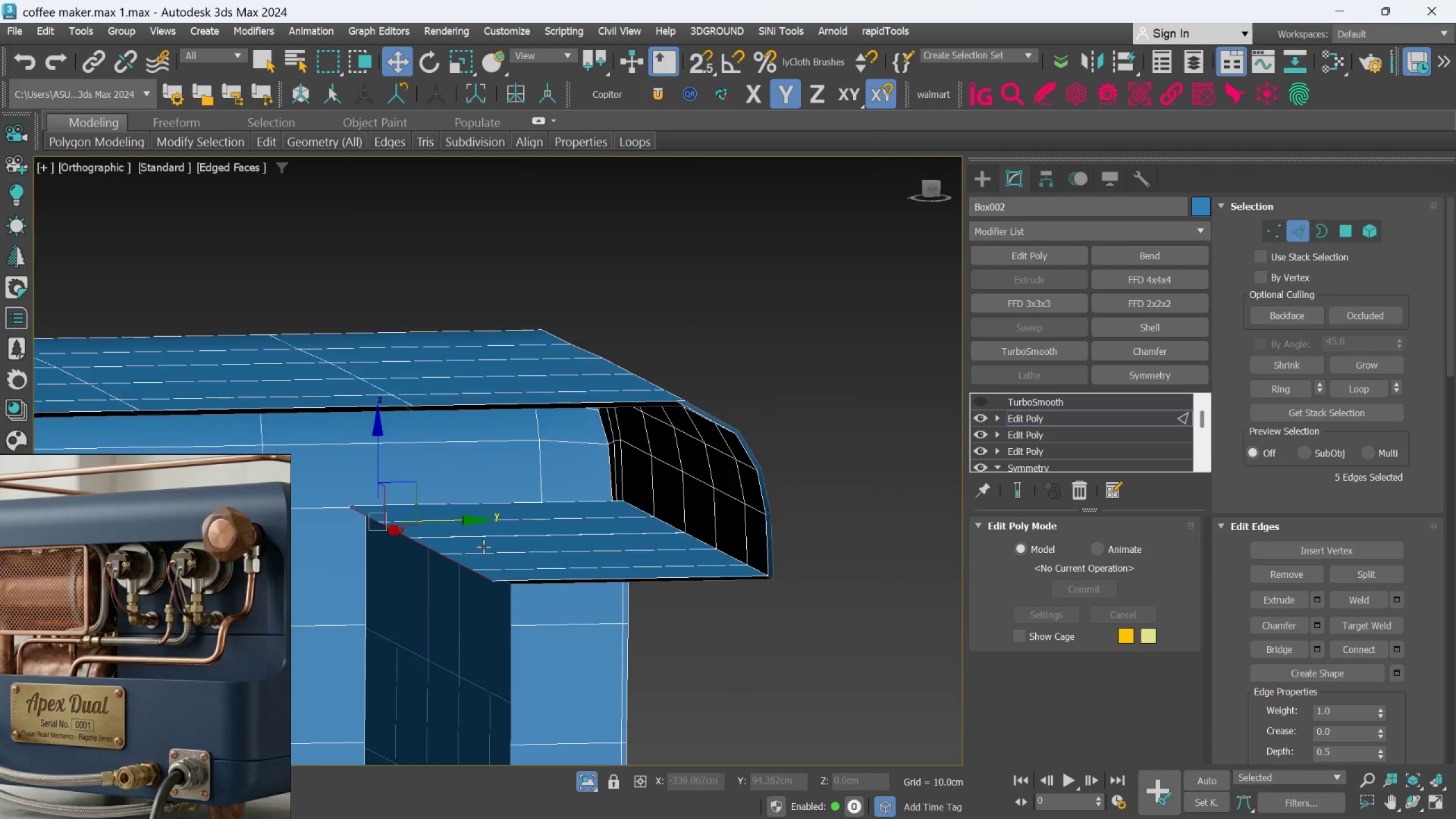 
hold_key(key=ShiftLeft, duration=1.5)
 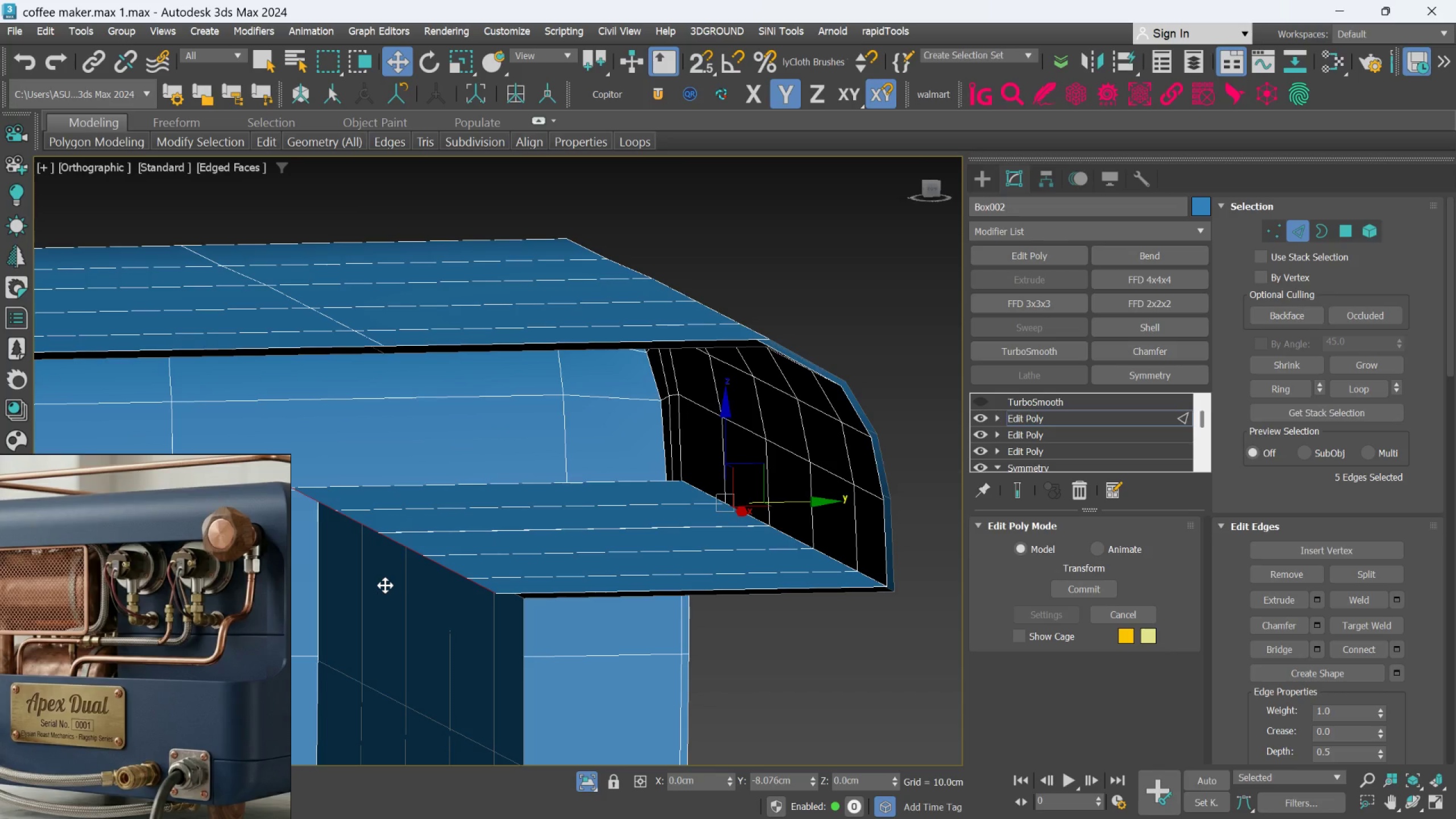 
hold_key(key=ShiftLeft, duration=0.77)
 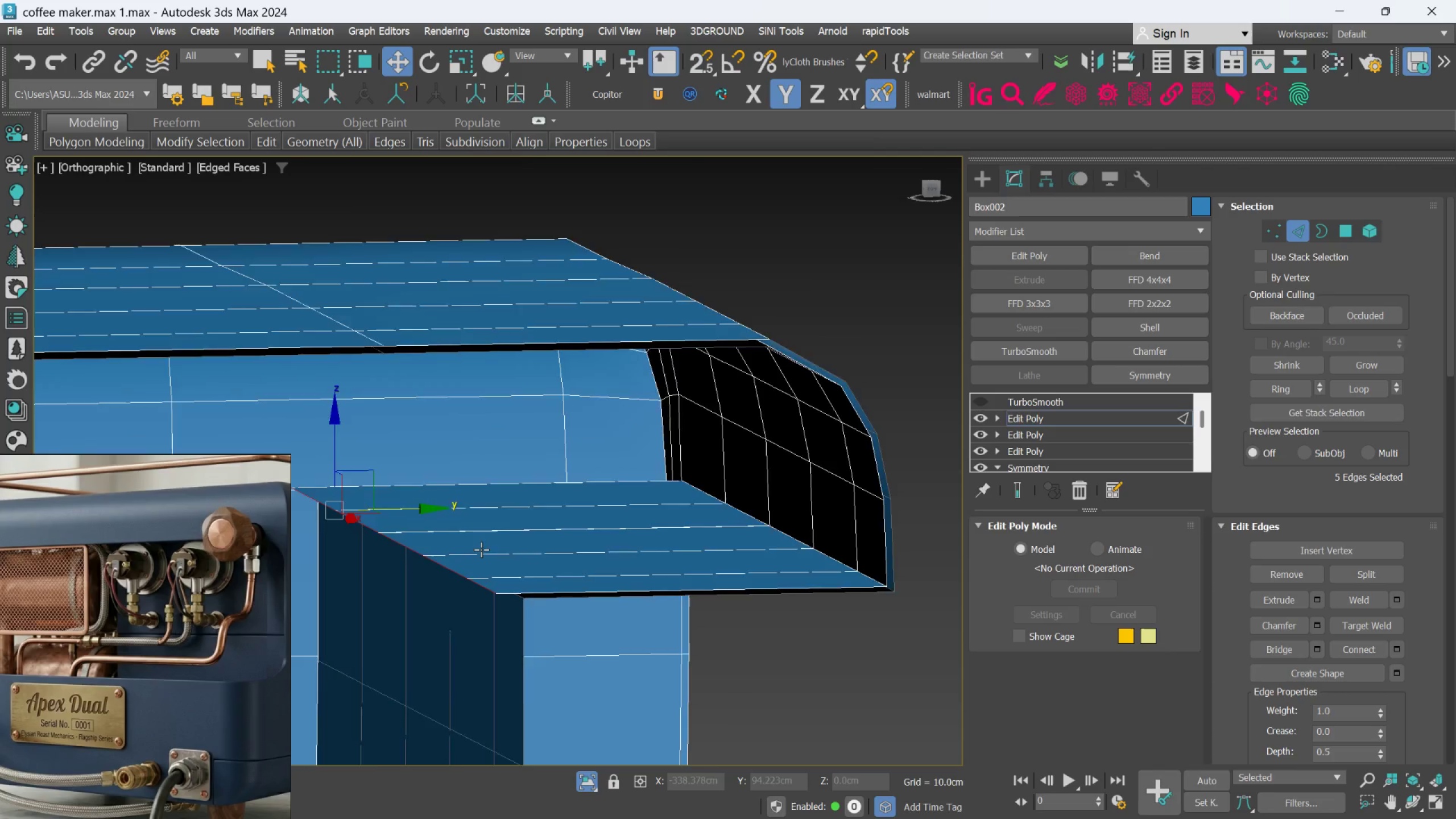 
scroll: coordinate [481, 549], scroll_direction: down, amount: 1.0
 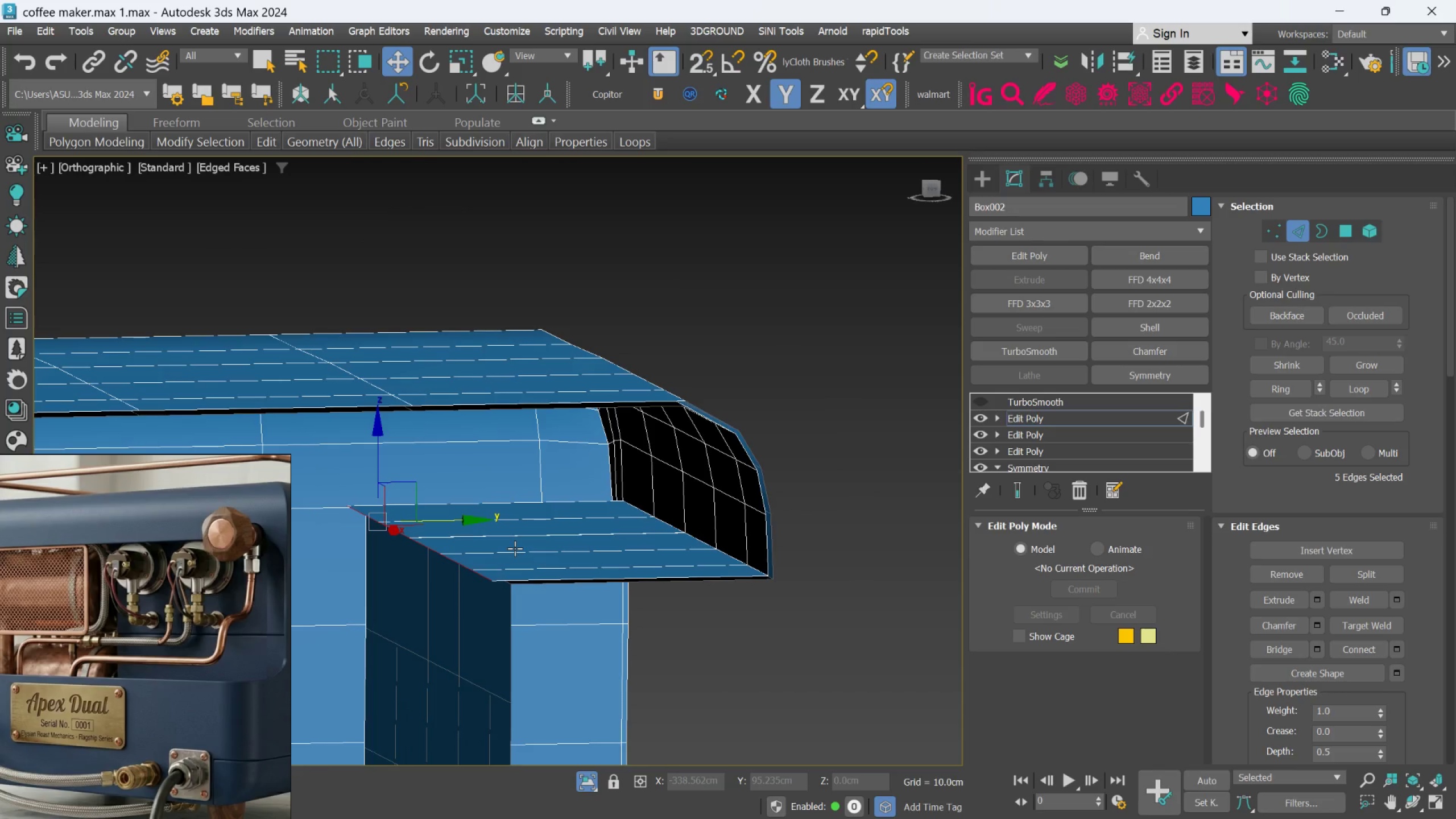 
hold_key(key=AltLeft, duration=1.11)
 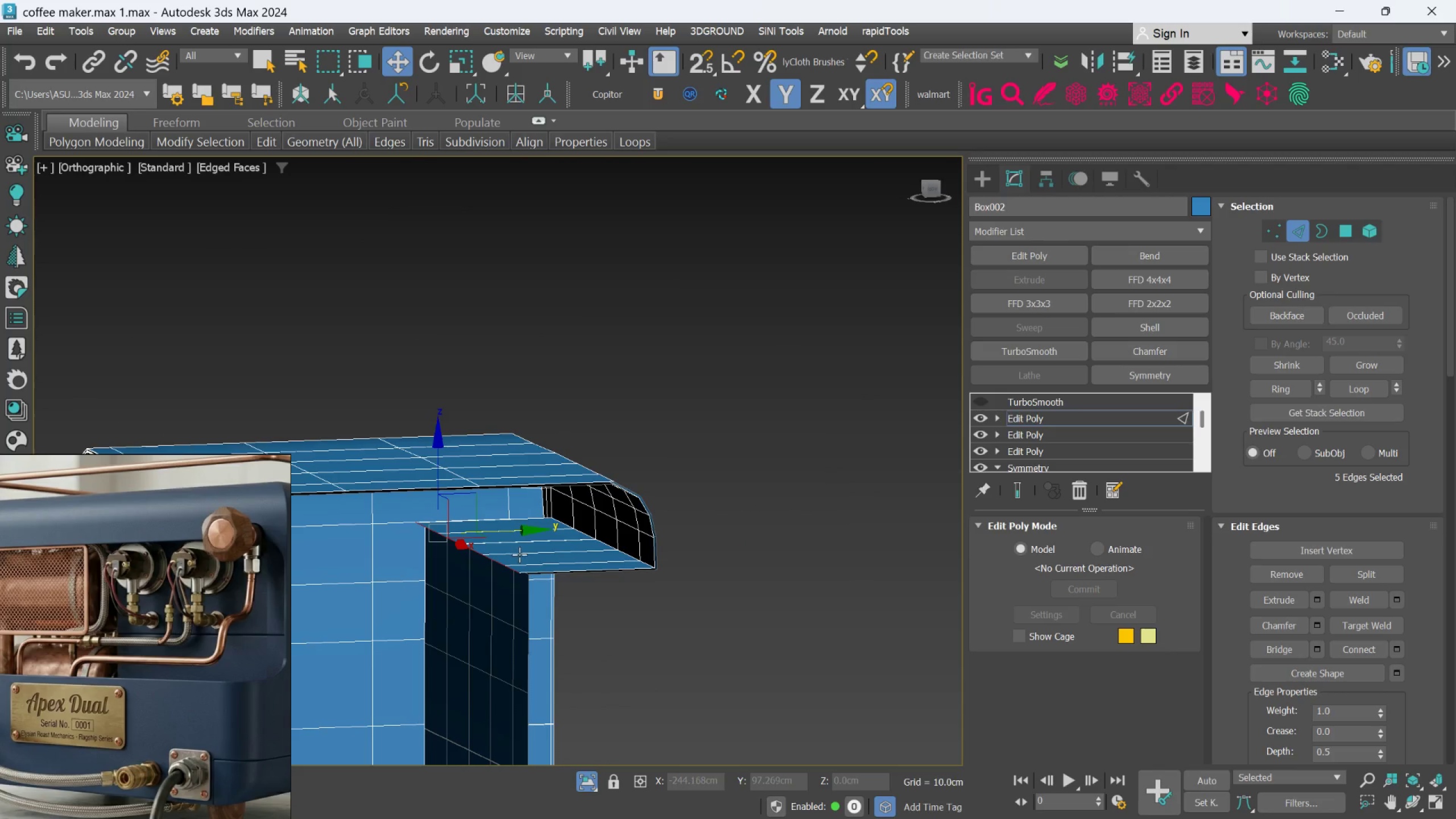 
scroll: coordinate [514, 552], scroll_direction: down, amount: 2.0
 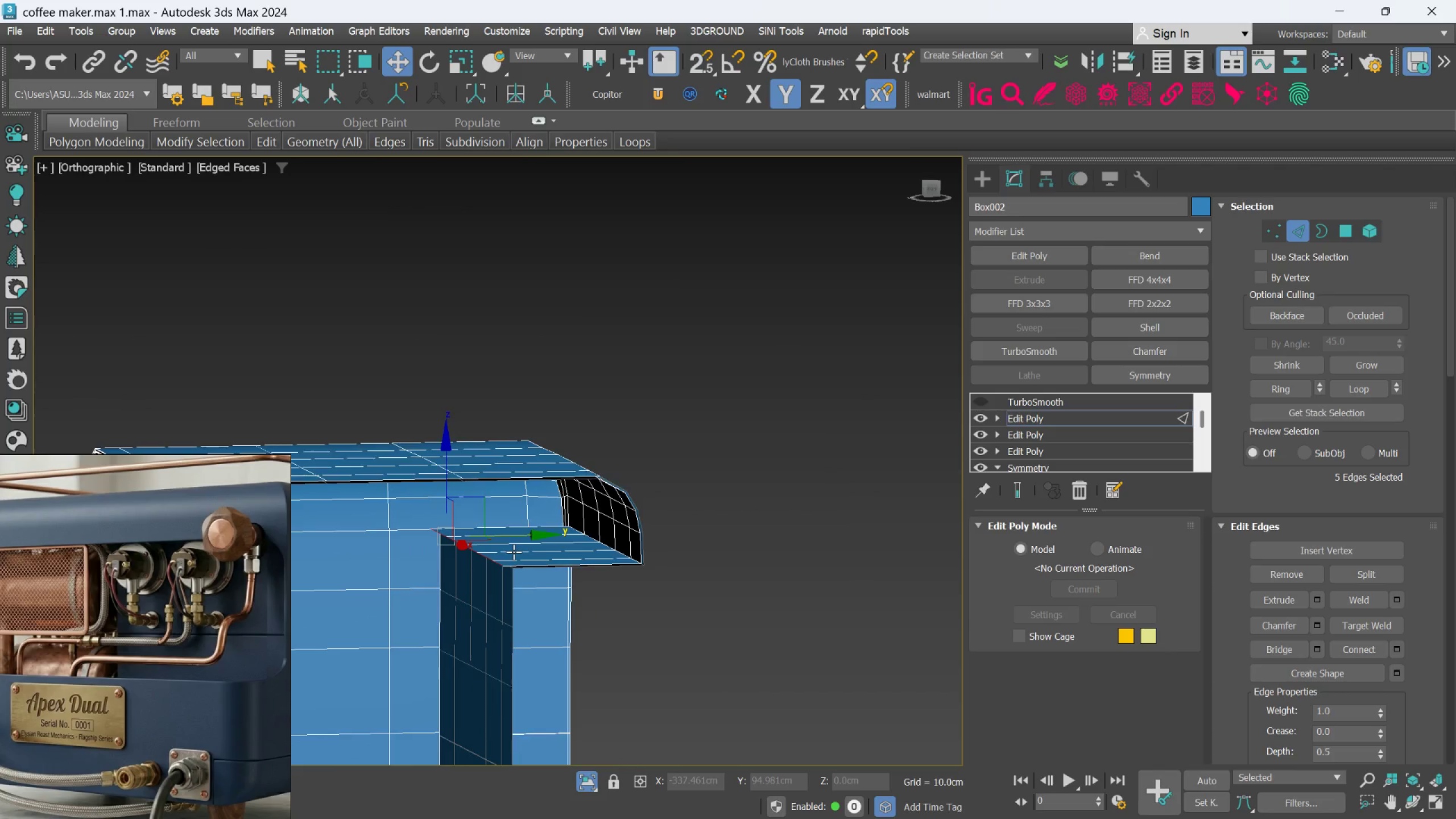 
scroll: coordinate [519, 555], scroll_direction: up, amount: 1.0
 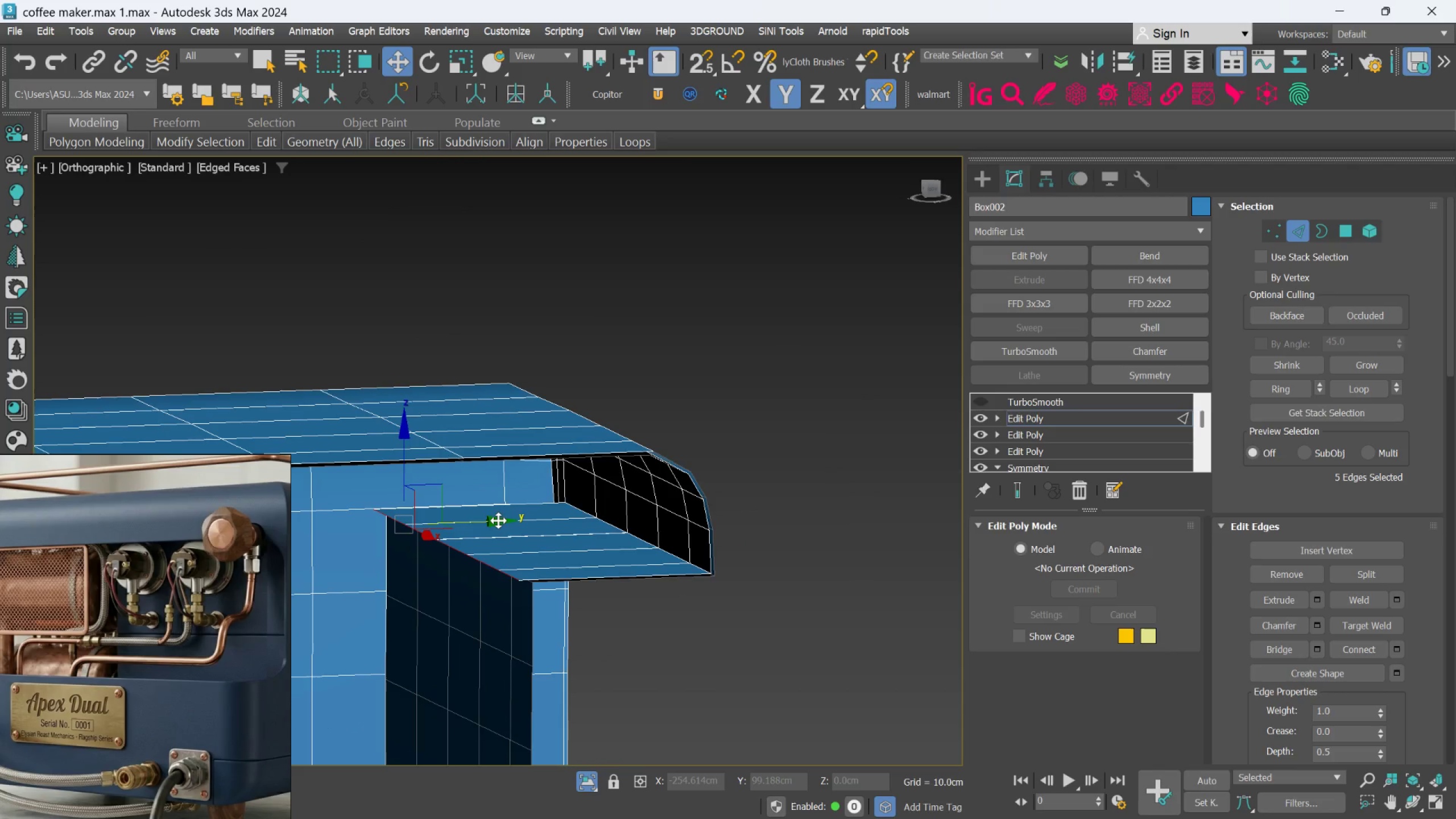 
left_click_drag(start_coordinate=[498, 520], to_coordinate=[490, 523])
 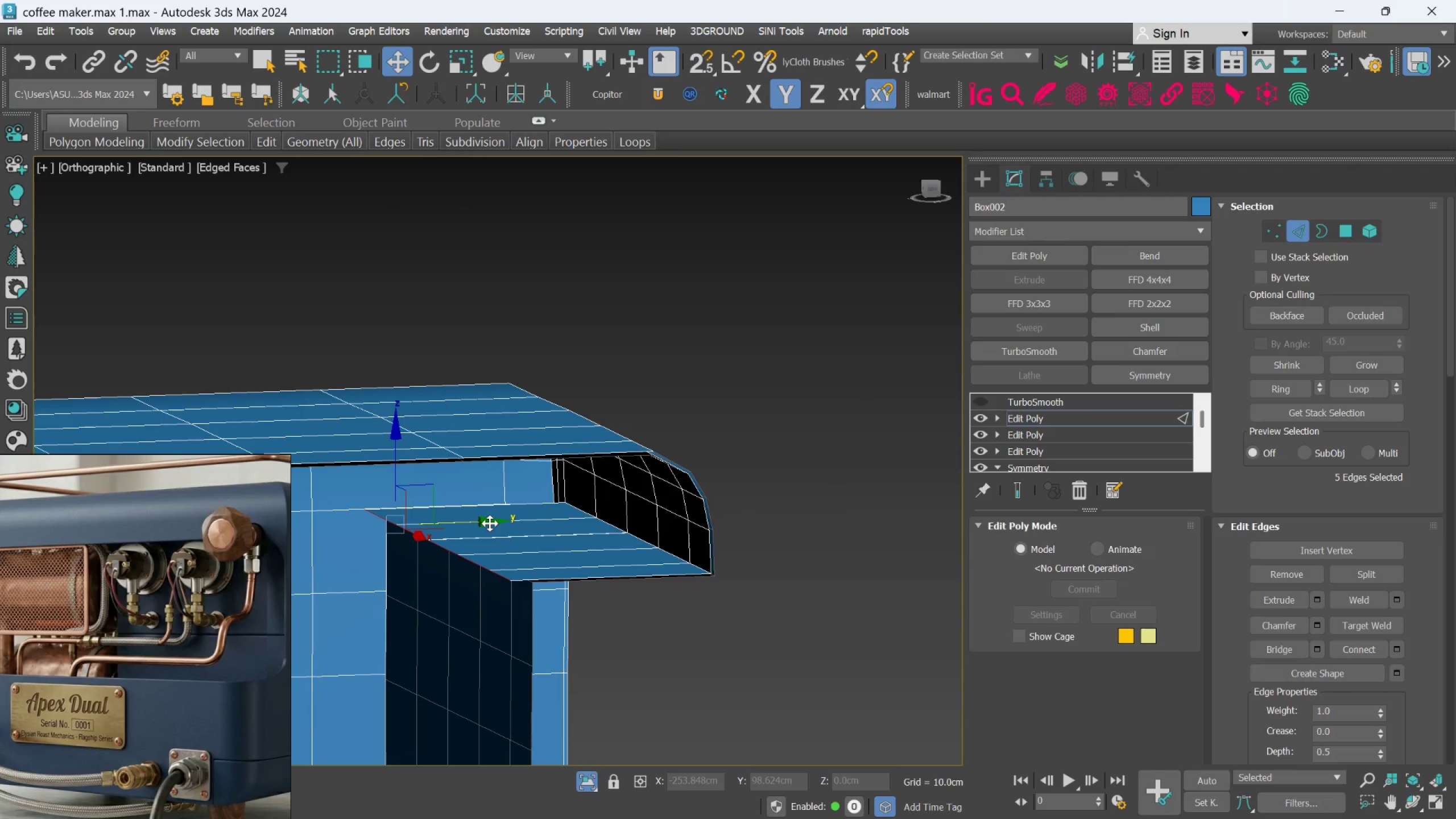 
key(Control+Z)
 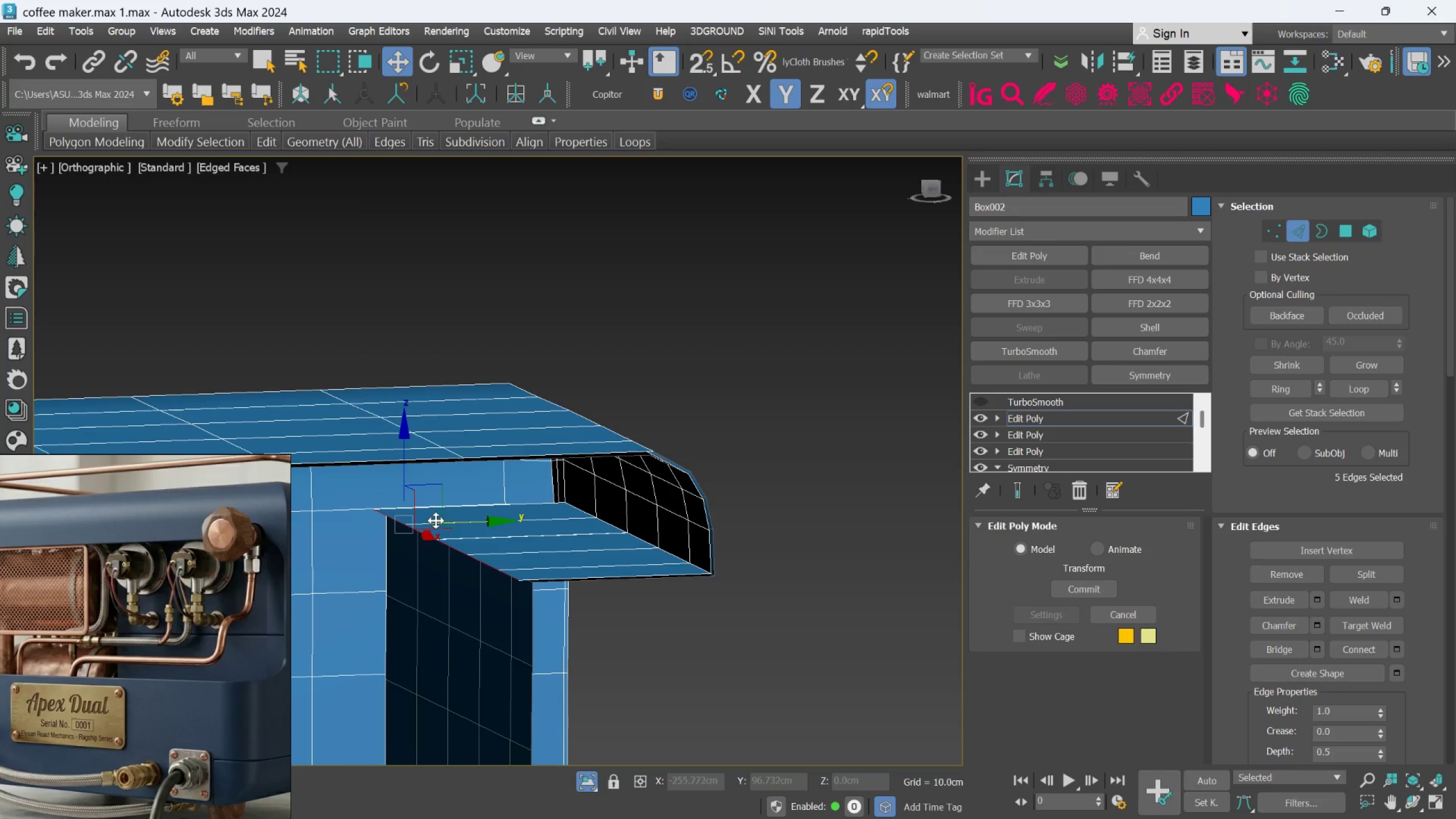 
hold_key(key=ShiftLeft, duration=1.5)
left_click_drag(start_coordinate=[405, 473], to_coordinate=[389, 679])
 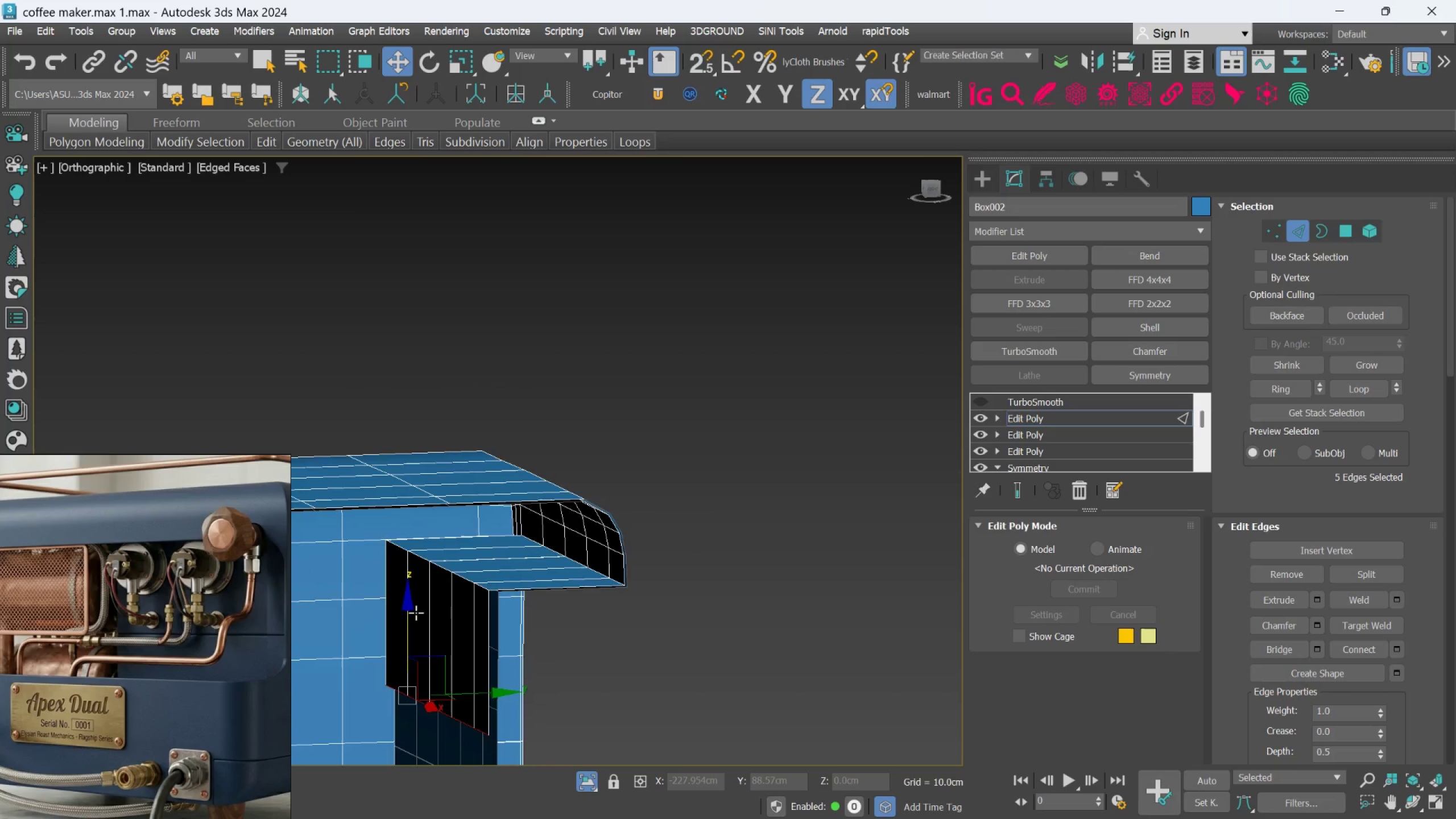 
hold_key(key=ShiftLeft, duration=0.61)
 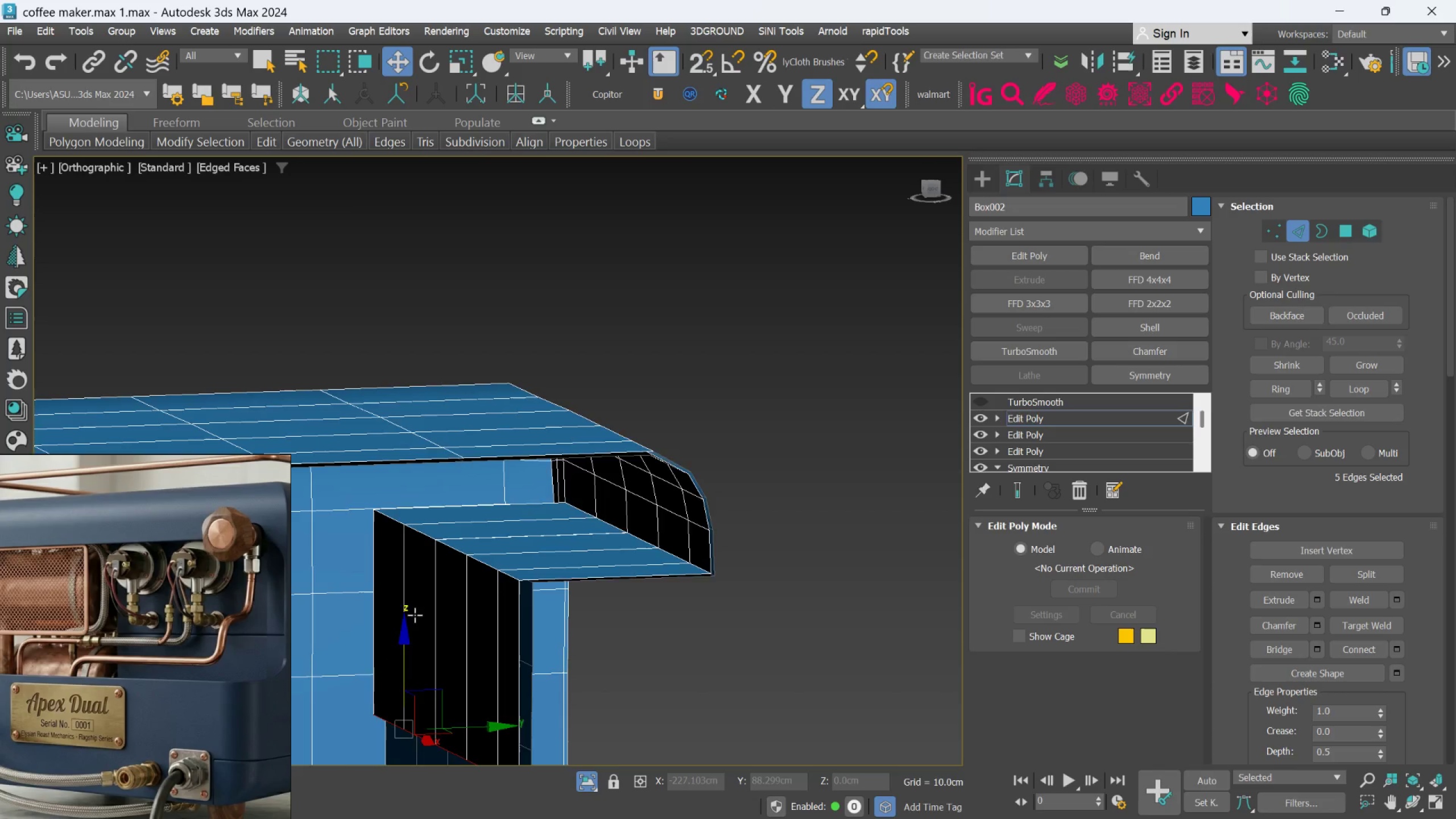 
hold_key(key=AltLeft, duration=0.52)
 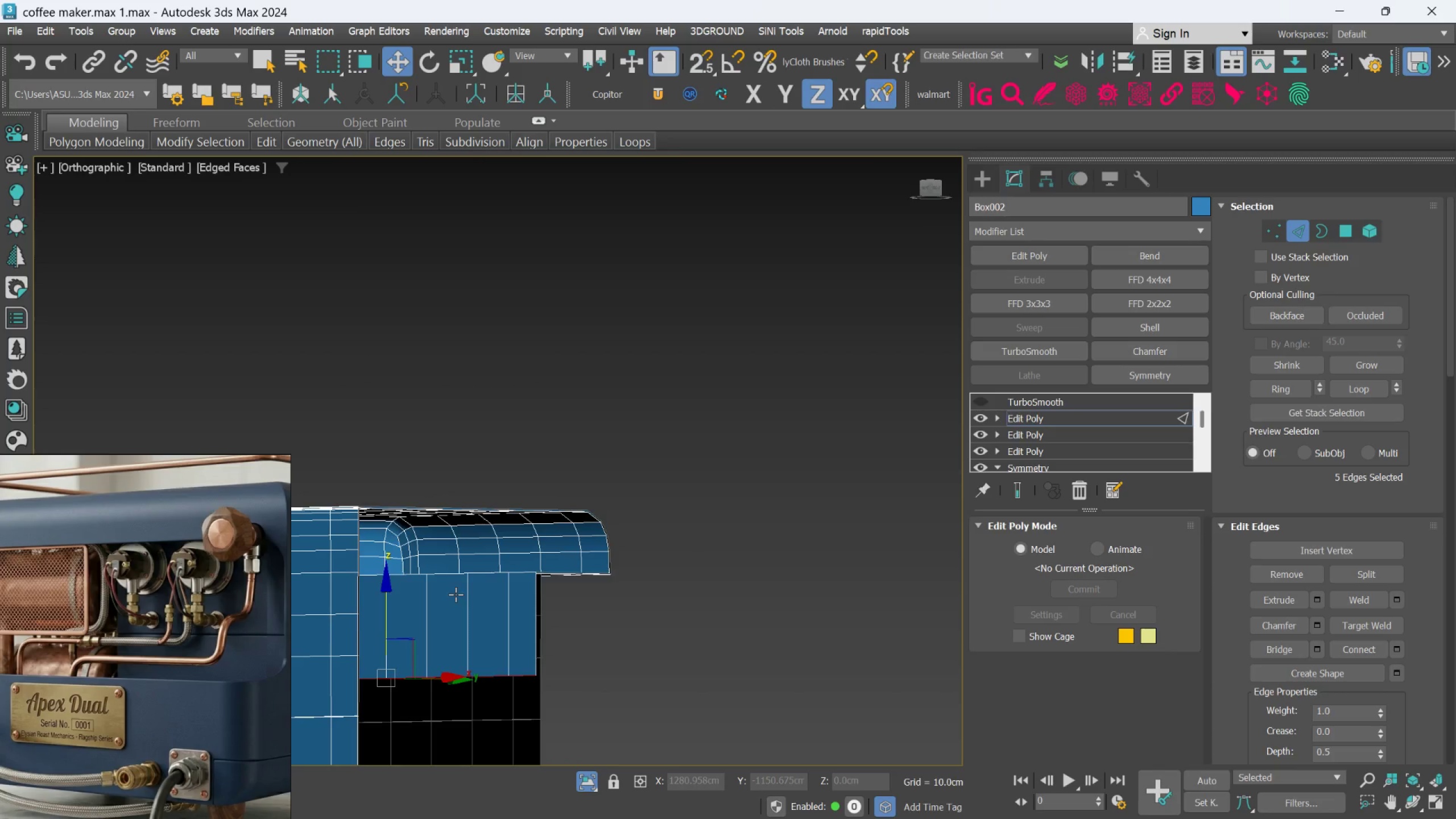 
scroll: coordinate [416, 613], scroll_direction: down, amount: 2.0
 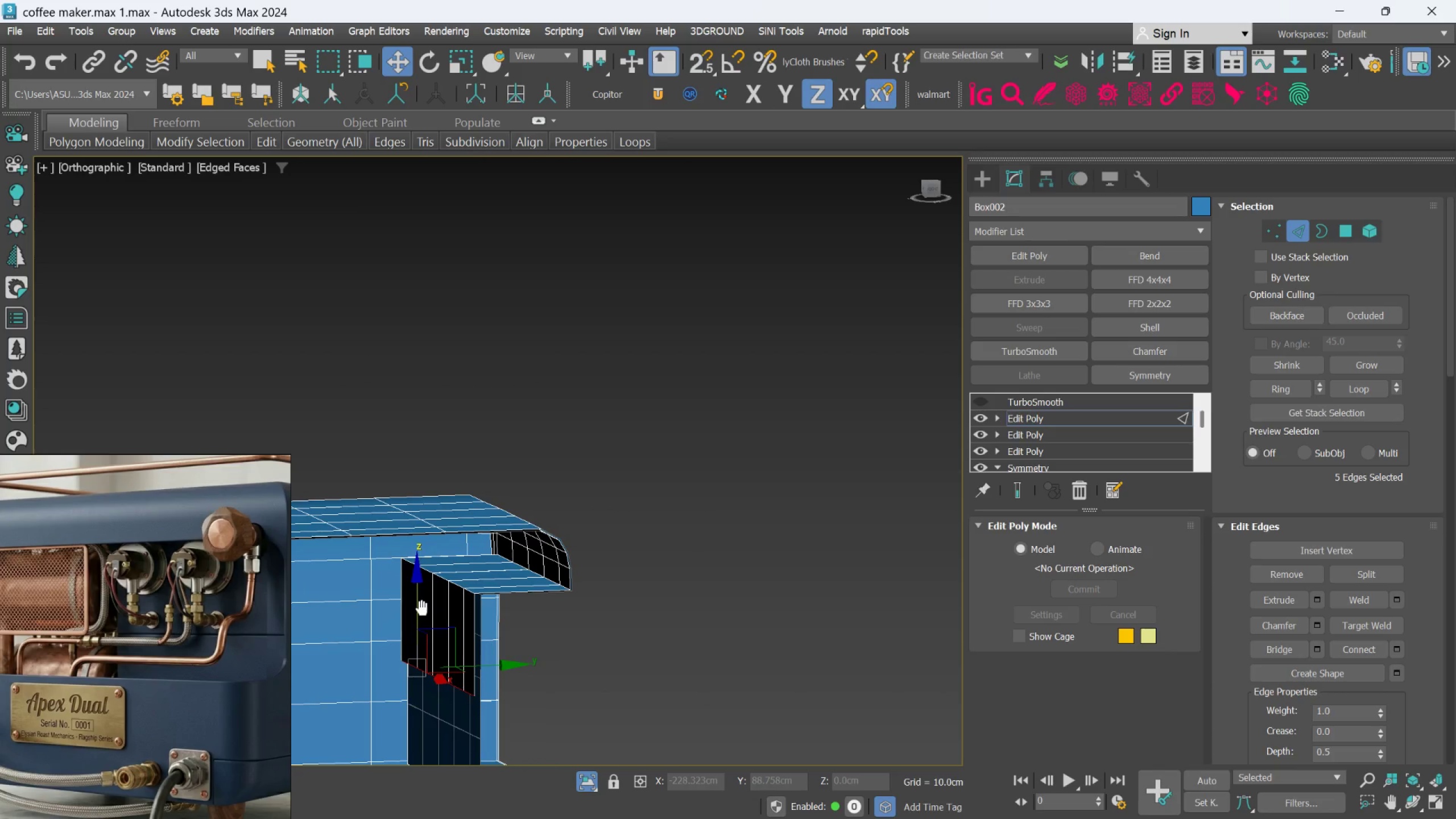 
hold_key(key=AltLeft, duration=0.56)
 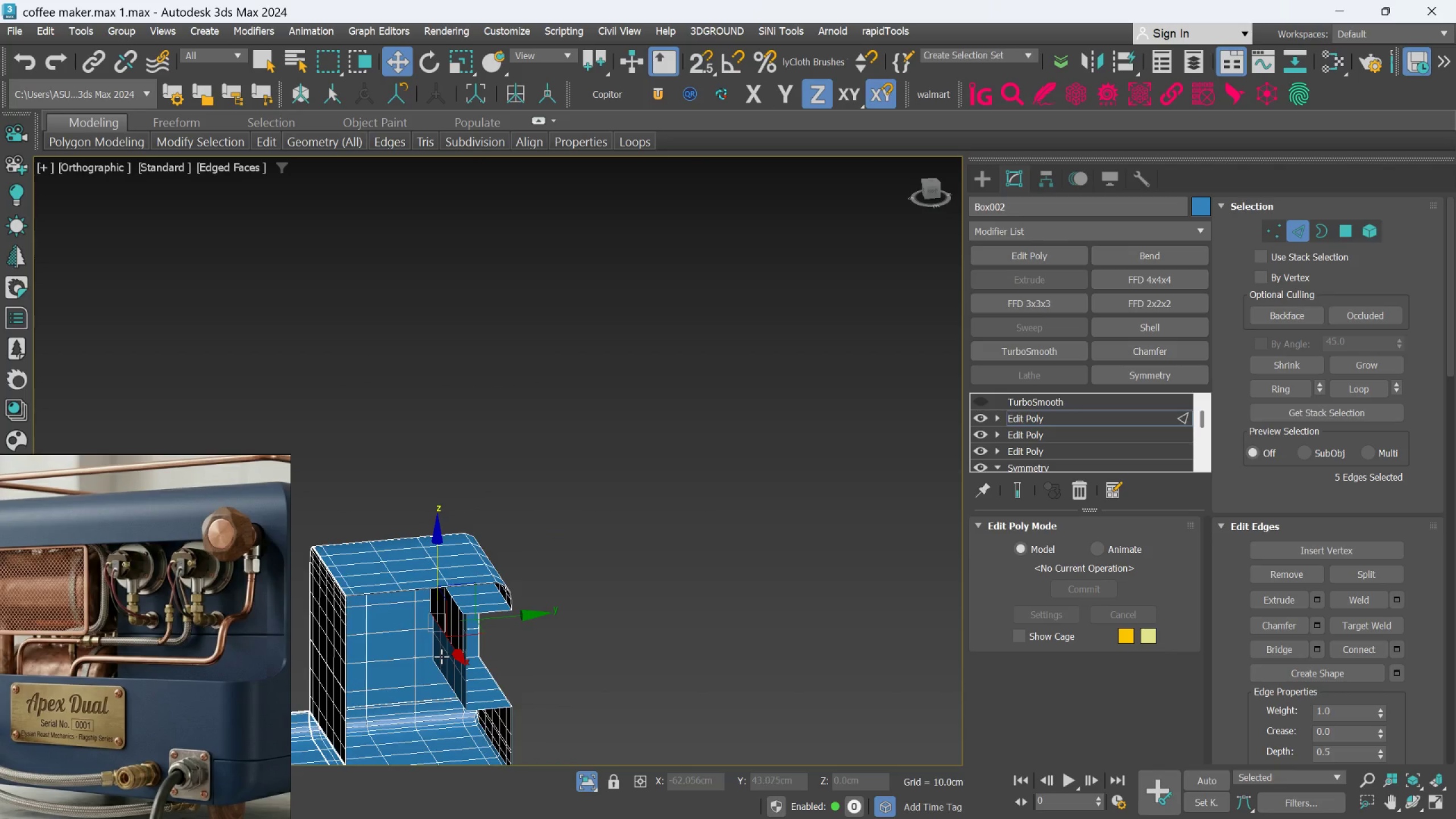 
scroll: coordinate [456, 594], scroll_direction: down, amount: 2.0
 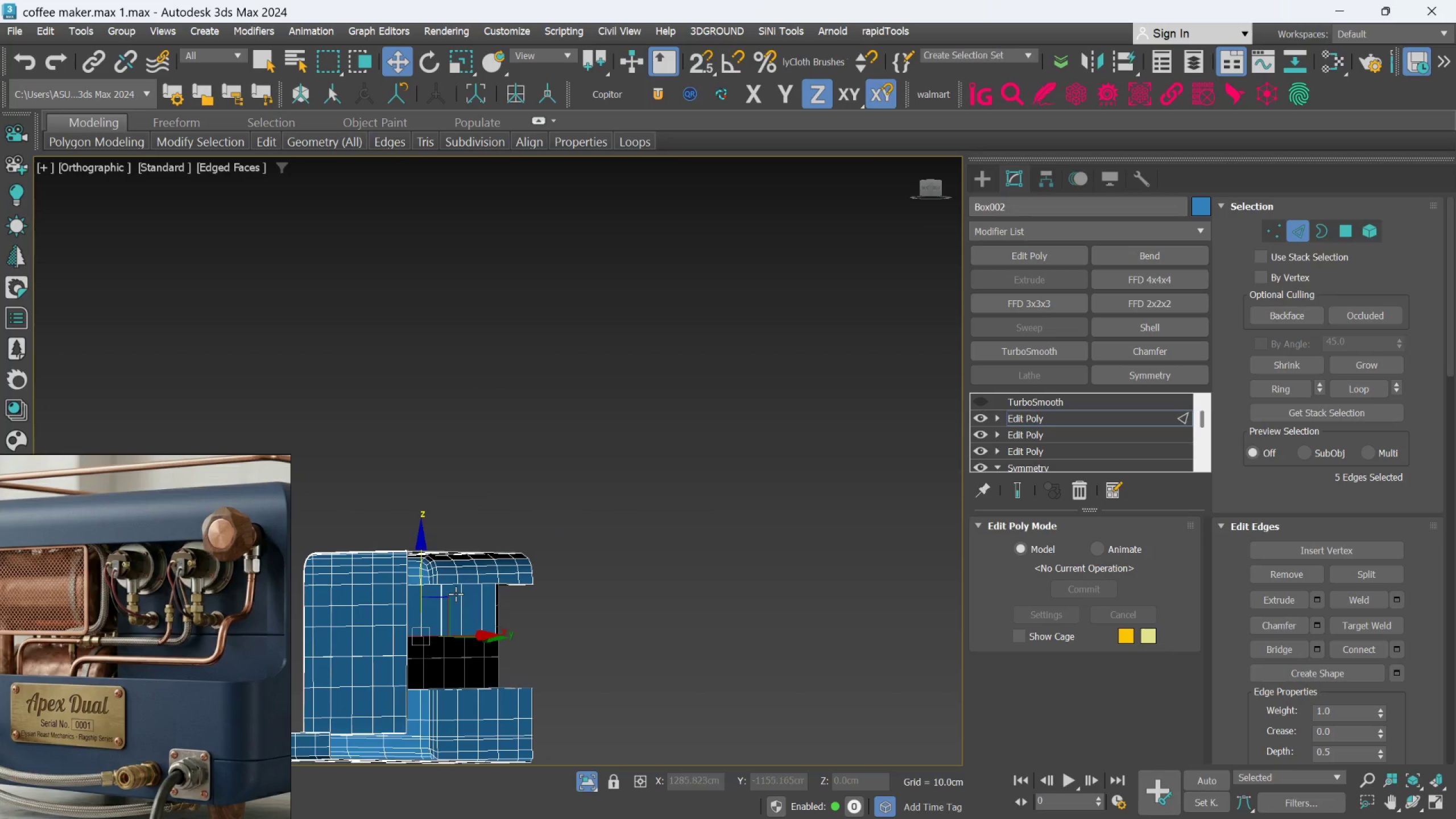 
scroll: coordinate [441, 656], scroll_direction: up, amount: 1.0
 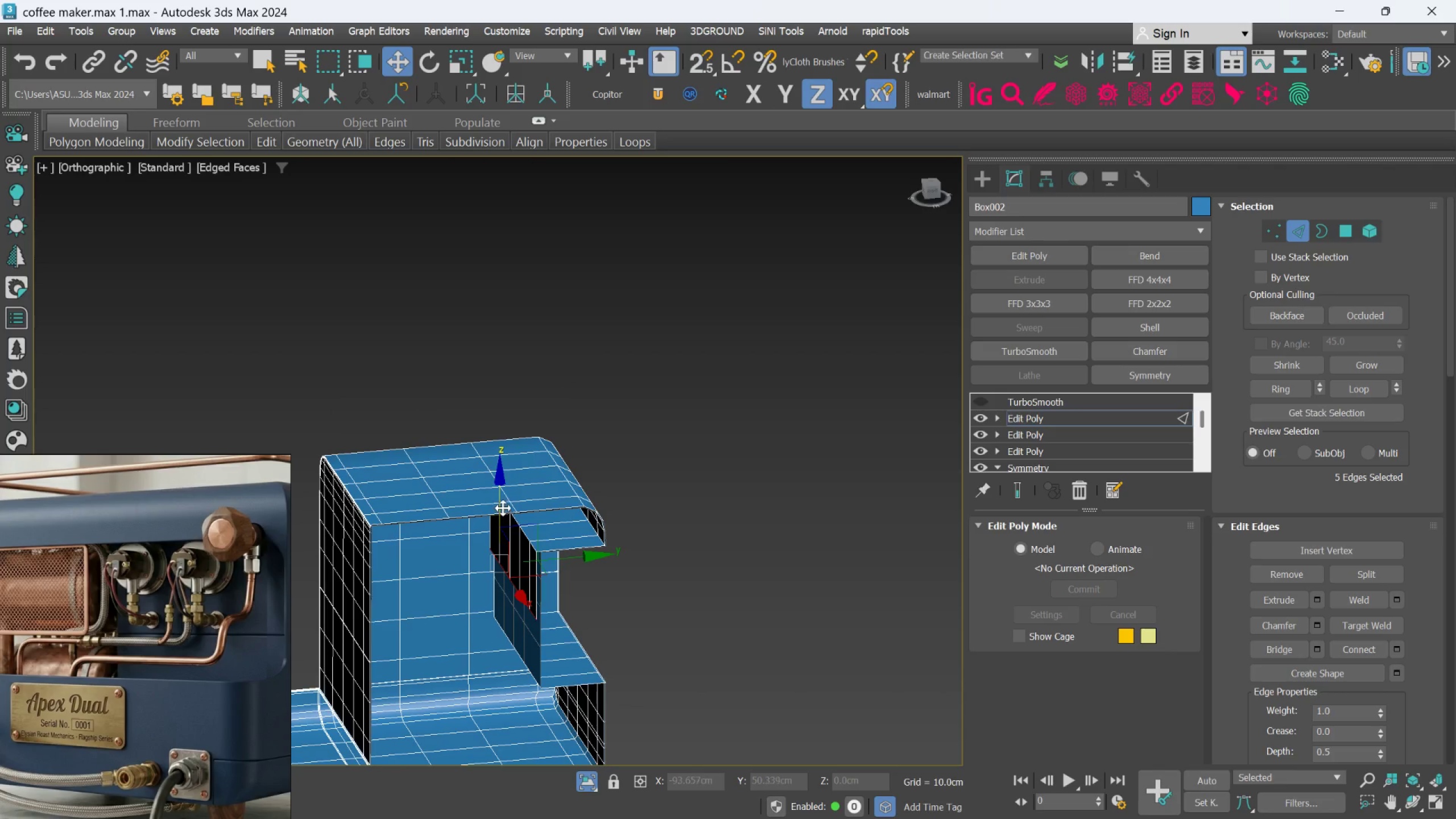 
left_click_drag(start_coordinate=[502, 500], to_coordinate=[489, 586])
 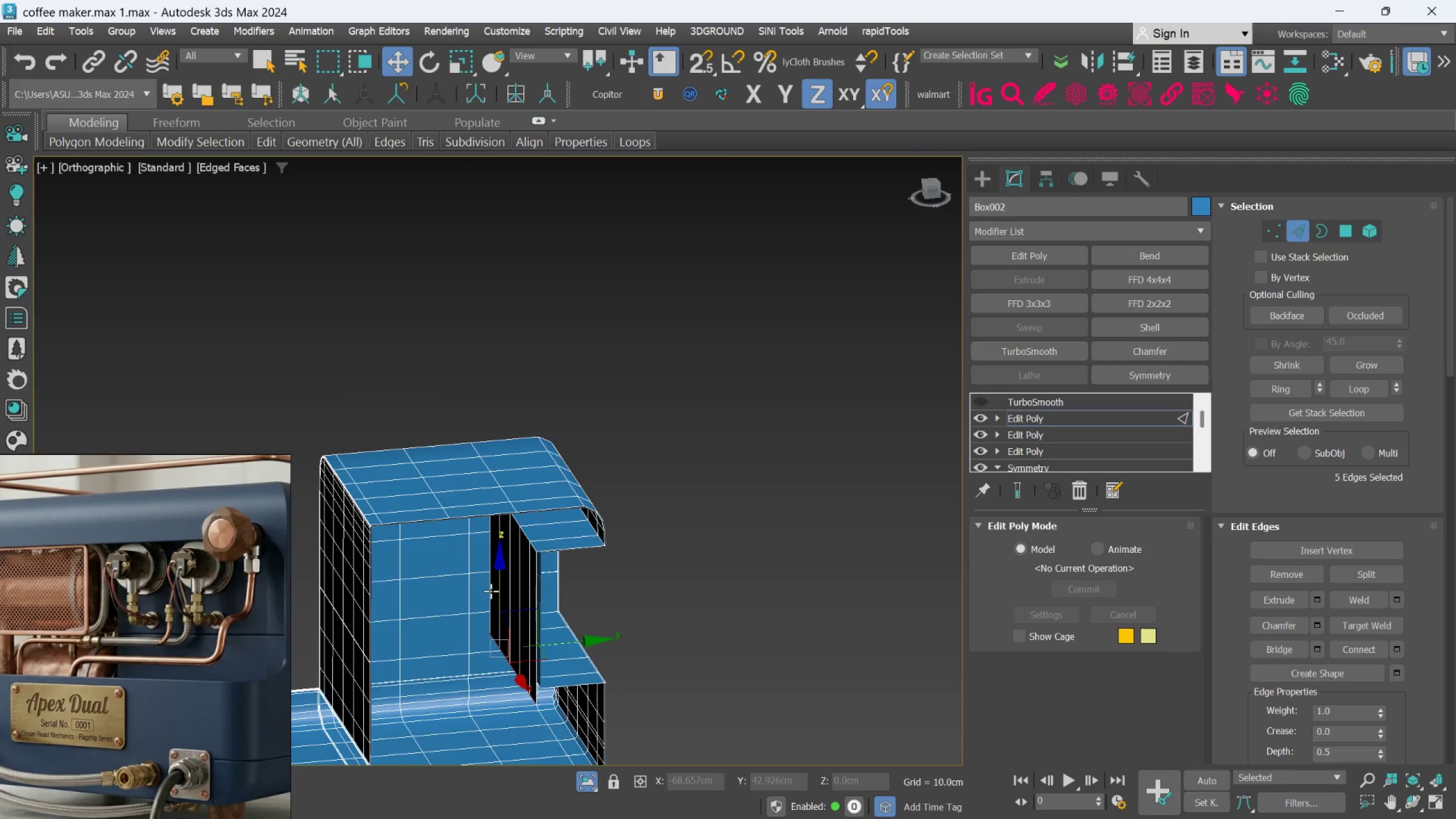 
hold_key(key=AltLeft, duration=0.47)
 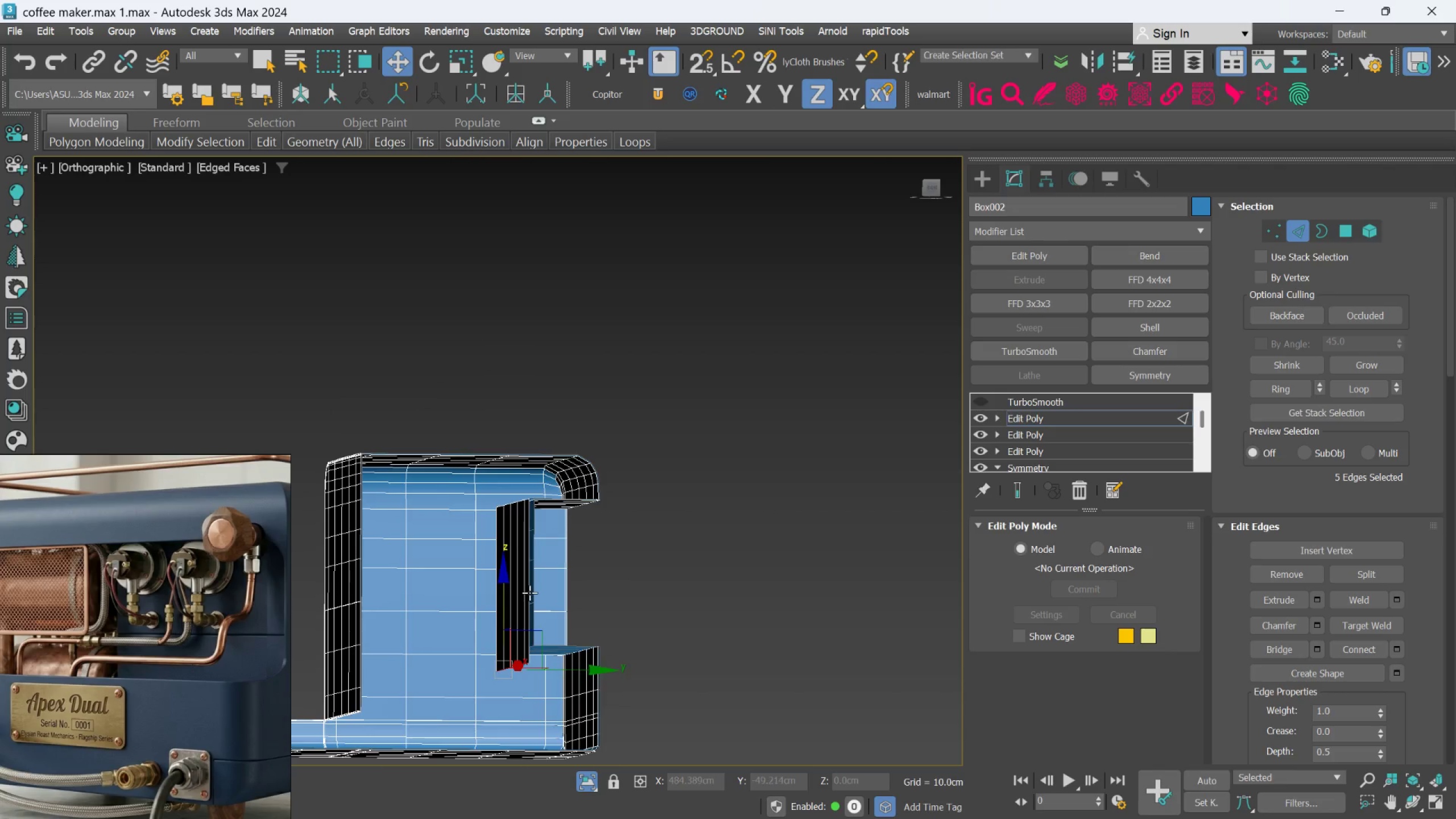 
scroll: coordinate [530, 593], scroll_direction: up, amount: 1.0
 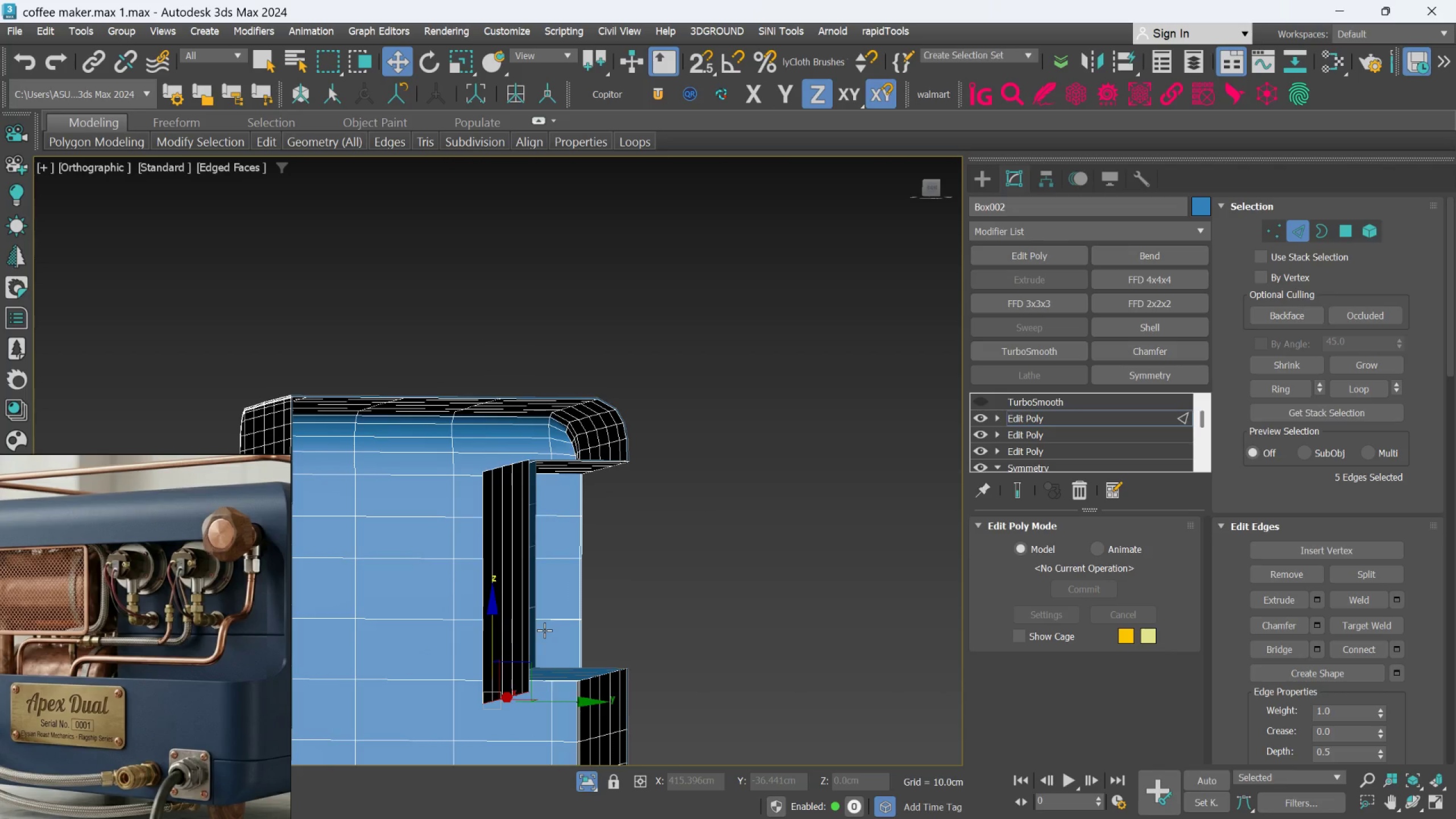 
key(L)
 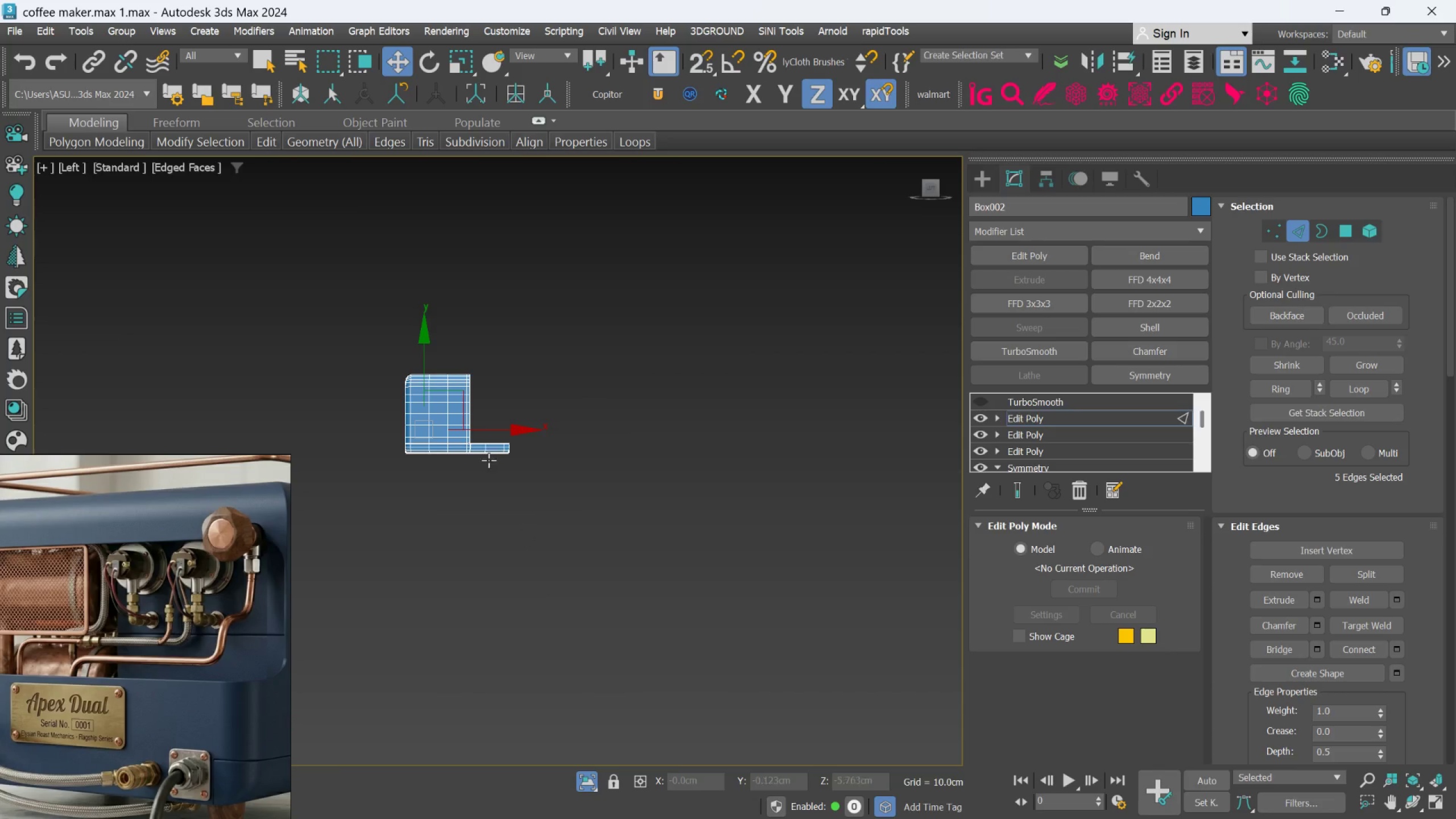 
scroll: coordinate [461, 432], scroll_direction: up, amount: 4.0
 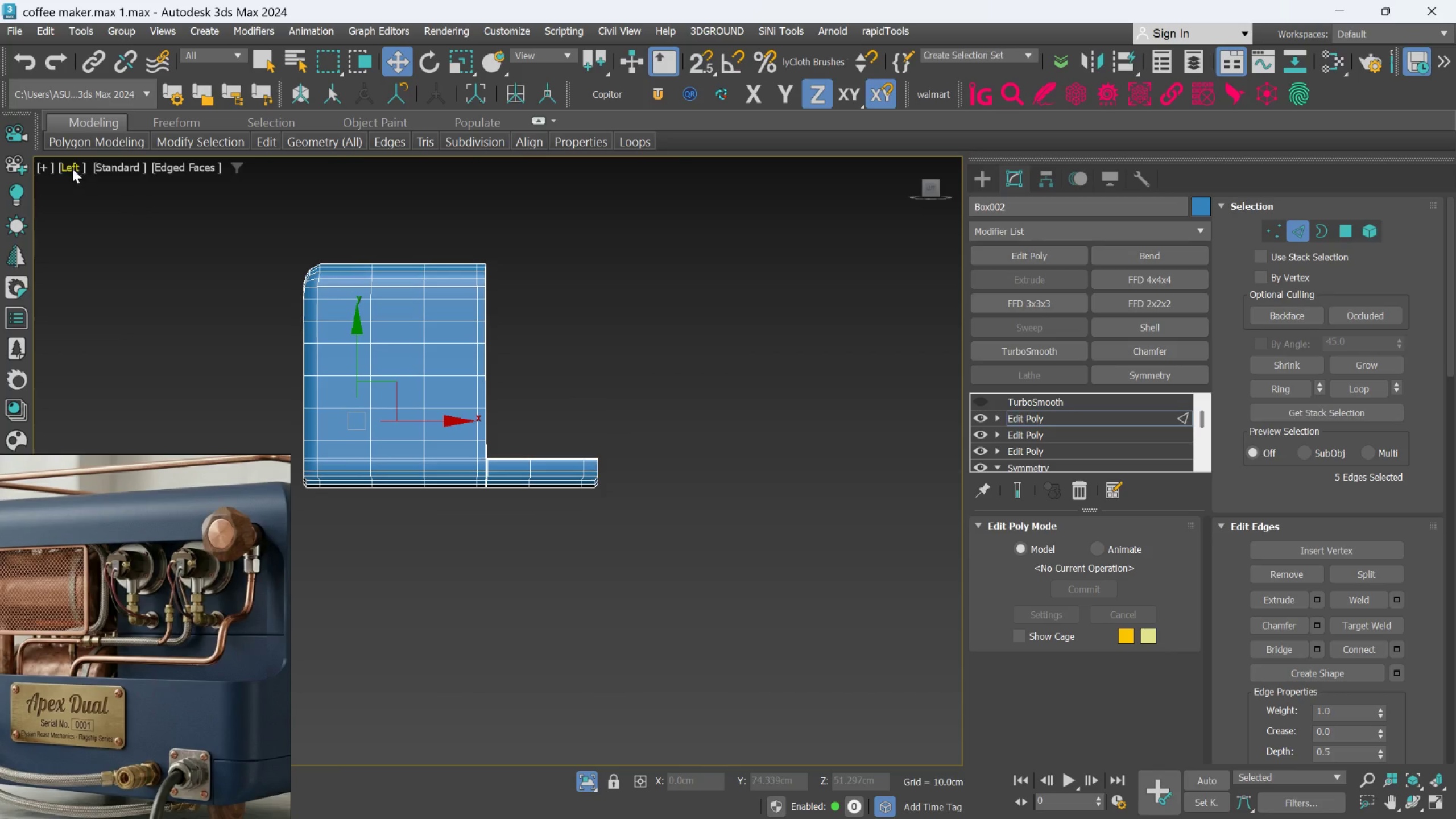 
left_click([69, 167])
 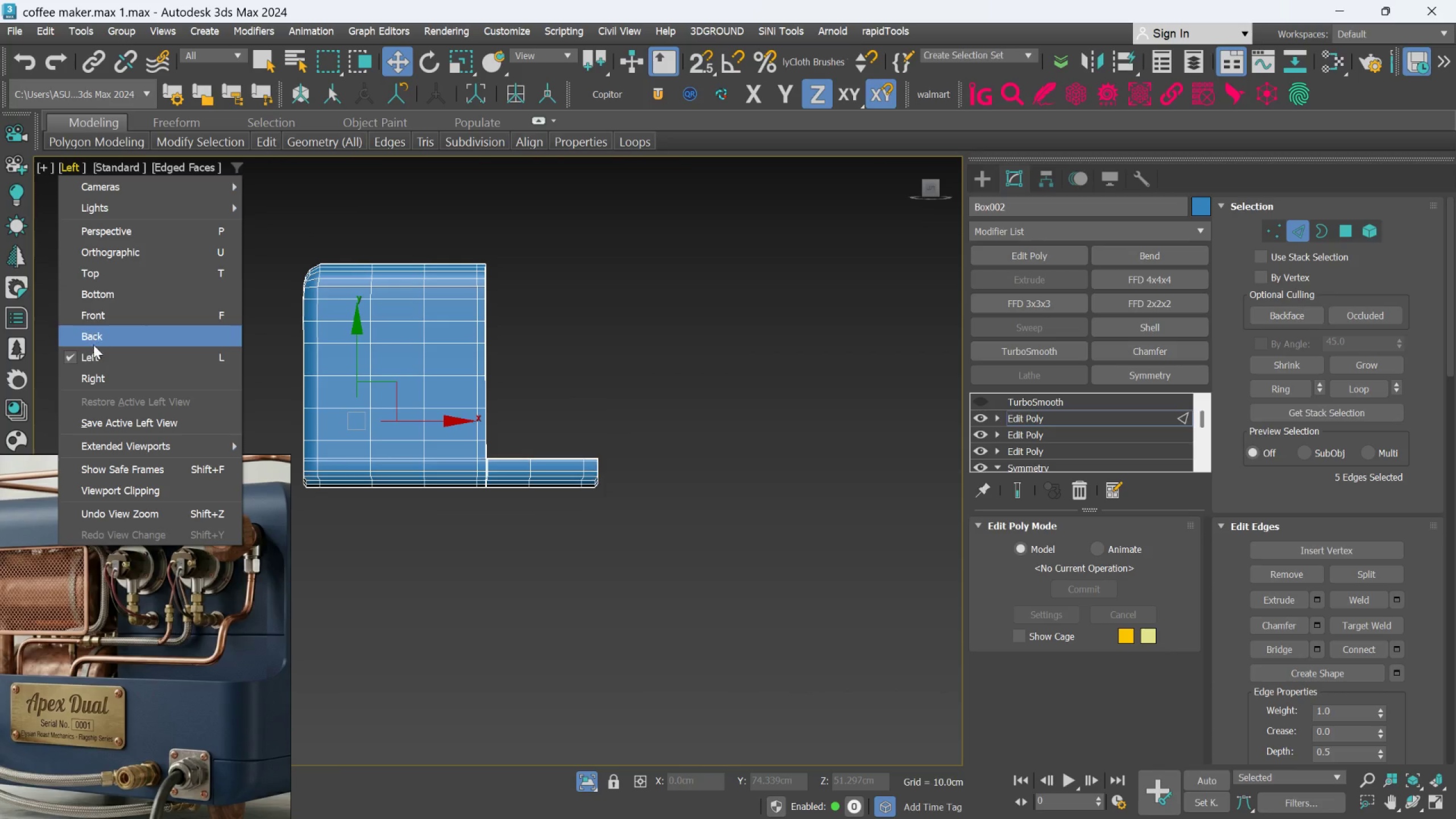 
left_click_drag(start_coordinate=[92, 380], to_coordinate=[92, 377])
 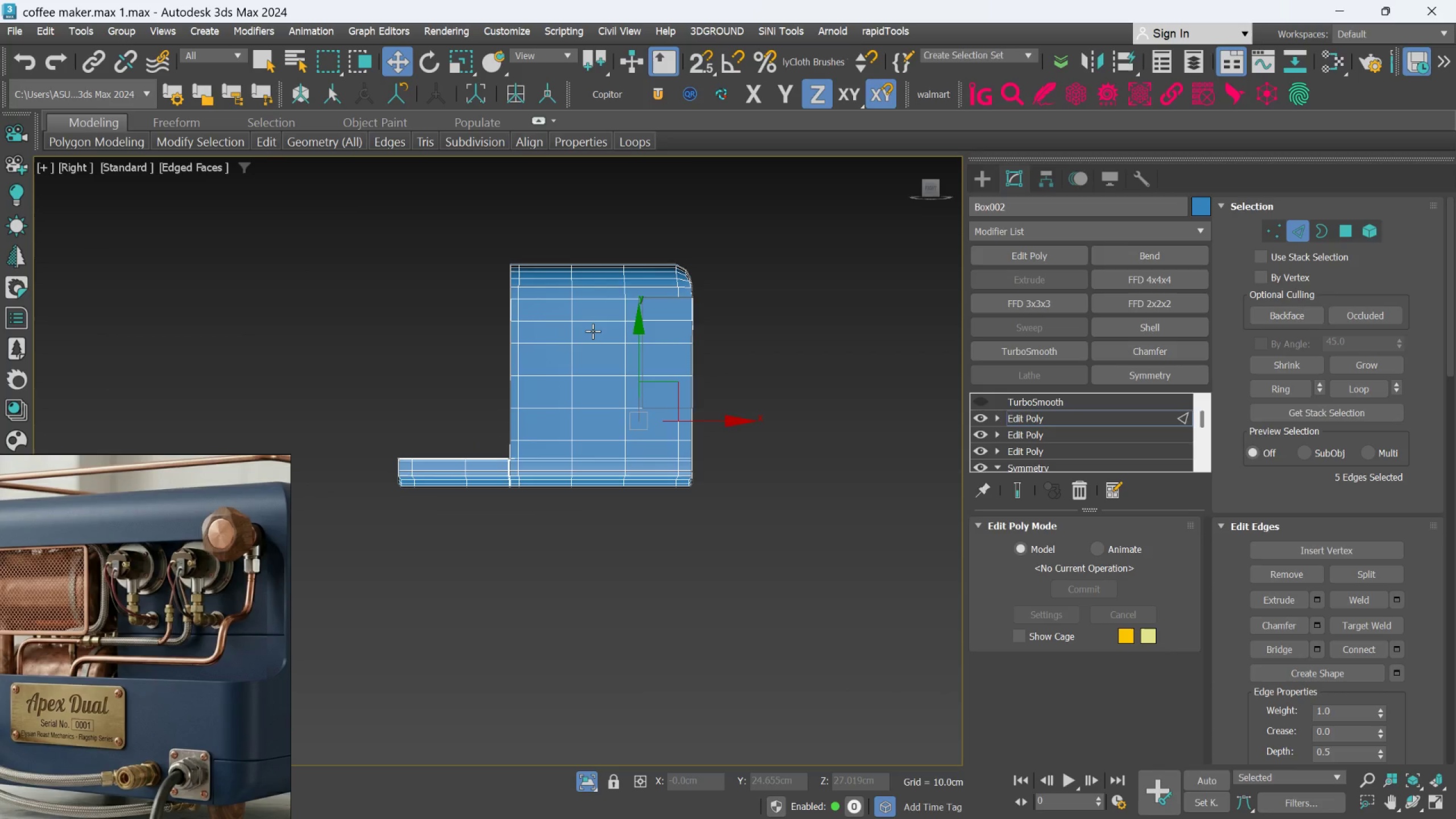 
scroll: coordinate [674, 457], scroll_direction: up, amount: 5.0
 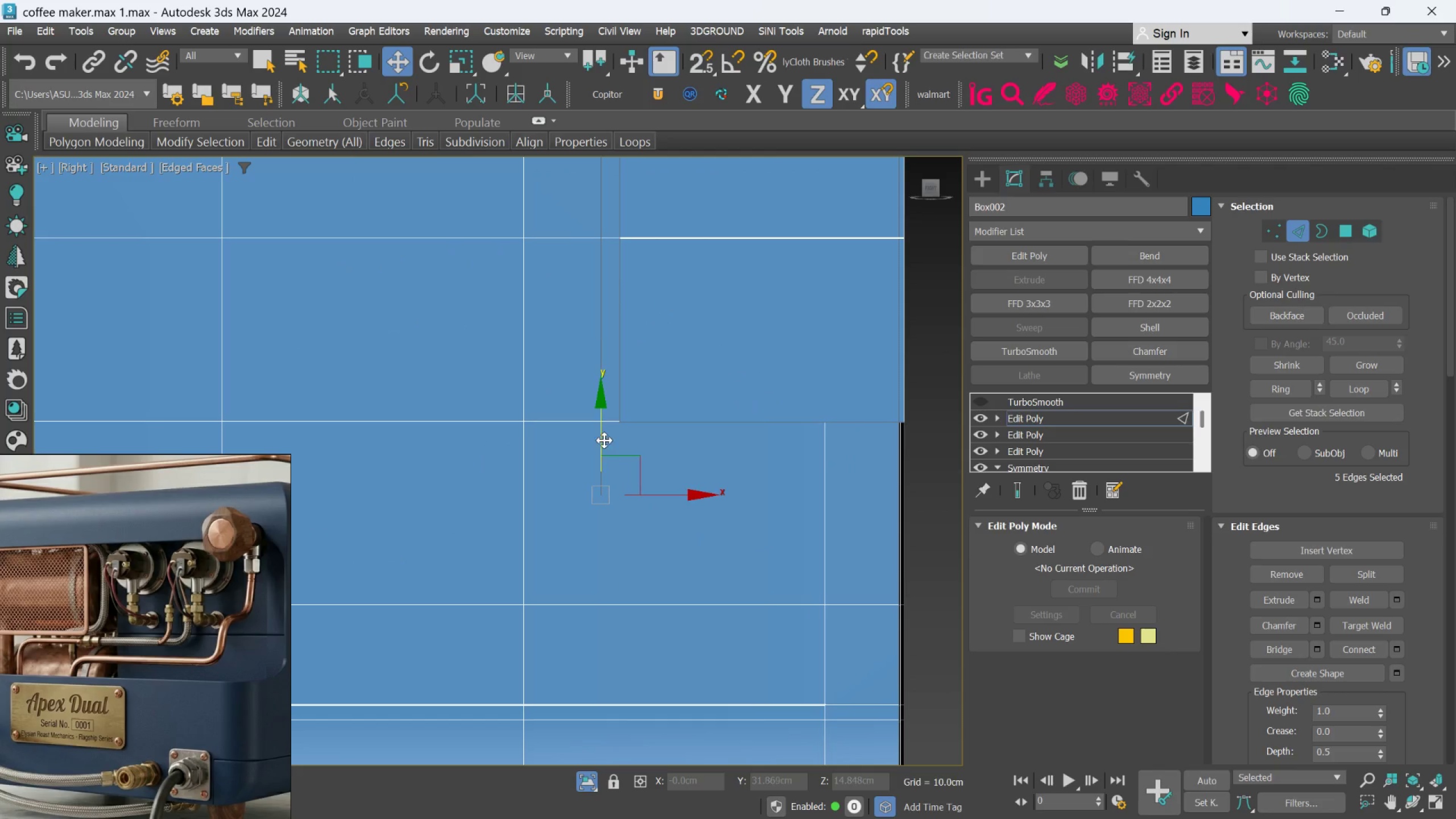 
left_click_drag(start_coordinate=[604, 440], to_coordinate=[602, 399])
 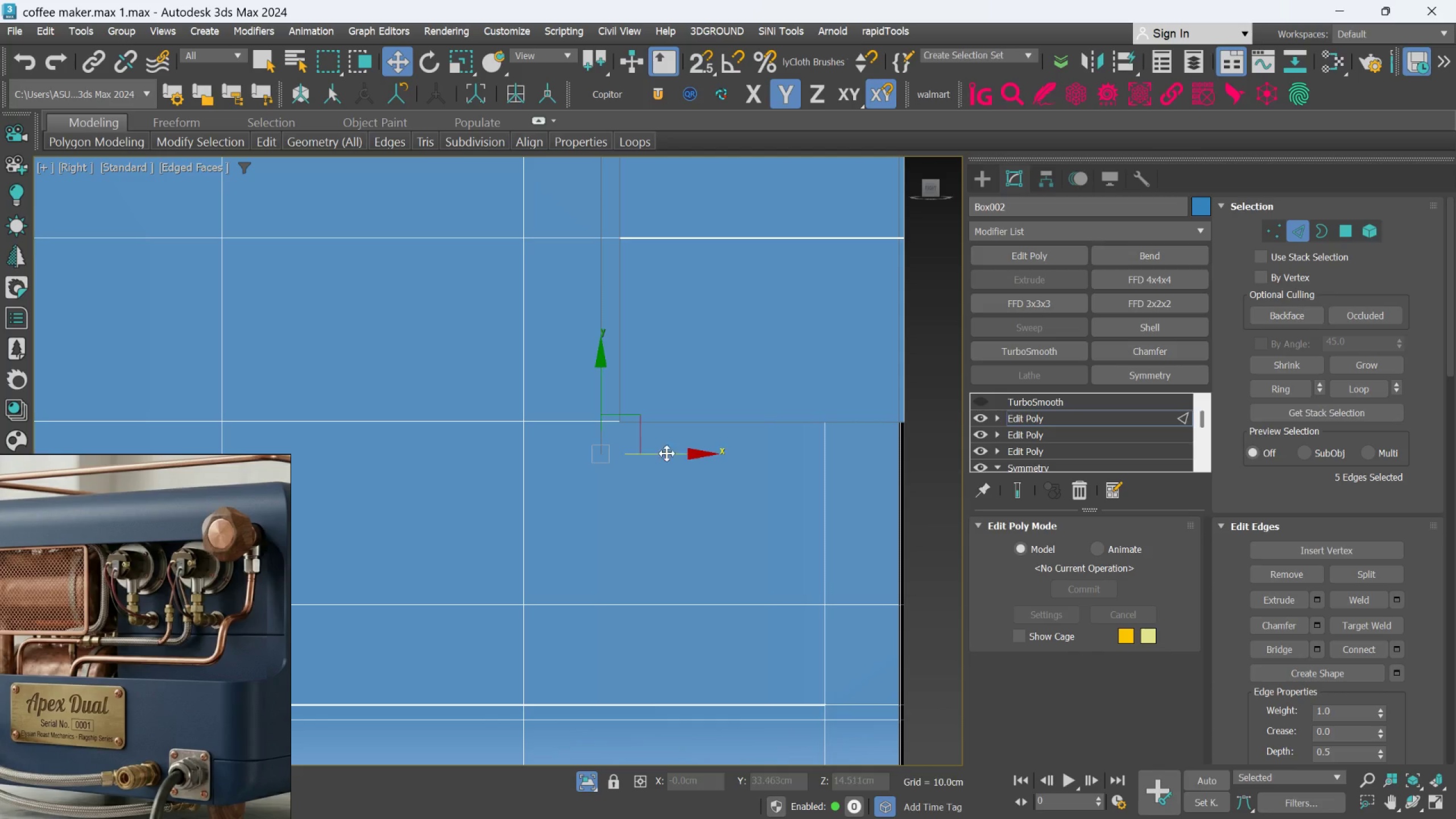 
scroll: coordinate [695, 458], scroll_direction: down, amount: 1.0
 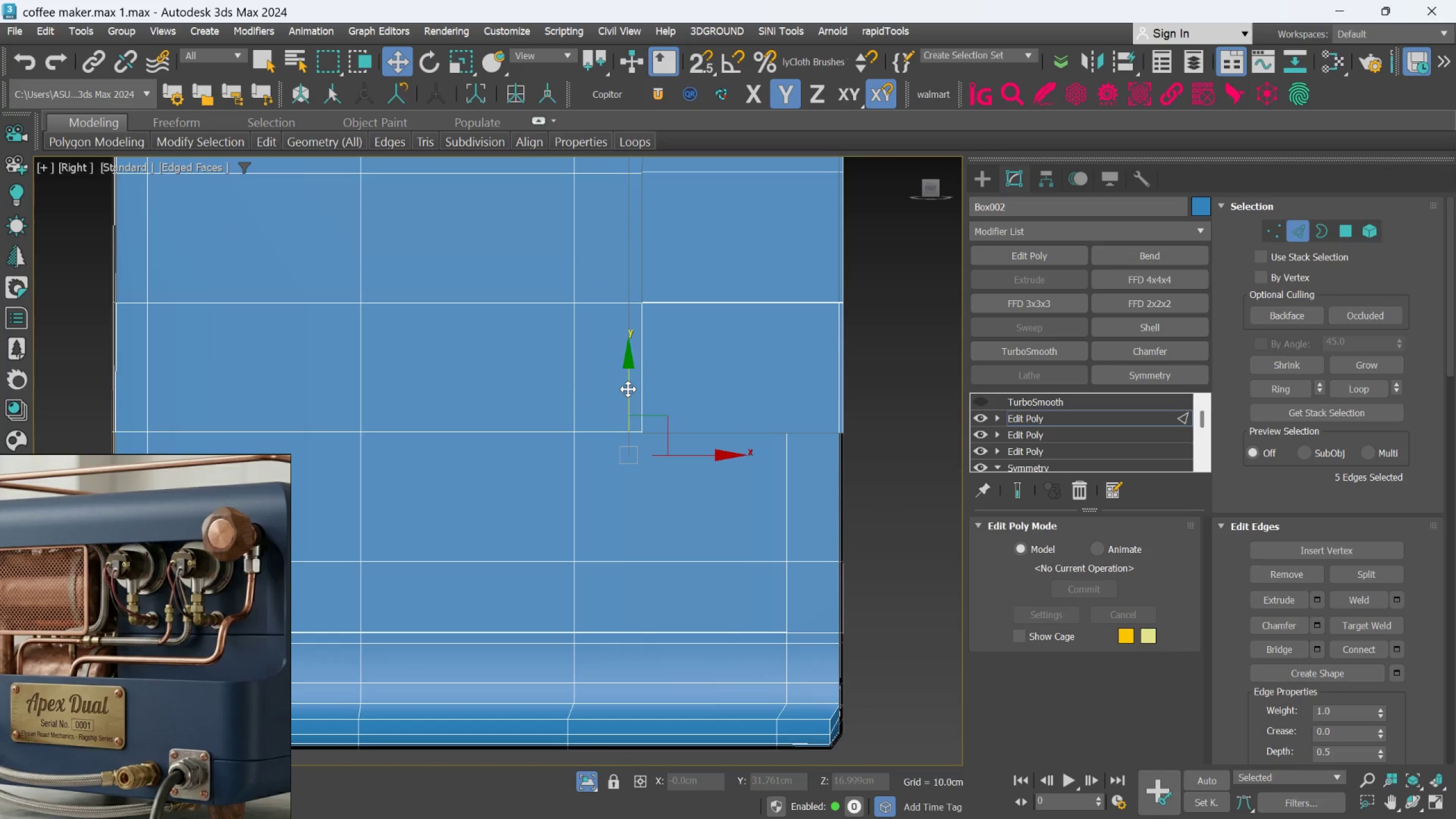 
left_click([628, 389])
 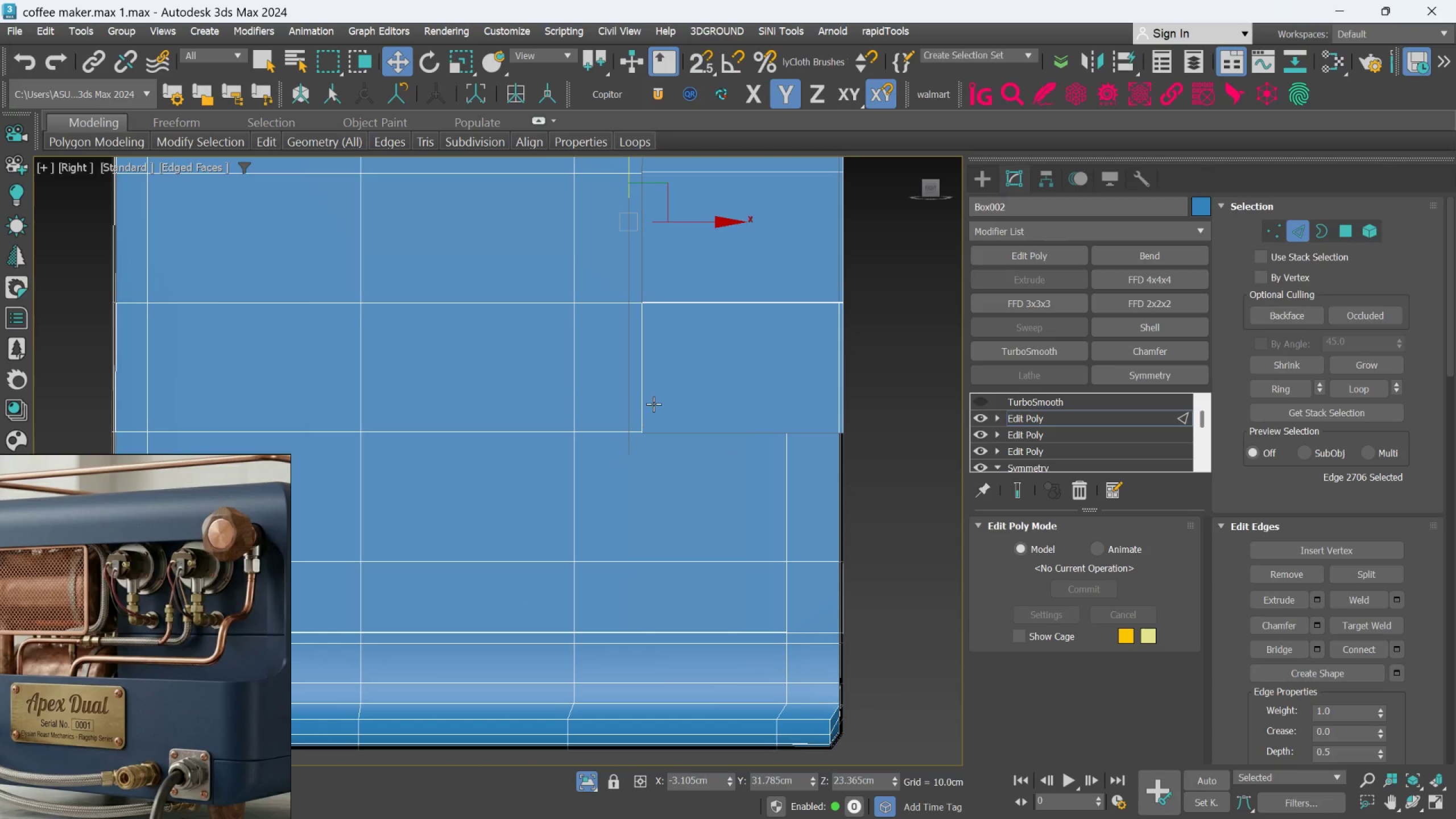 
key(Control+Z)
 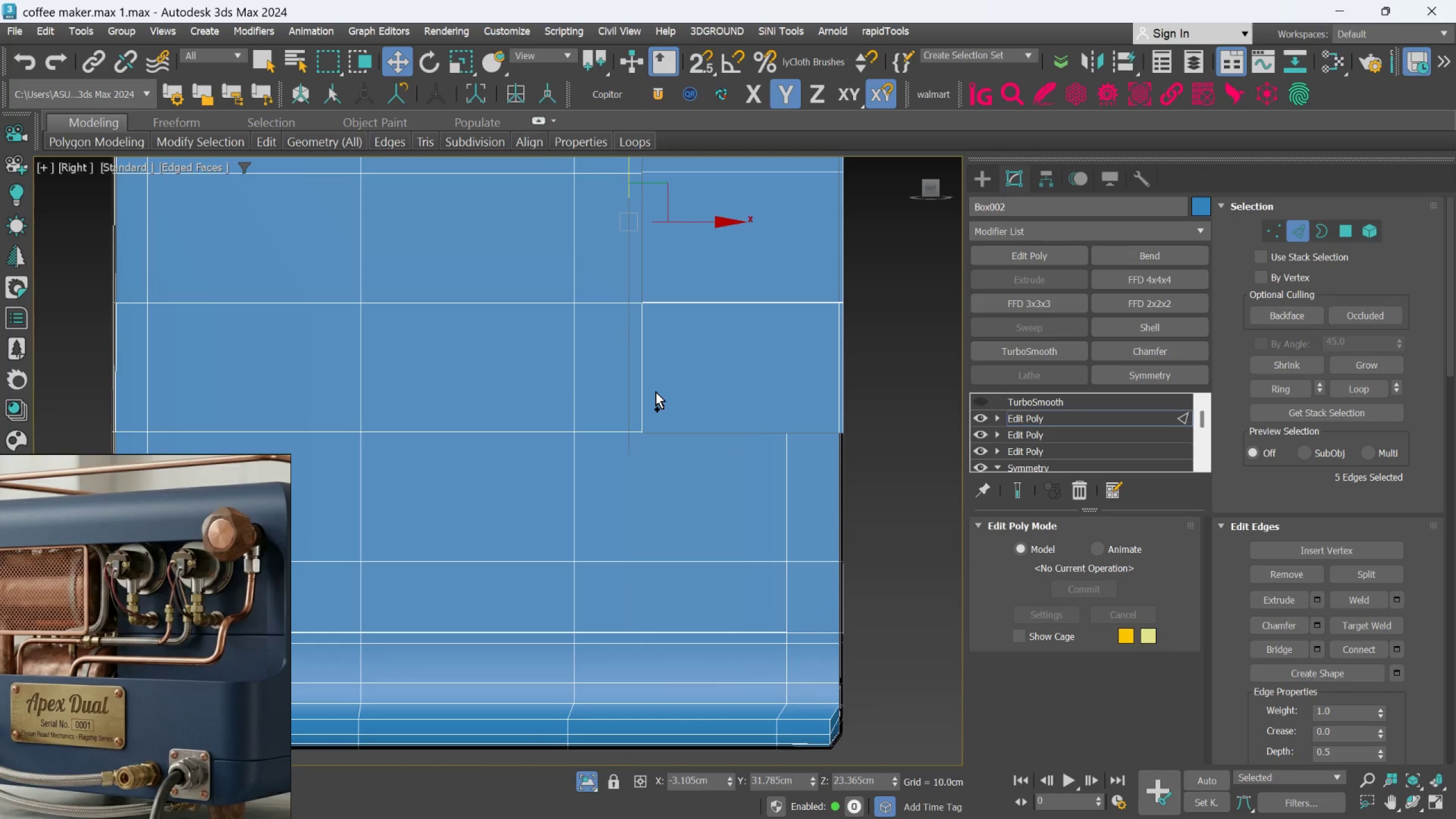 
key(Control+Z)
 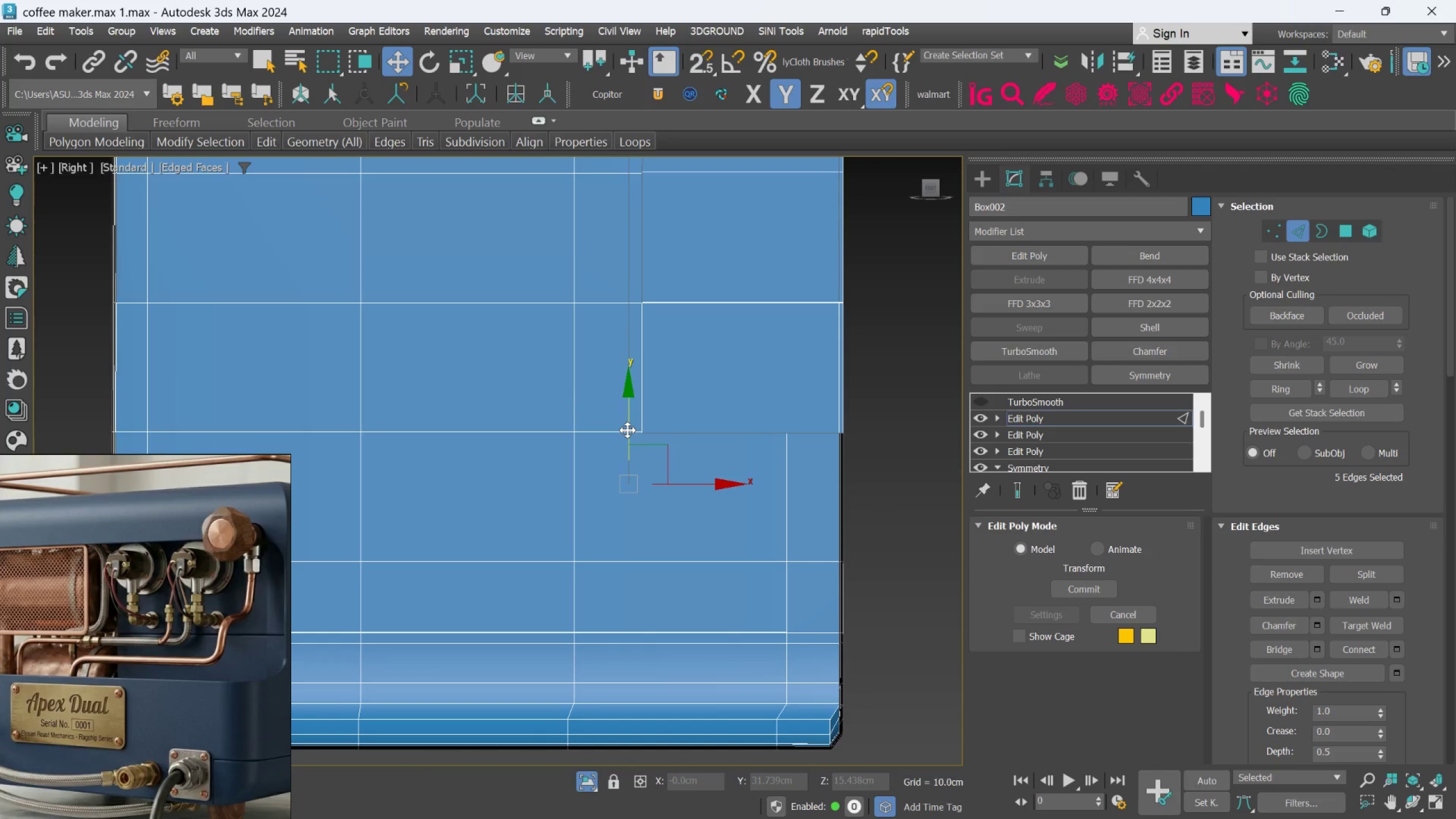 
left_click_drag(start_coordinate=[628, 429], to_coordinate=[629, 417])
 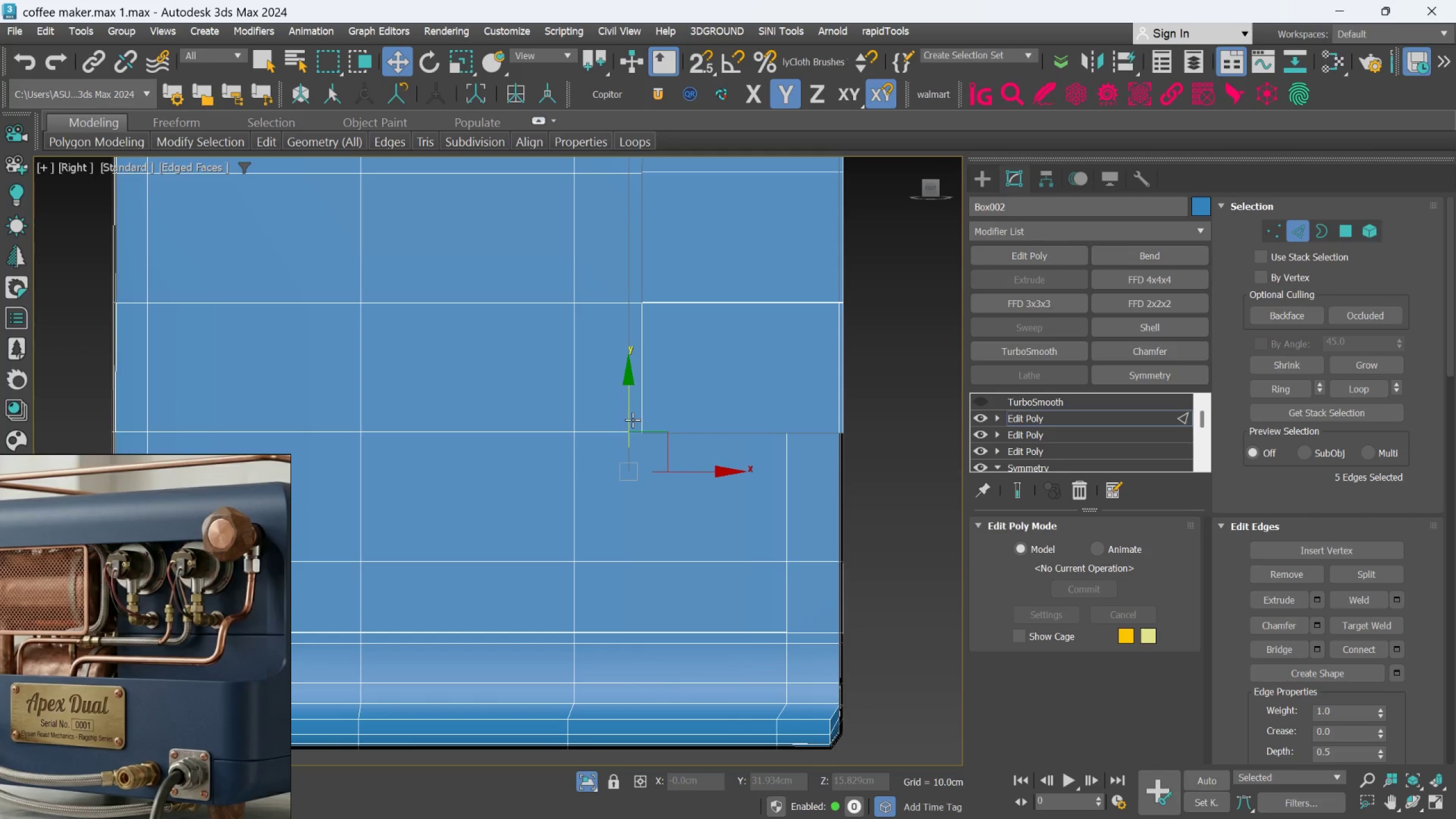 
left_click_drag(start_coordinate=[631, 420], to_coordinate=[631, 413])
 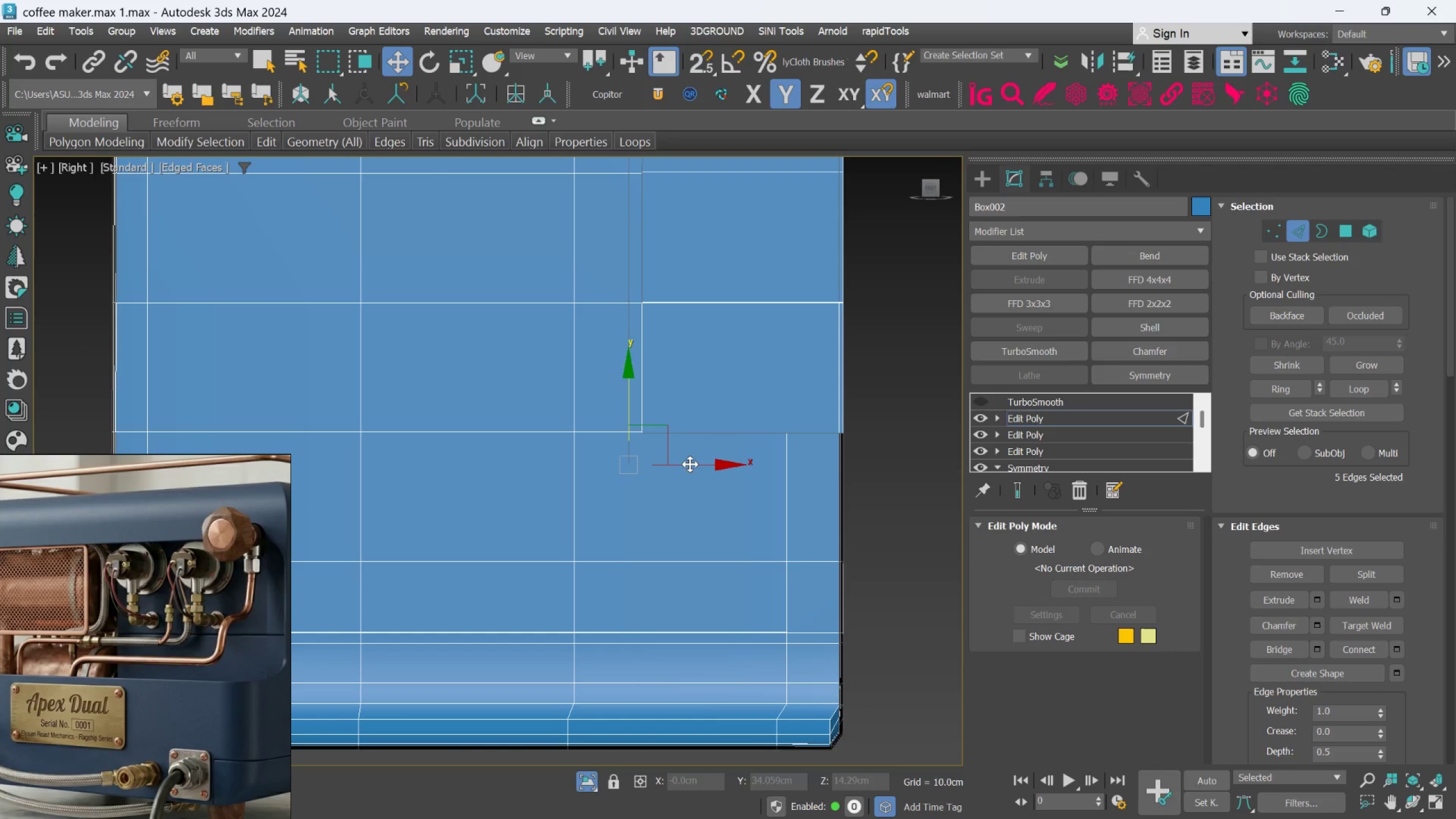 
hold_key(key=ShiftLeft, duration=1.5)
left_click_drag(start_coordinate=[695, 468], to_coordinate=[891, 446])
 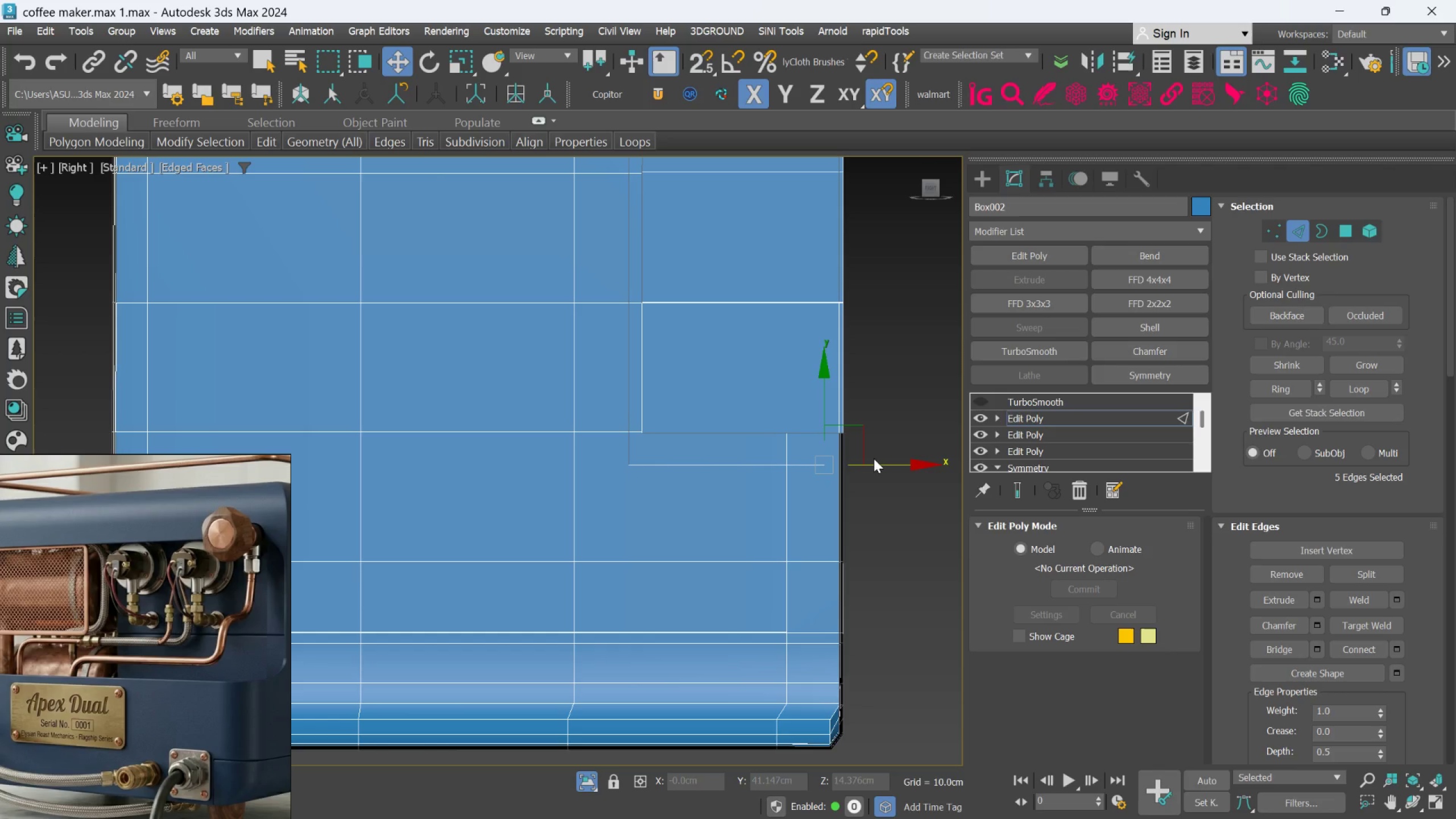 
hold_key(key=ShiftLeft, duration=1.52)
 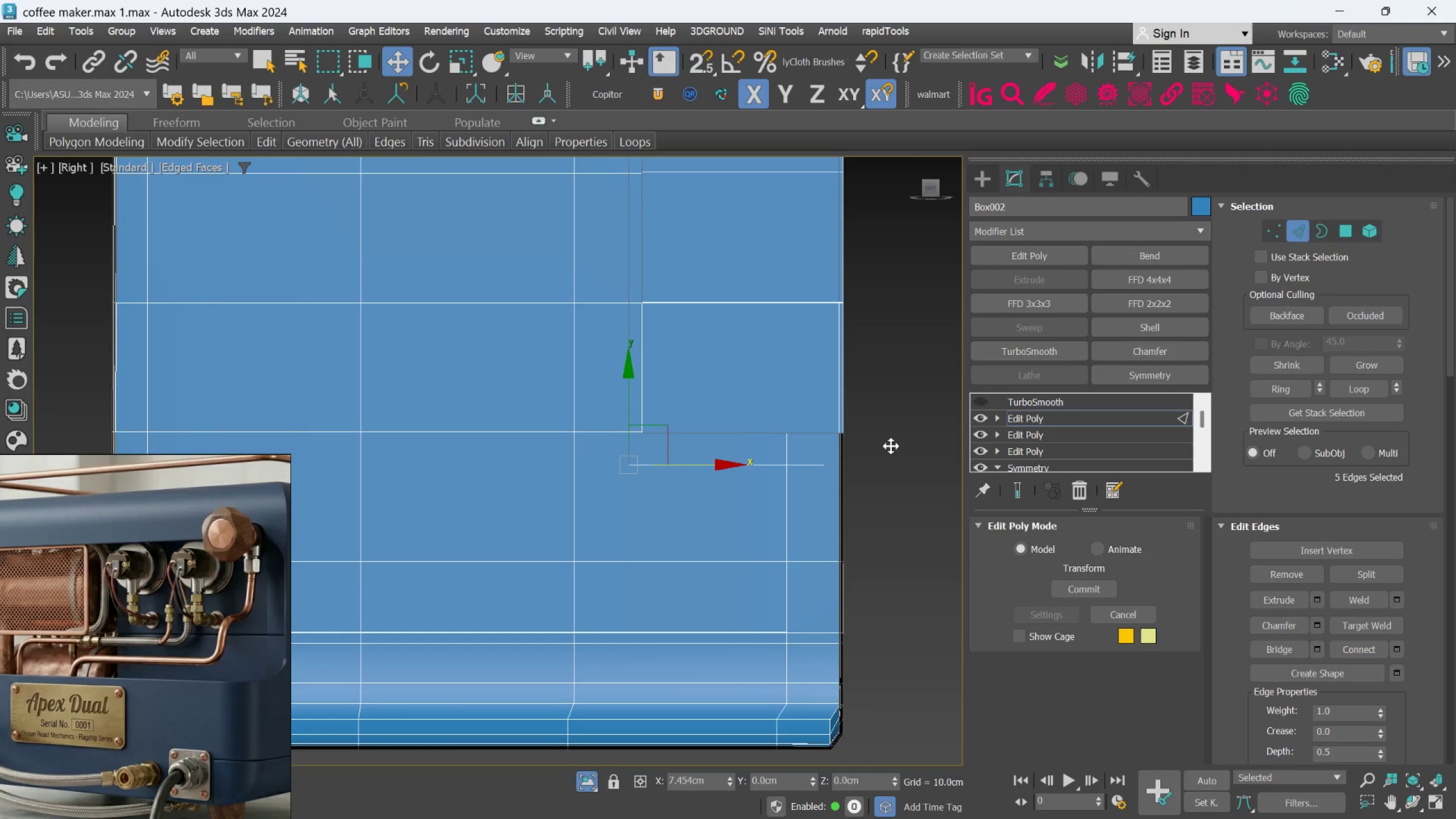 
hold_key(key=ShiftLeft, duration=0.72)
 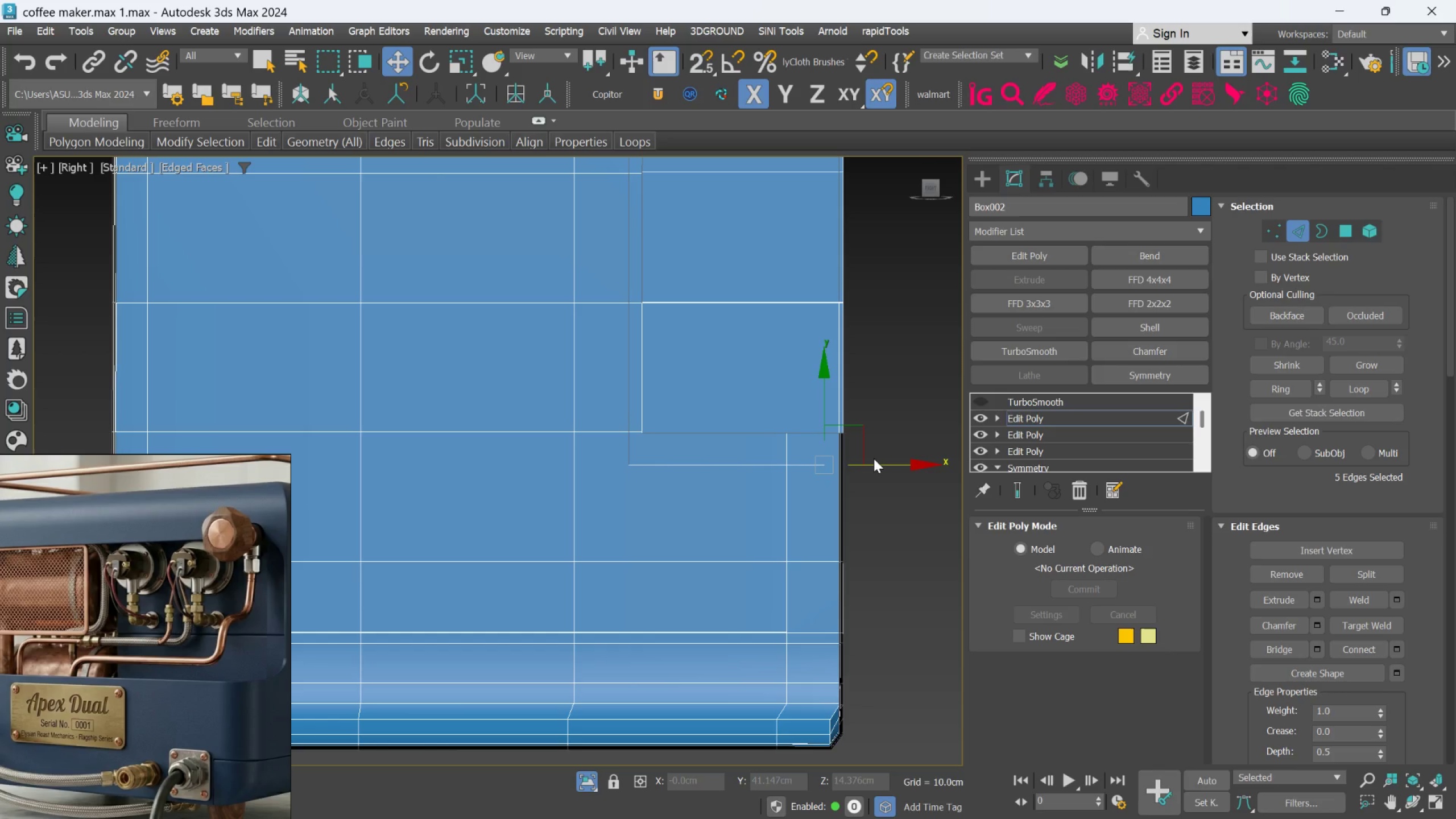 
key(Control+Z)
 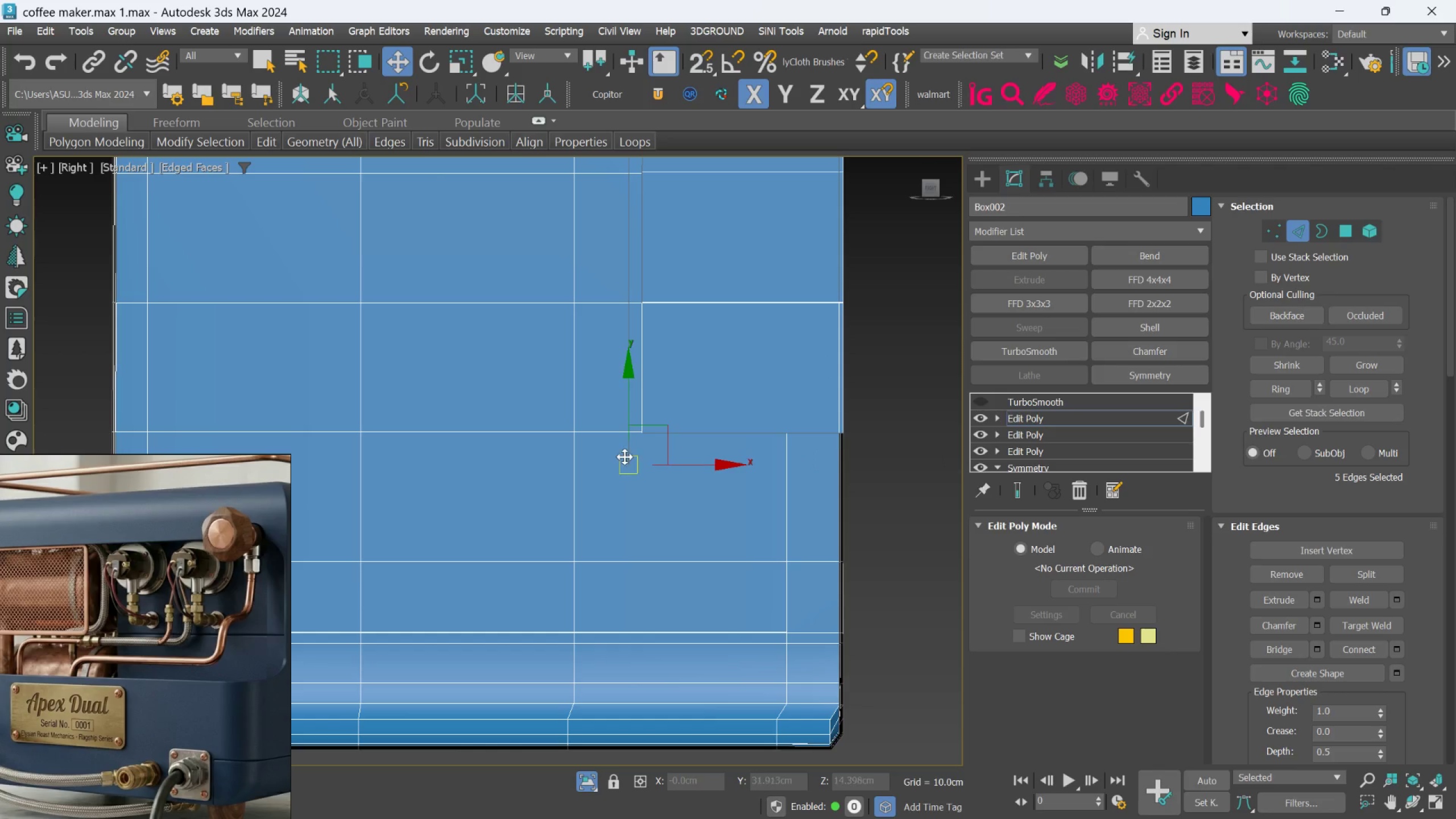 
scroll: coordinate [638, 428], scroll_direction: up, amount: 3.0
 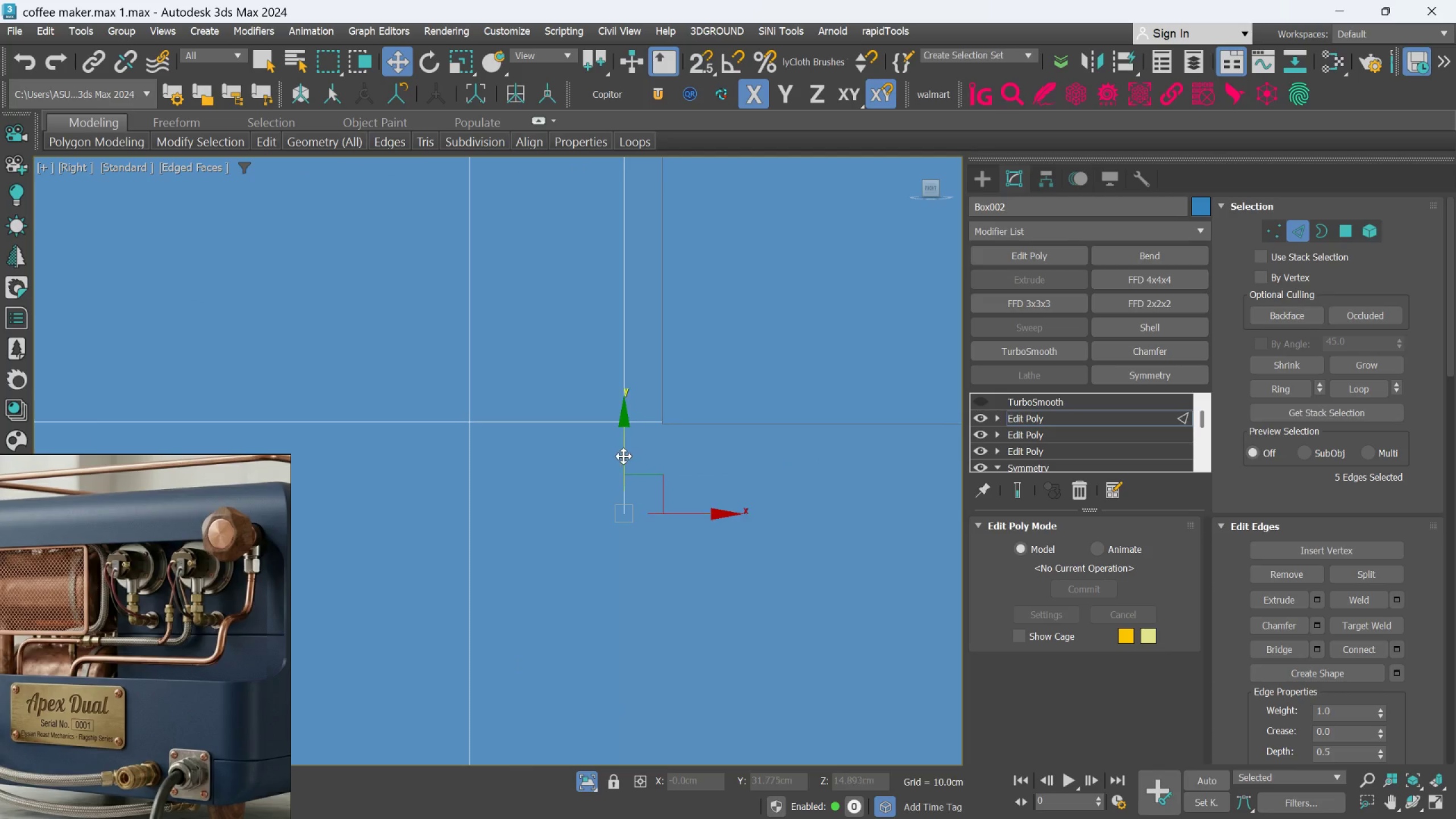 
left_click_drag(start_coordinate=[623, 456], to_coordinate=[624, 424])
 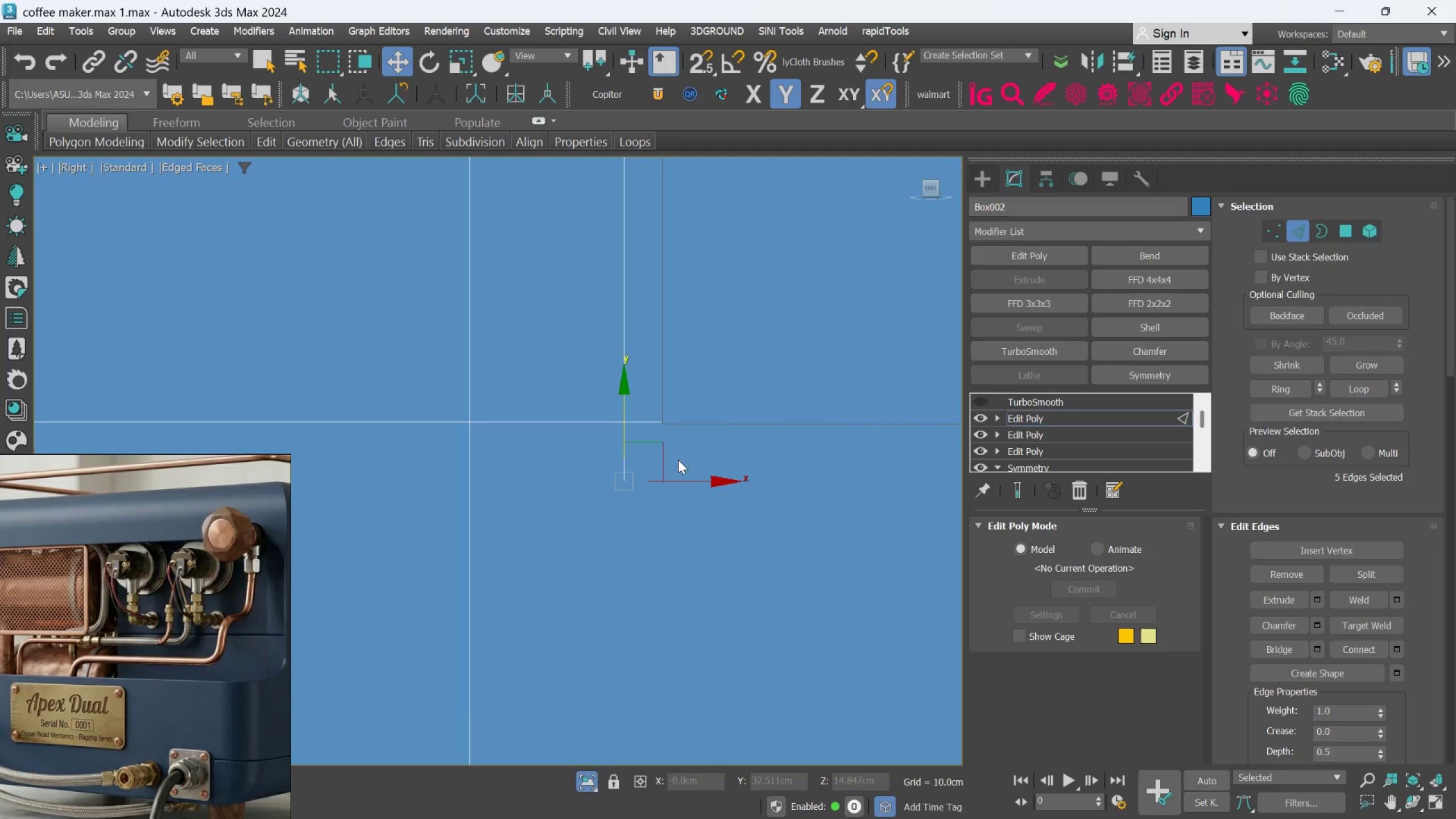 
scroll: coordinate [623, 454], scroll_direction: down, amount: 3.0
 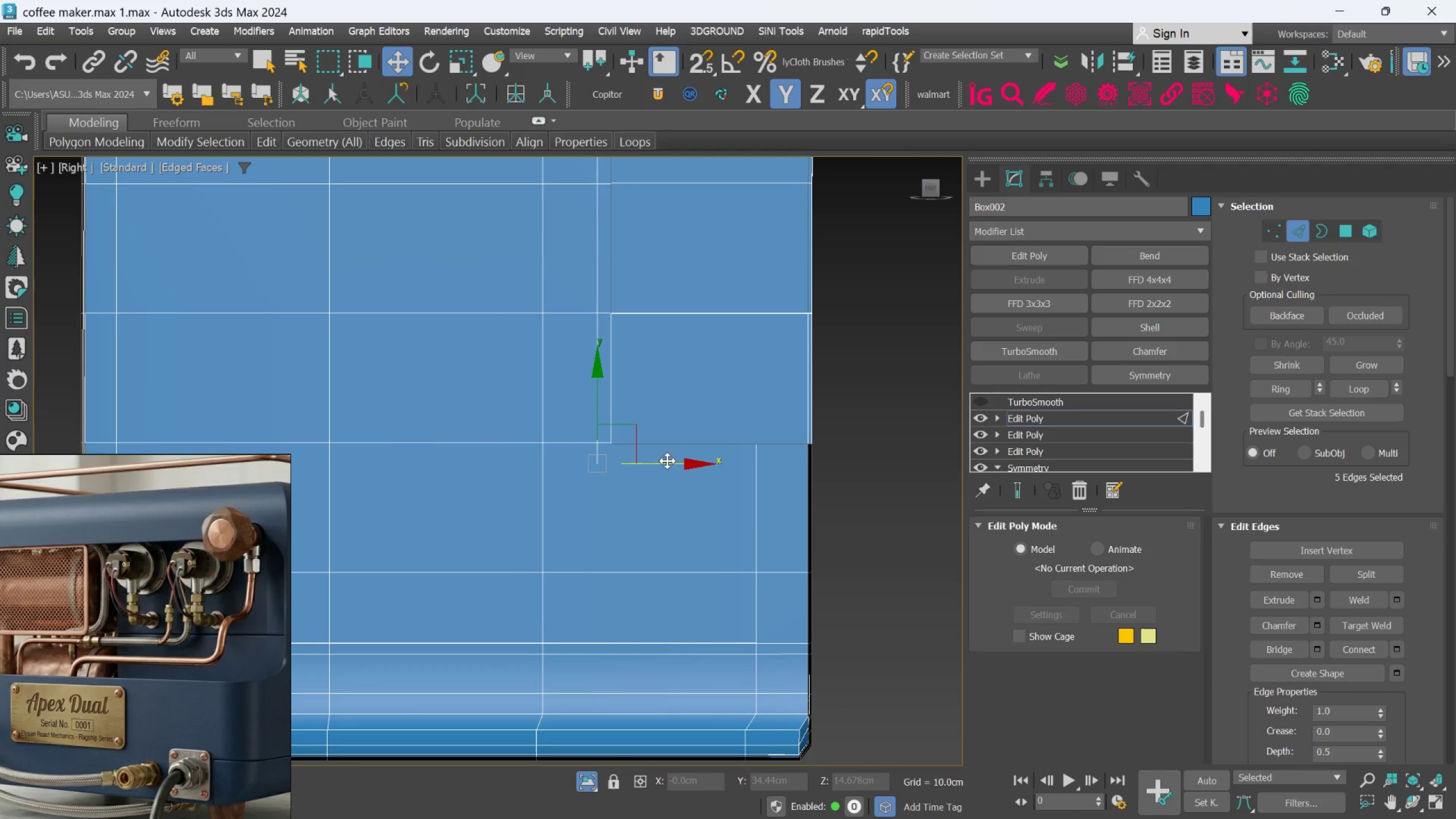 
hold_key(key=AltLeft, duration=0.83)
 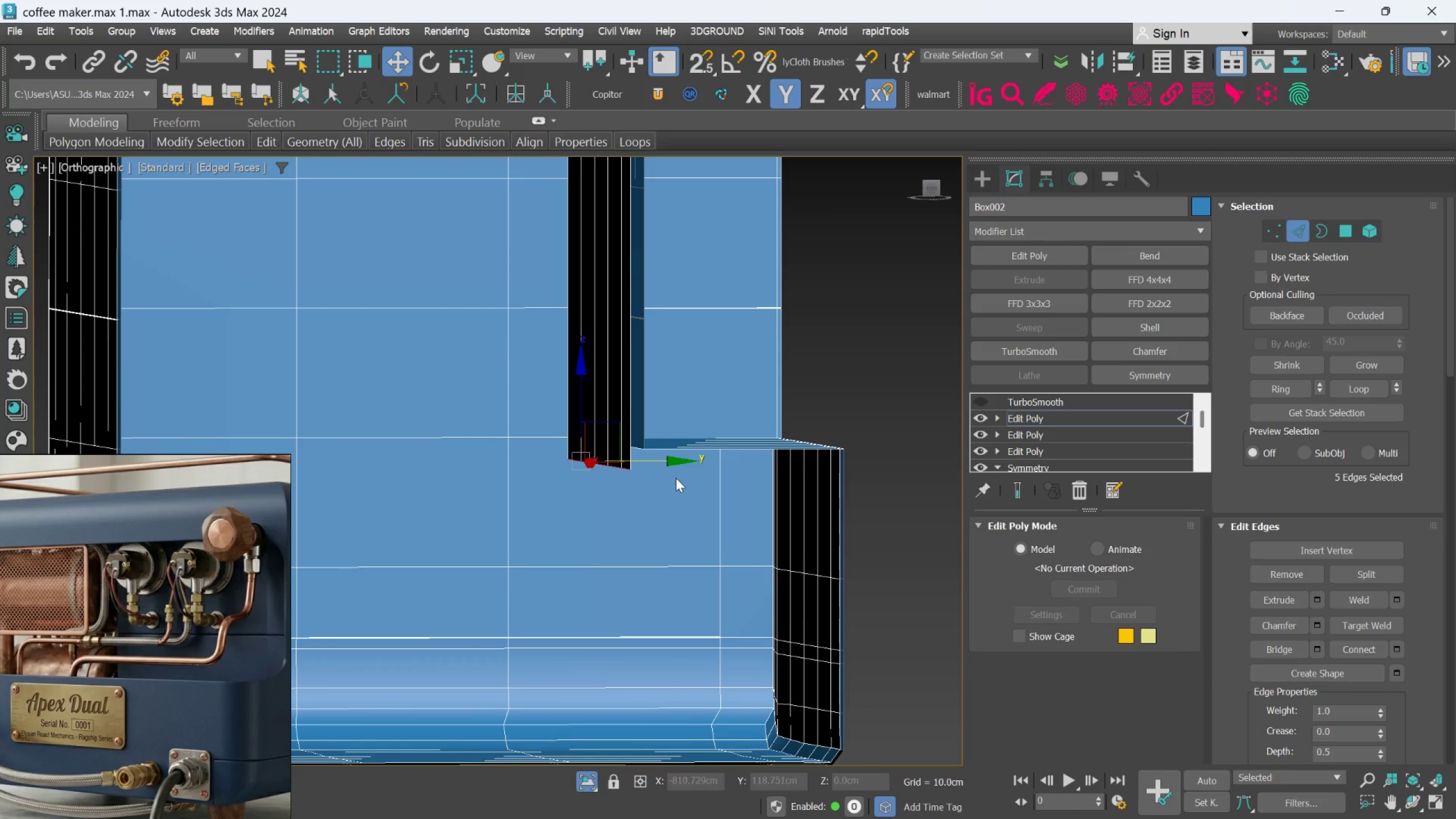 
hold_key(key=AltLeft, duration=1.53)
 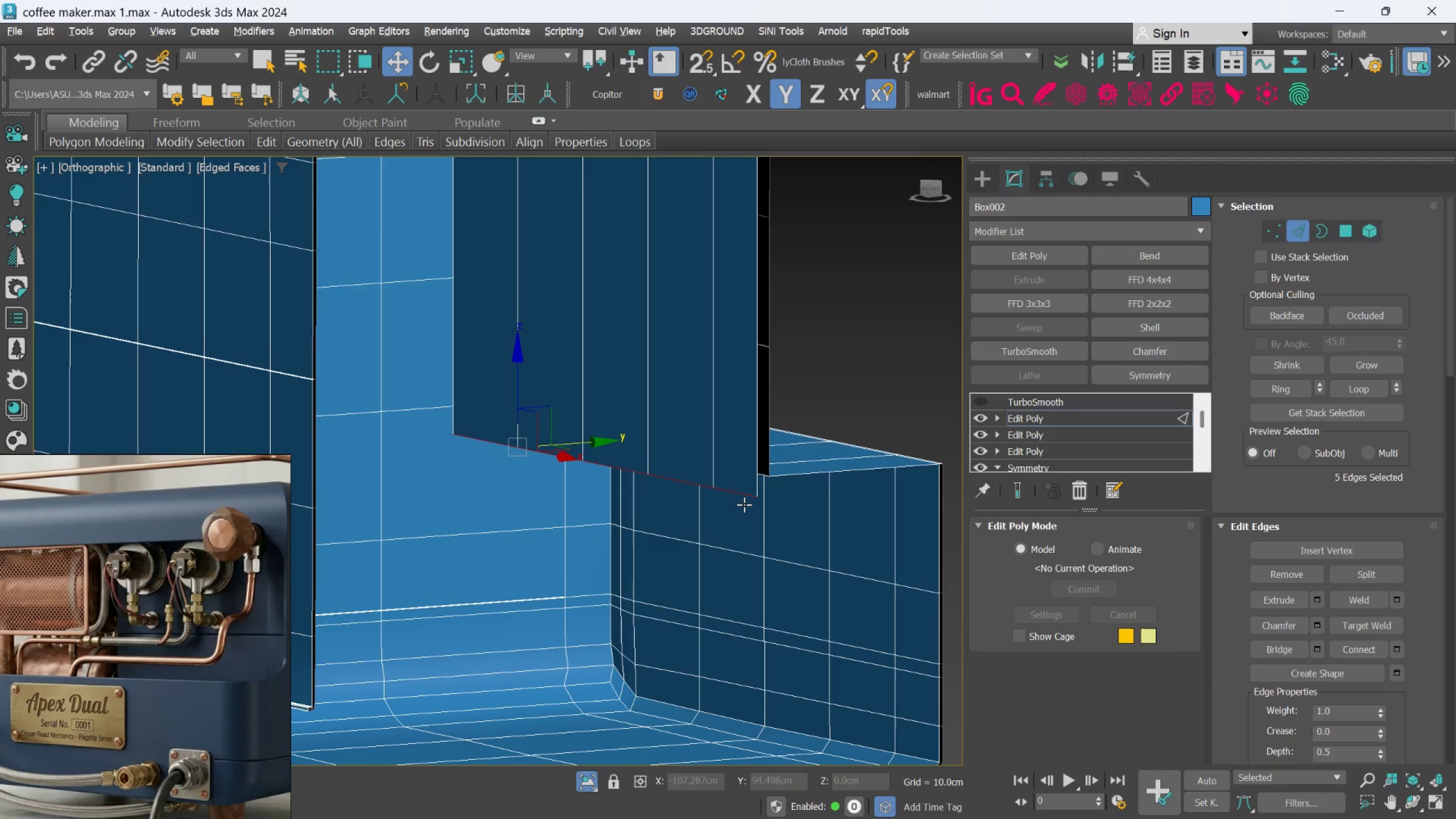 
hold_key(key=AltLeft, duration=0.78)
 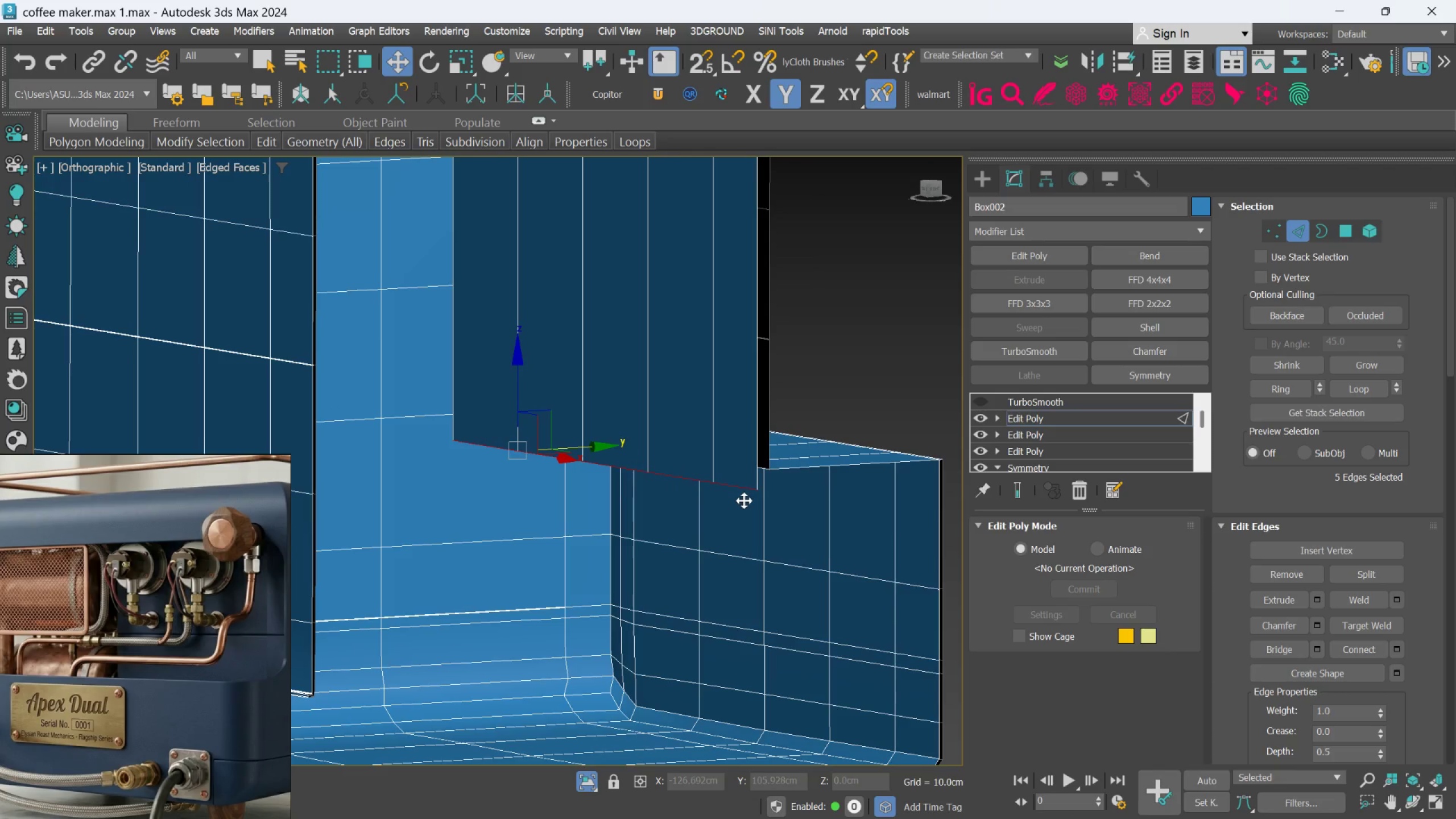 
hold_key(key=AltLeft, duration=1.5)
 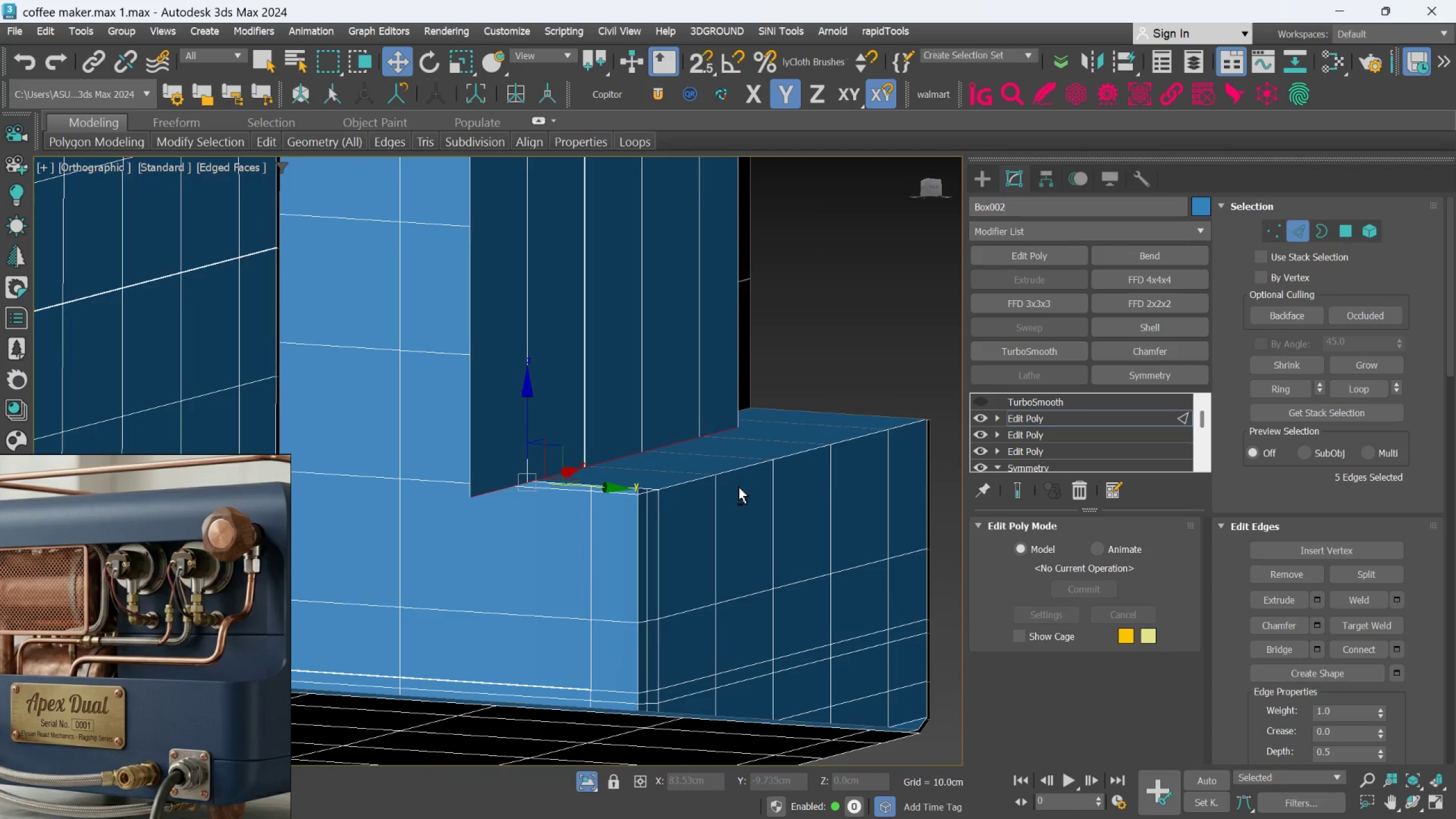 
key(Alt+AltLeft)
 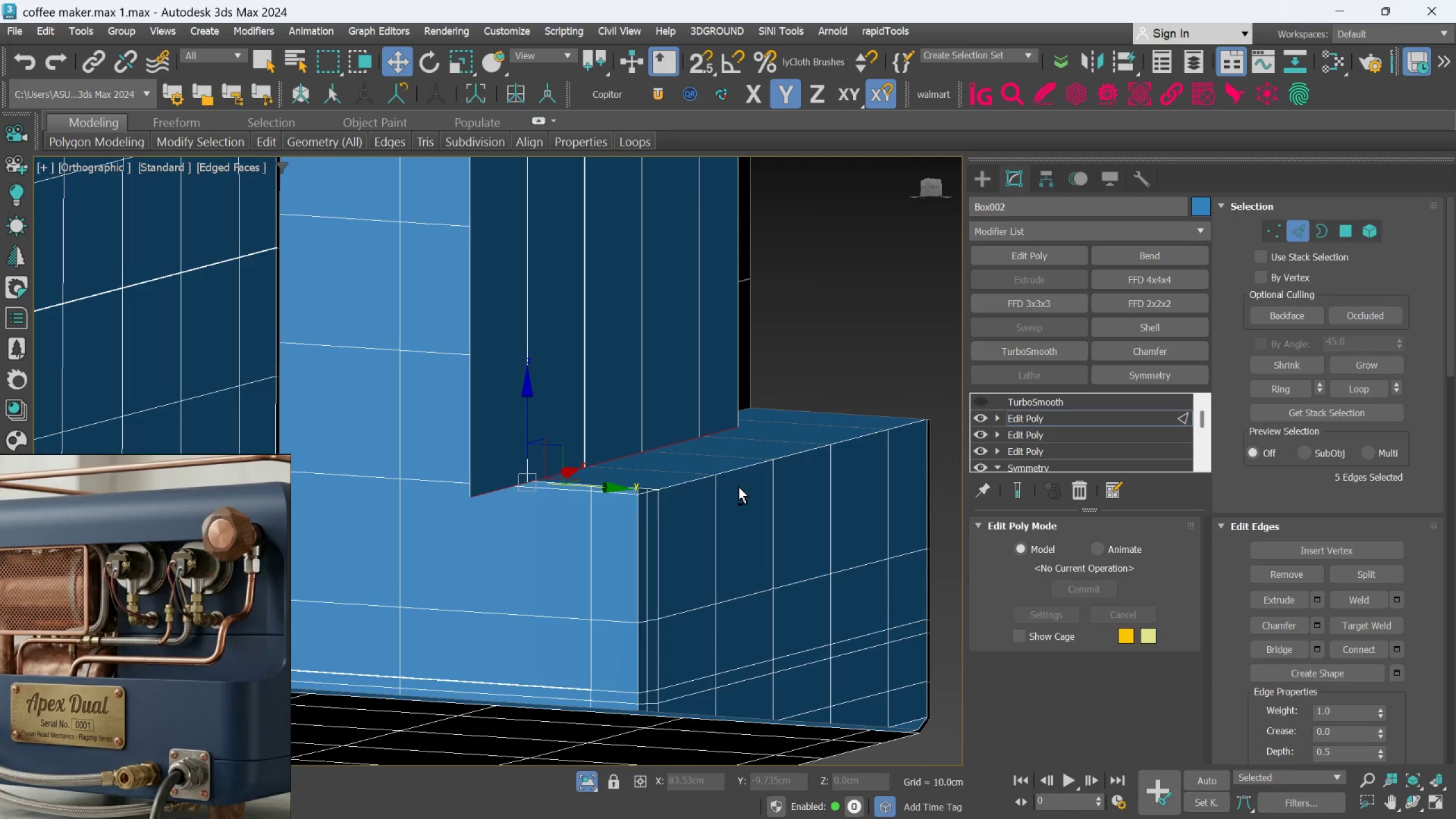 
hold_key(key=AltLeft, duration=0.91)
 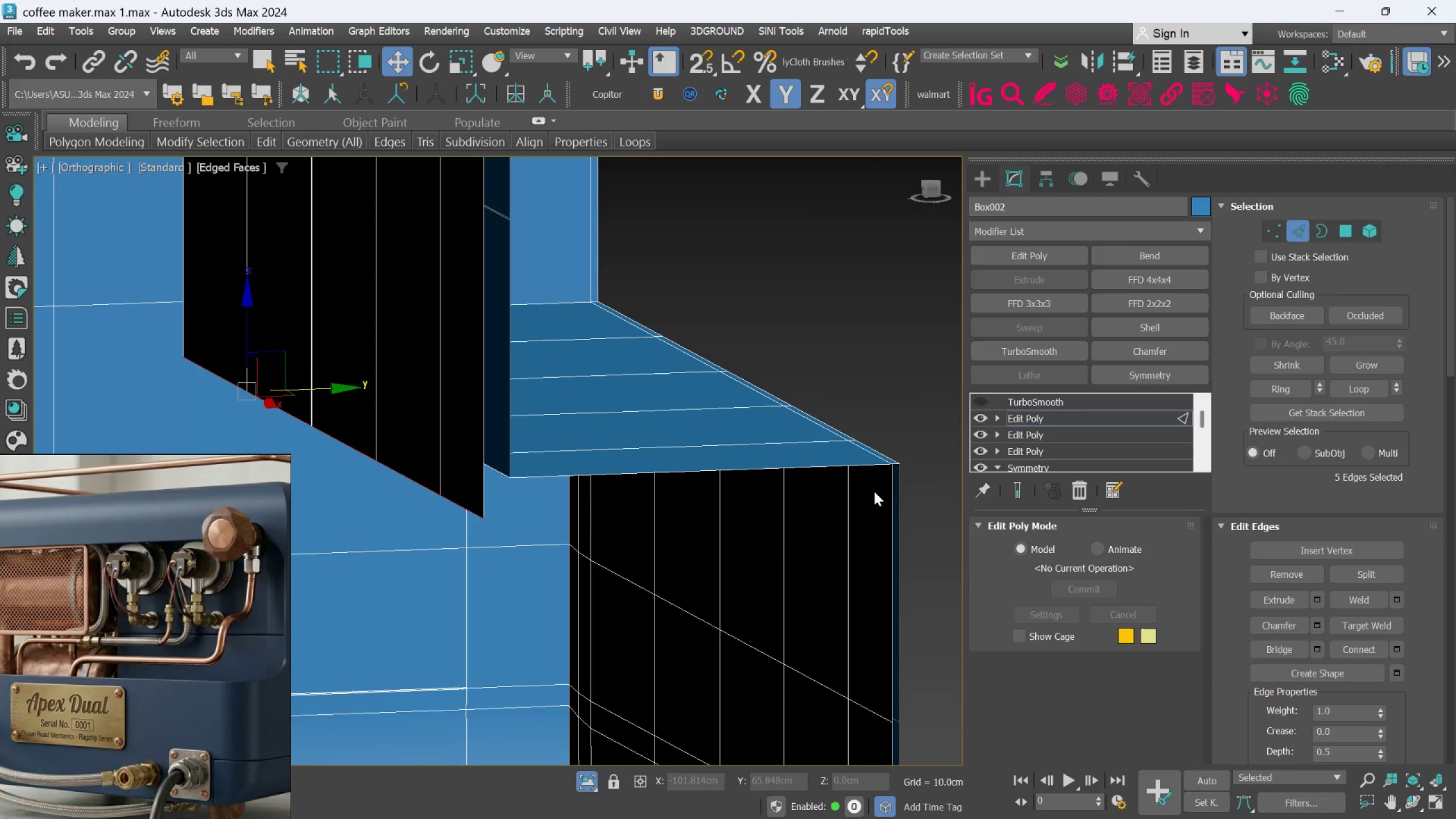 
hold_key(key=AltLeft, duration=1.42)
scroll: coordinate [870, 493], scroll_direction: up, amount: 2.0
 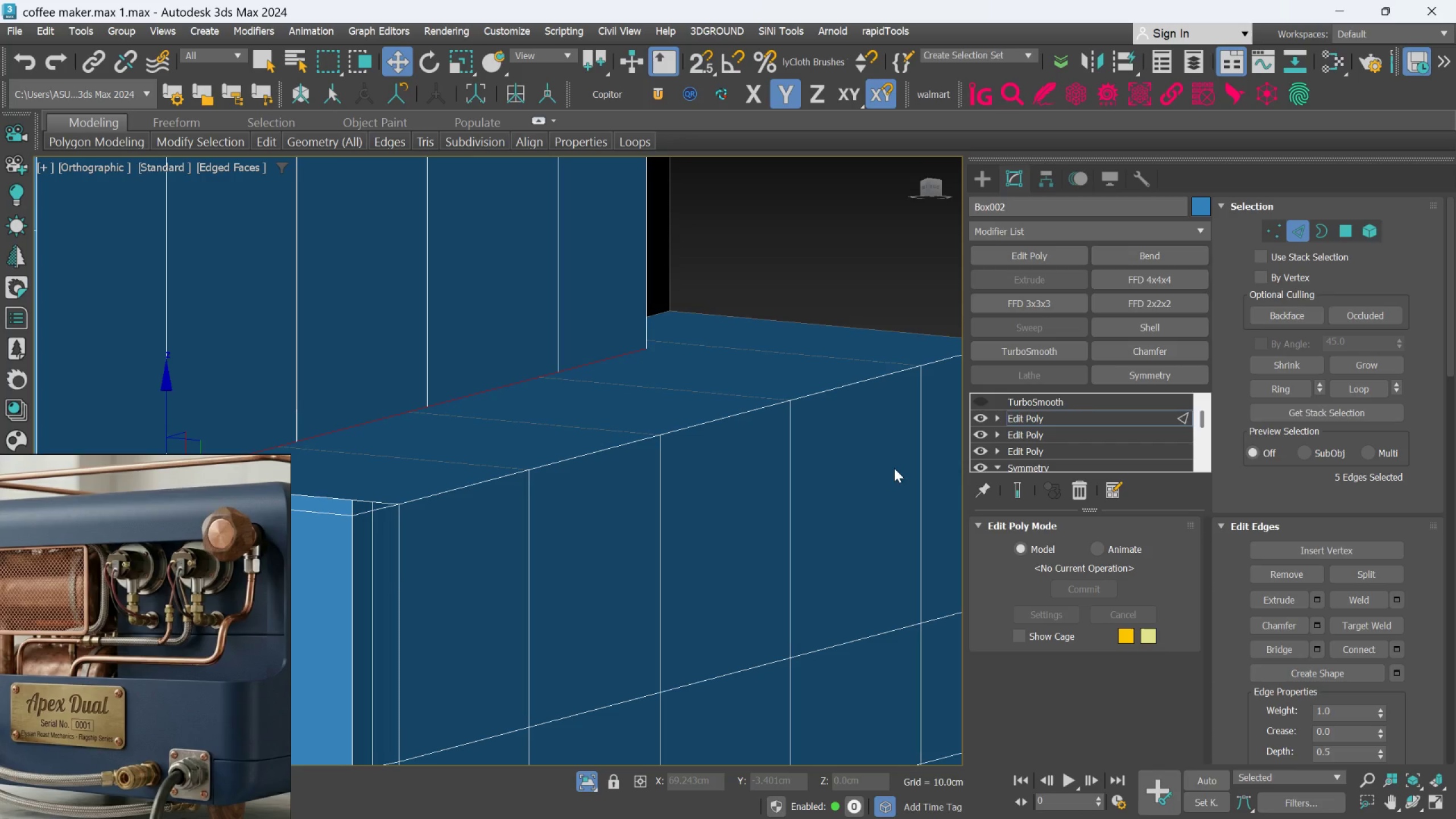 
hold_key(key=AltLeft, duration=0.61)
 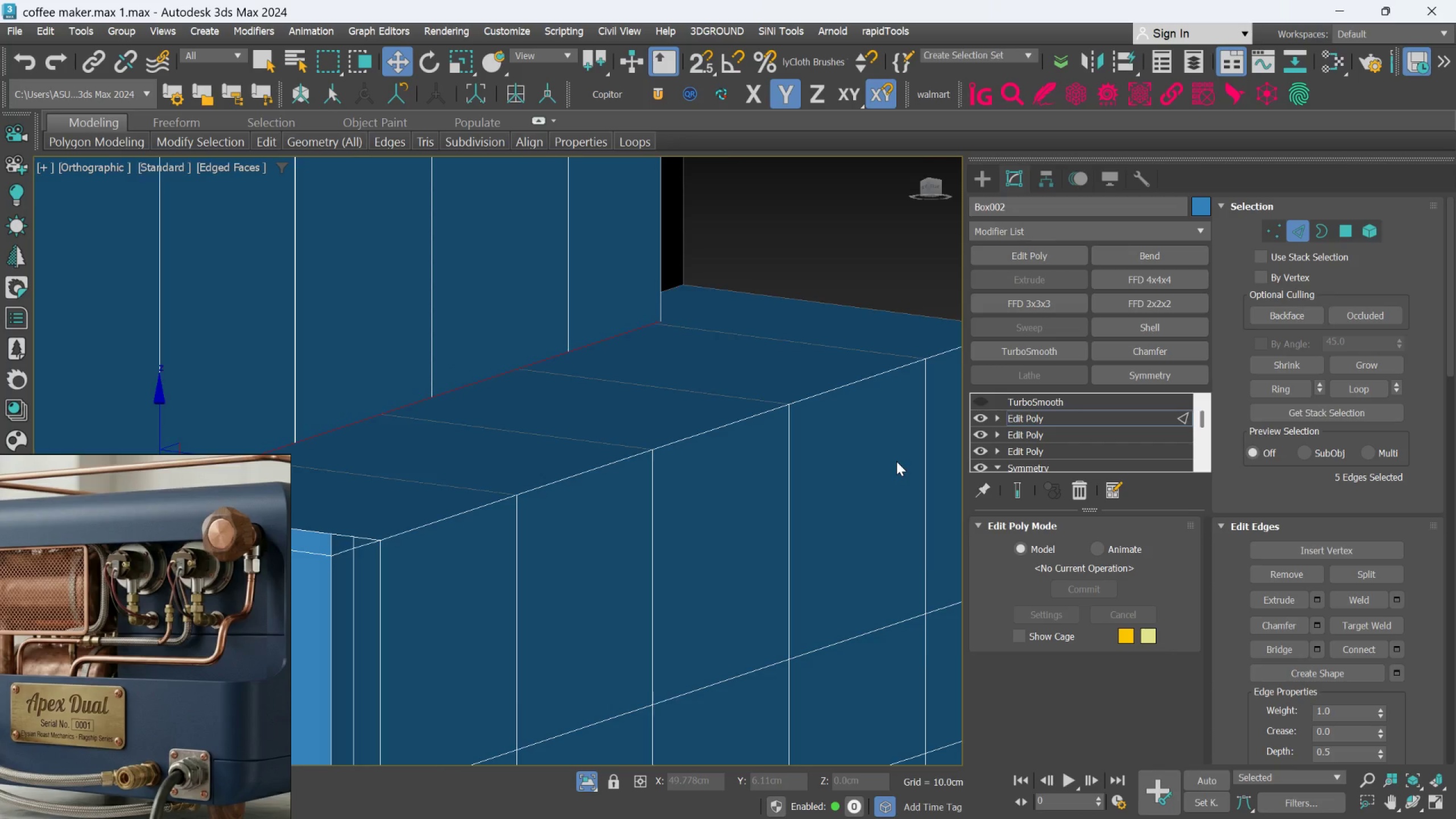 
hold_key(key=AltLeft, duration=1.51)
 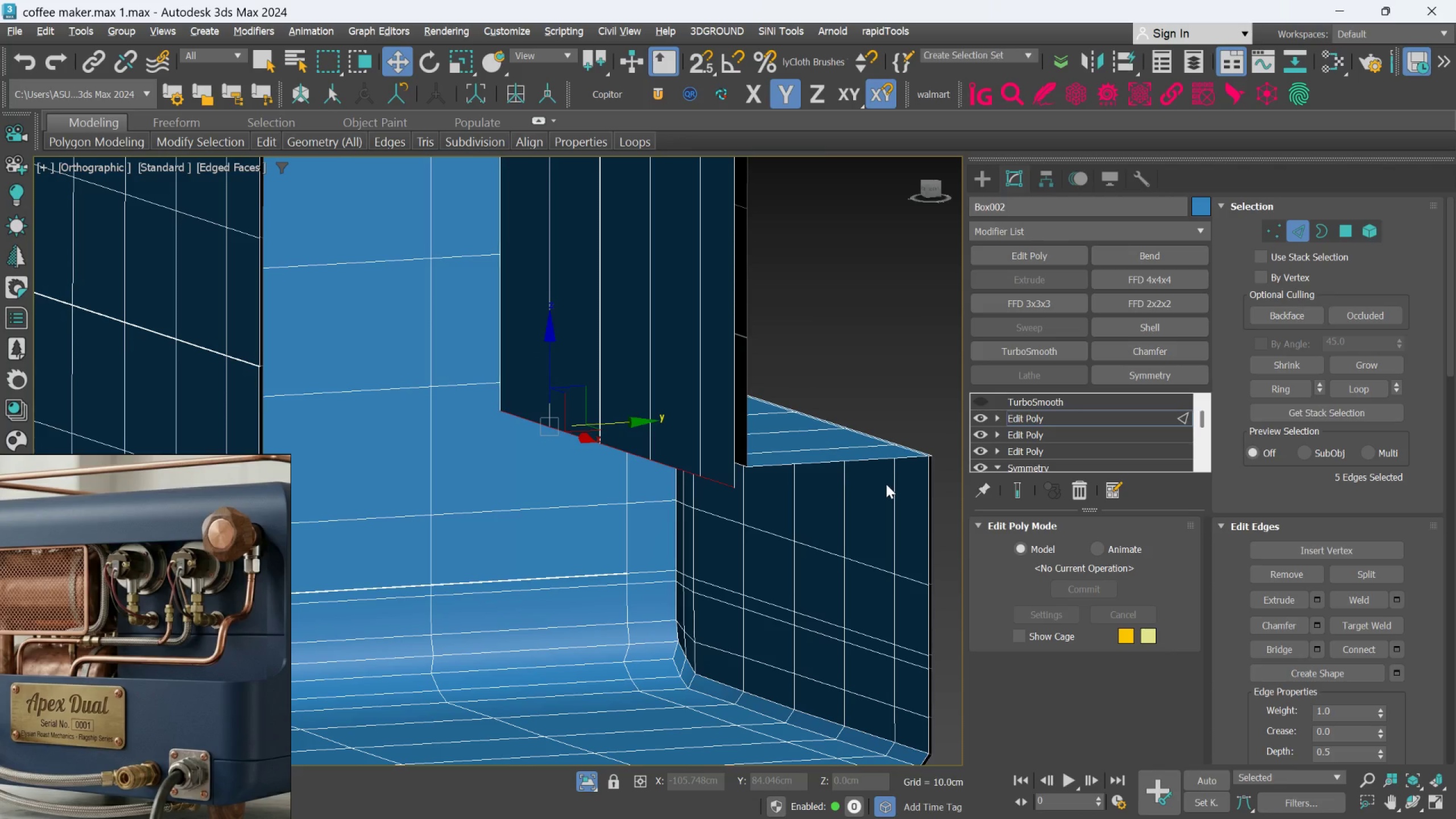 
scroll: coordinate [896, 461], scroll_direction: down, amount: 2.0
 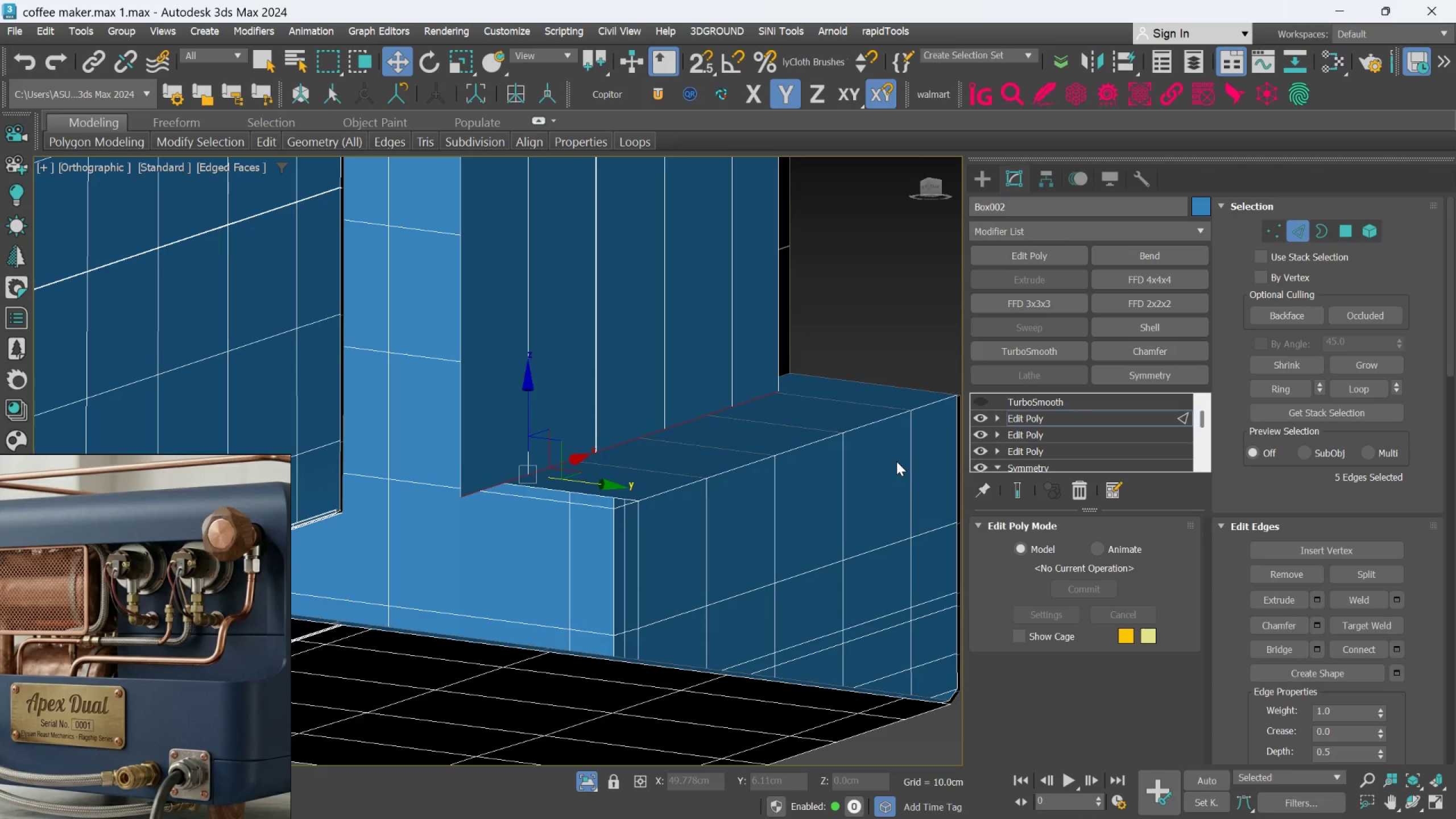 
key(Alt+AltLeft)
 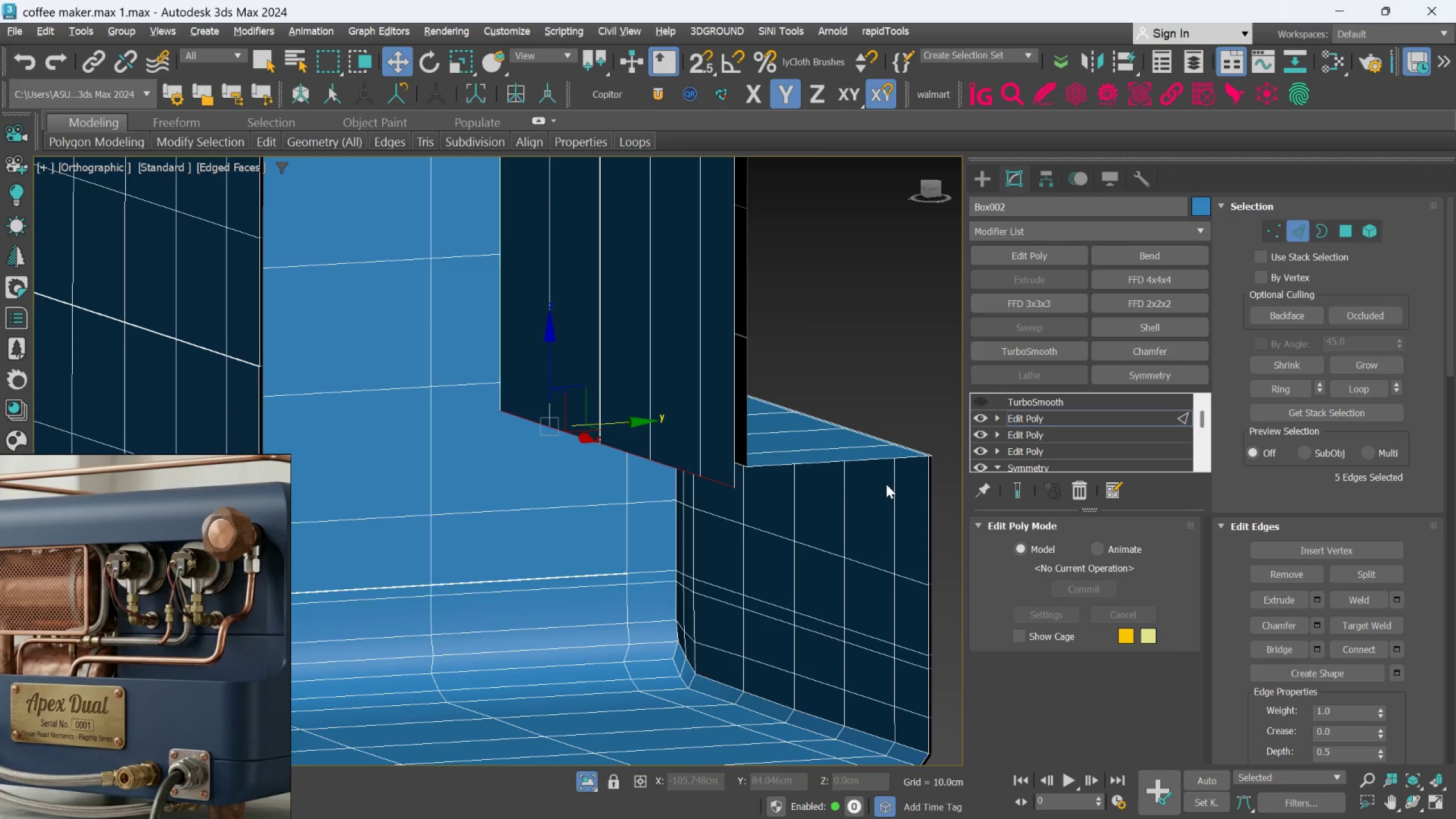 
key(Alt+AltLeft)
 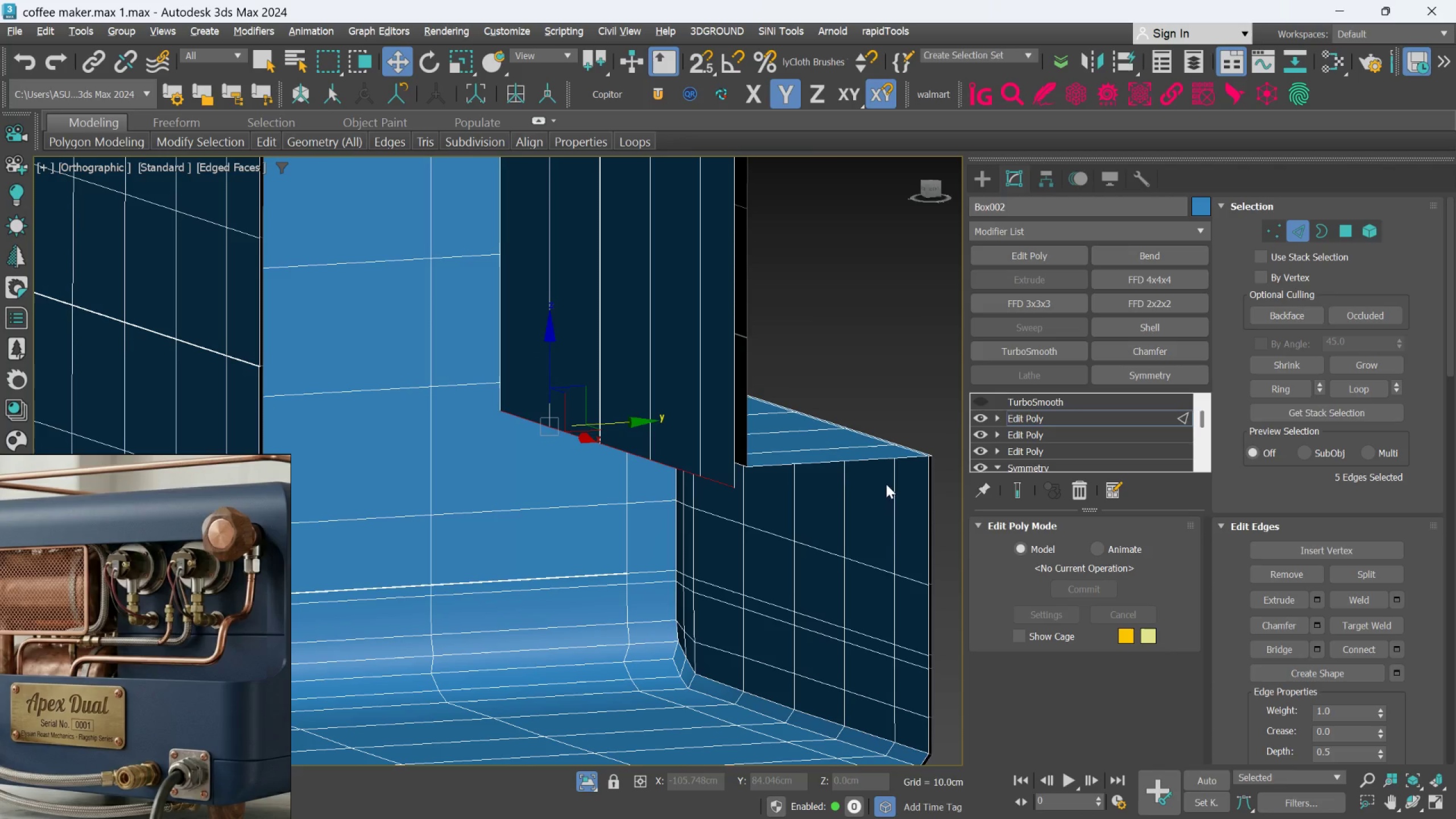 
key(Alt+AltLeft)
 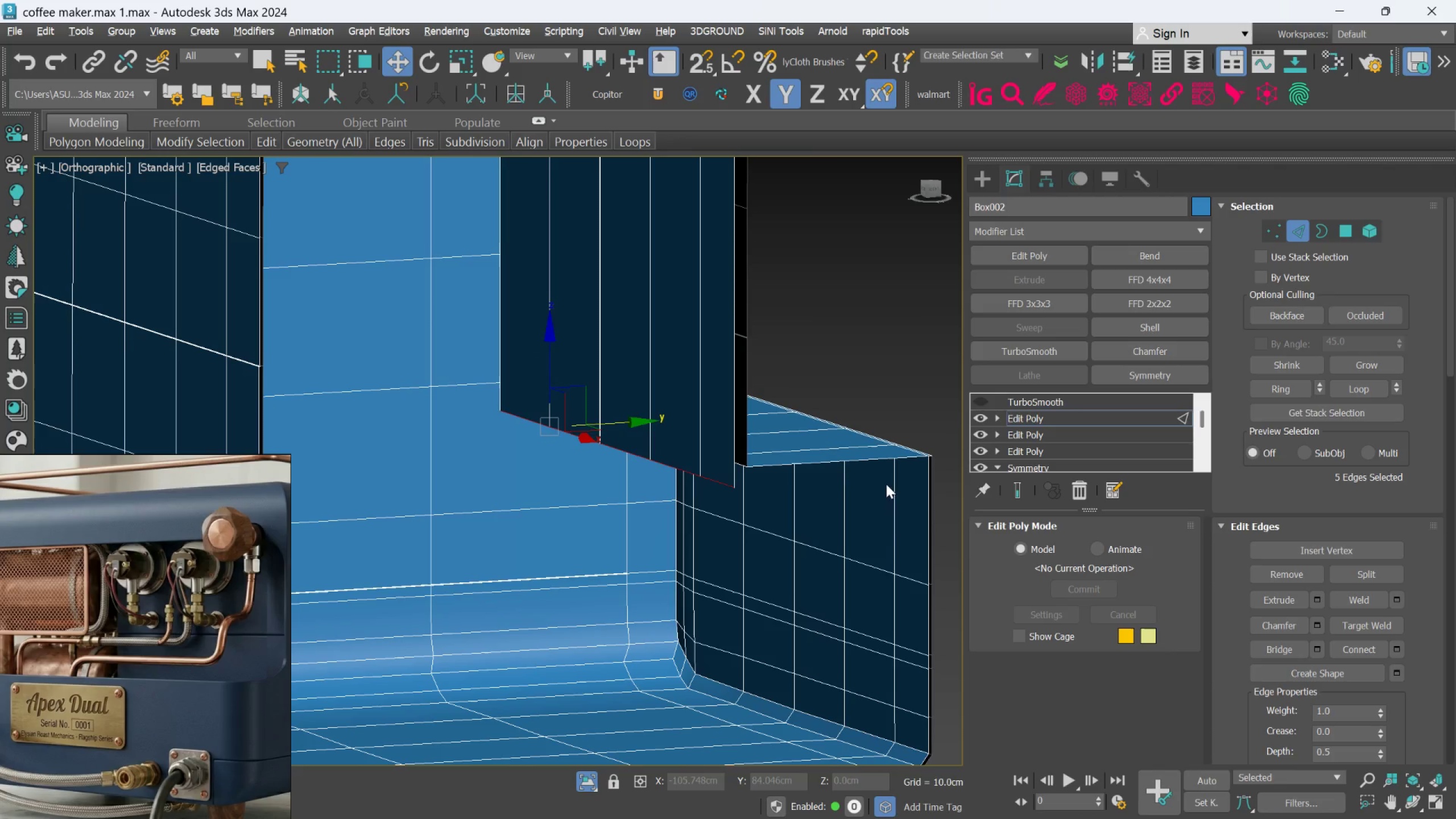 
key(Alt+AltLeft)
 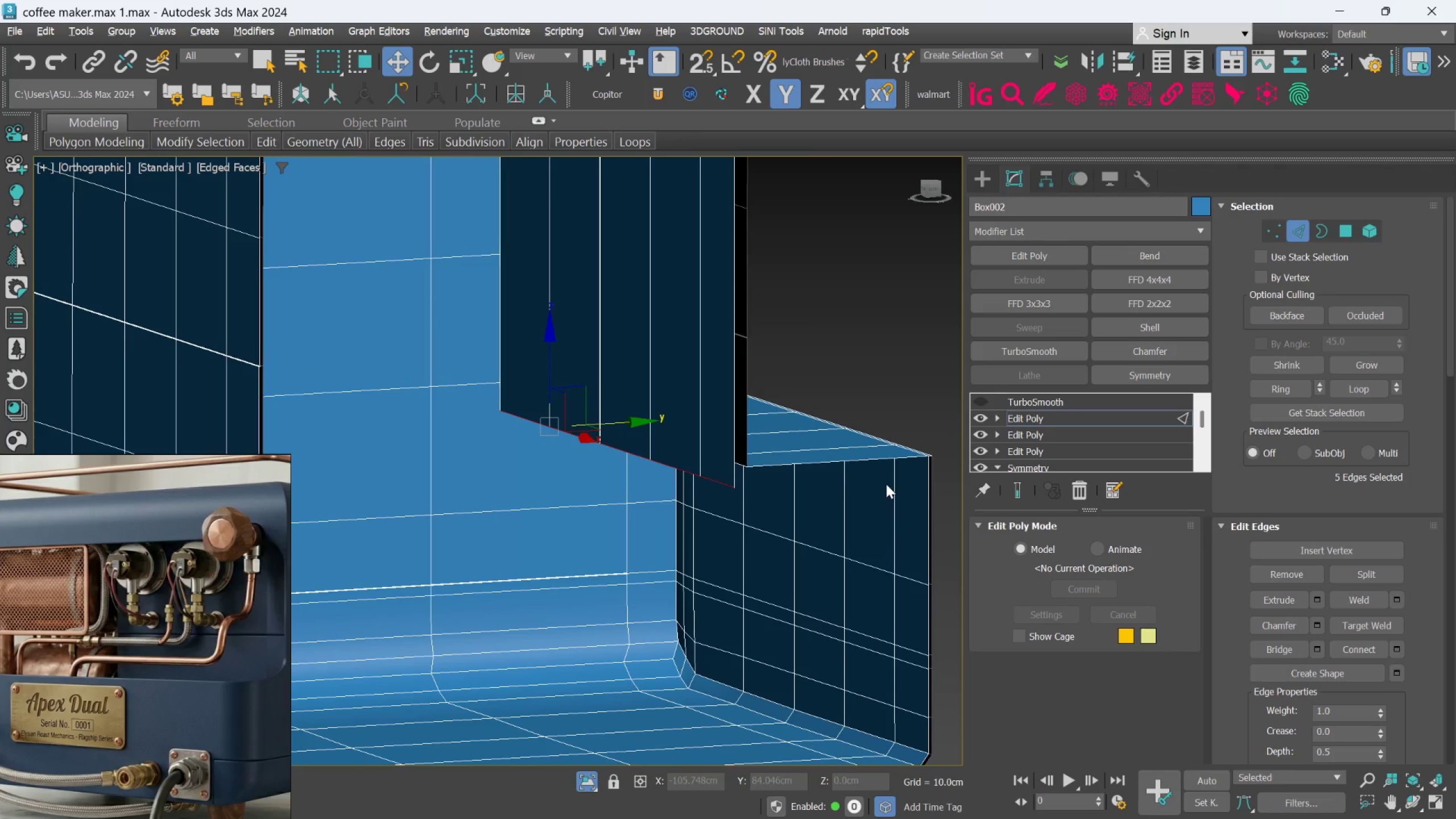 
key(Alt+AltLeft)
 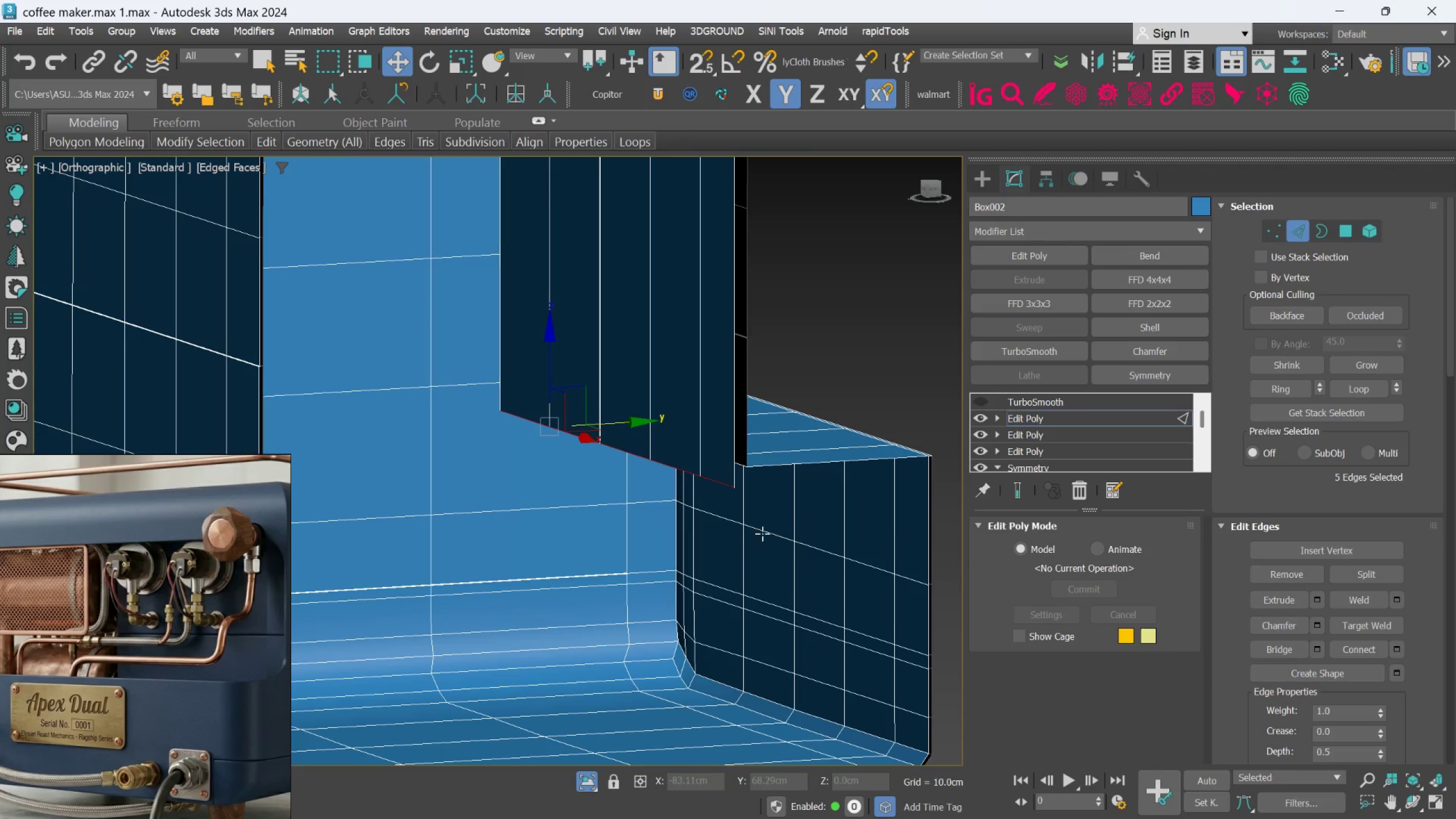 
hold_key(key=AltLeft, duration=0.88)
 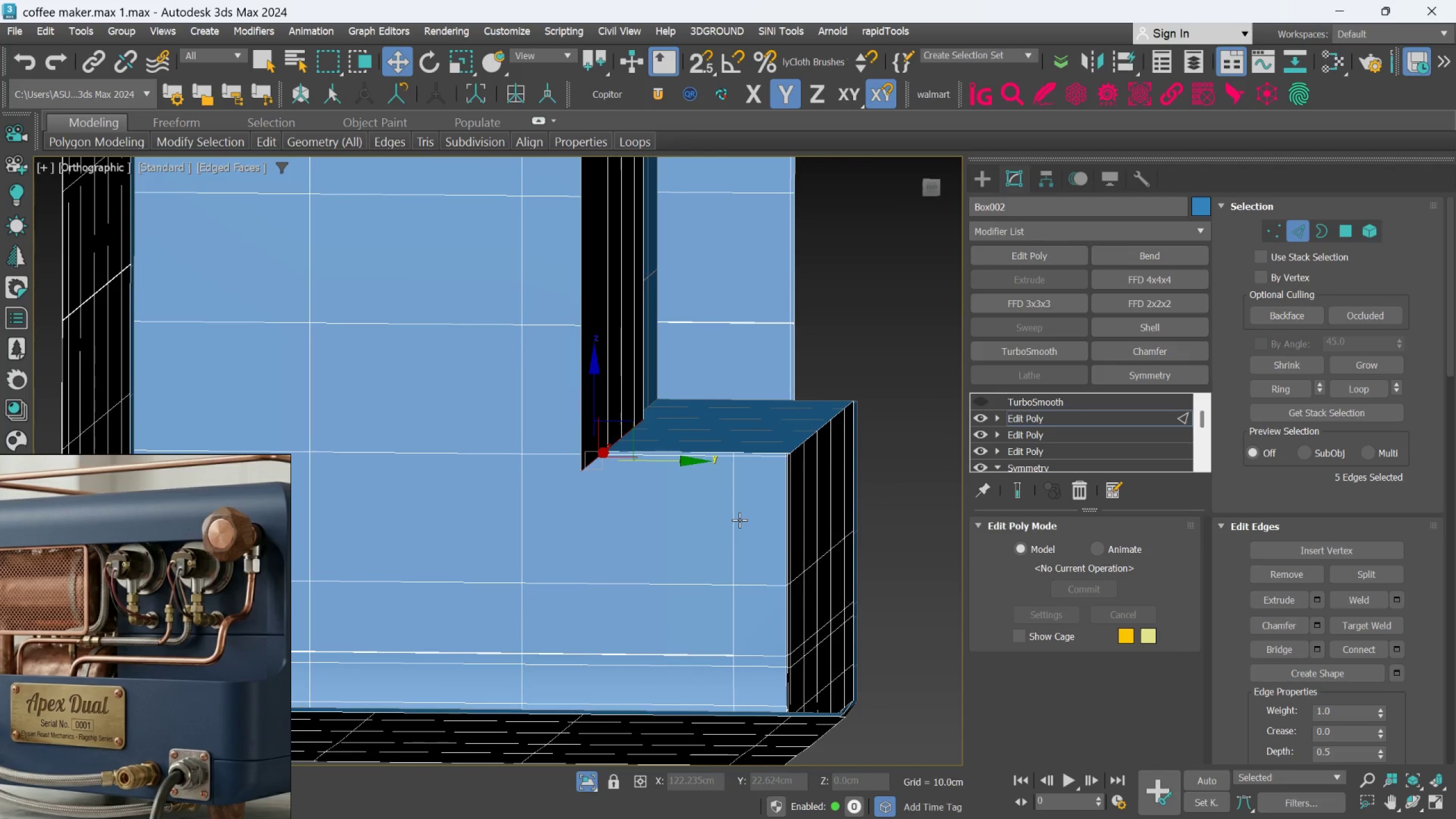 
hold_key(key=ShiftLeft, duration=1.5)
left_click_drag(start_coordinate=[670, 464], to_coordinate=[852, 452])
 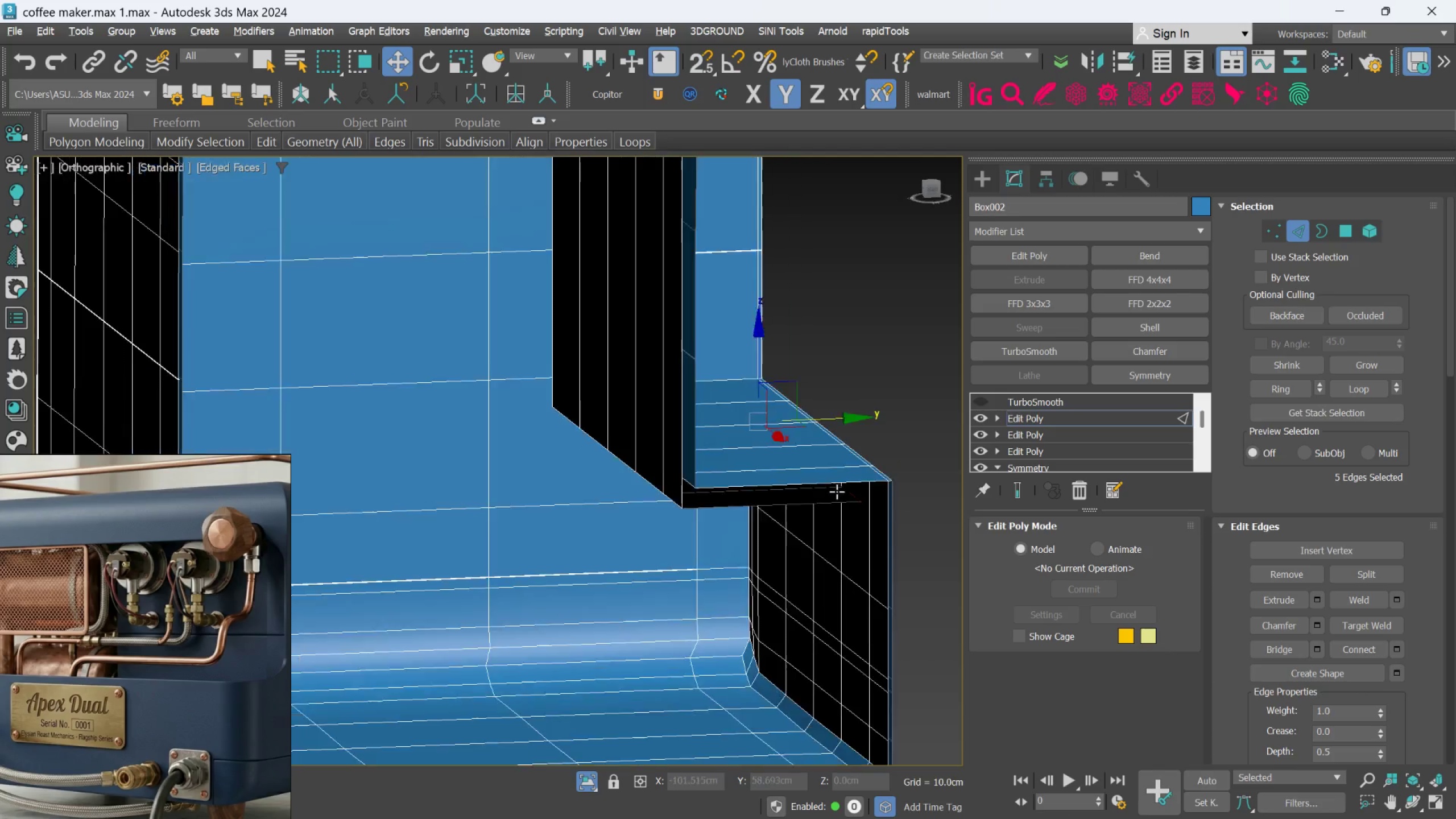 
hold_key(key=ShiftLeft, duration=1.51)
 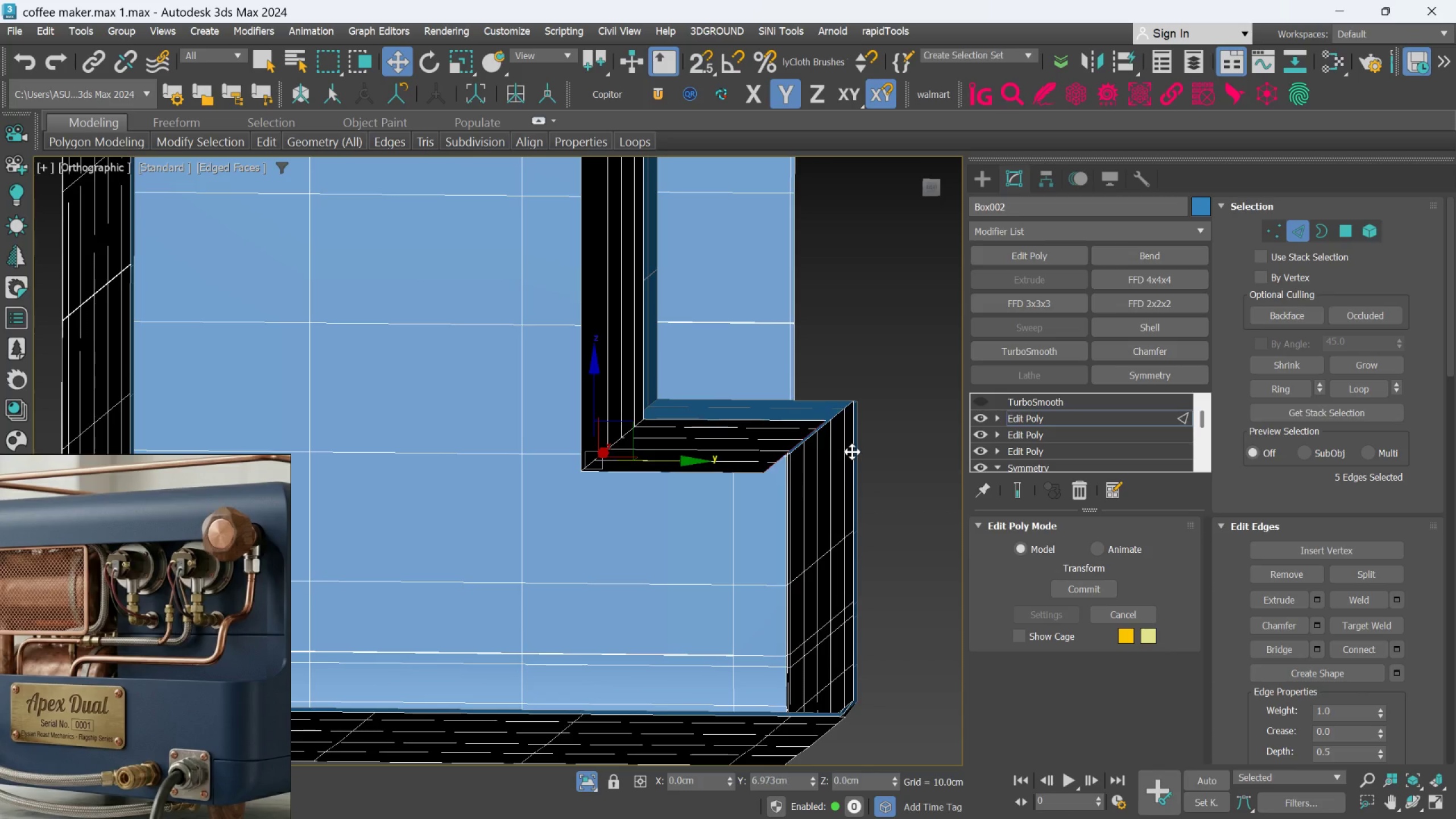 
hold_key(key=ShiftLeft, duration=1.02)
 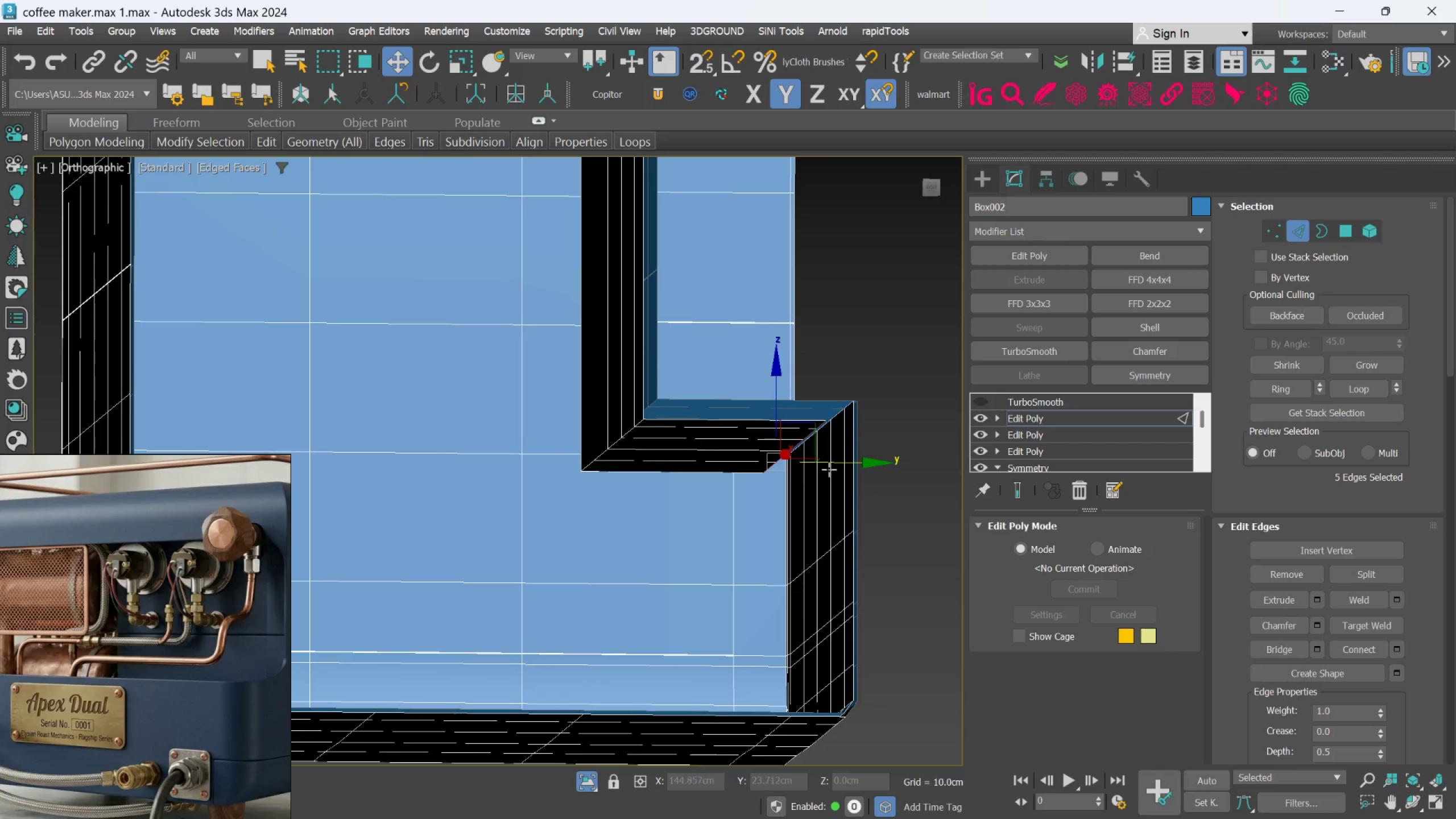 
hold_key(key=AltLeft, duration=0.73)
 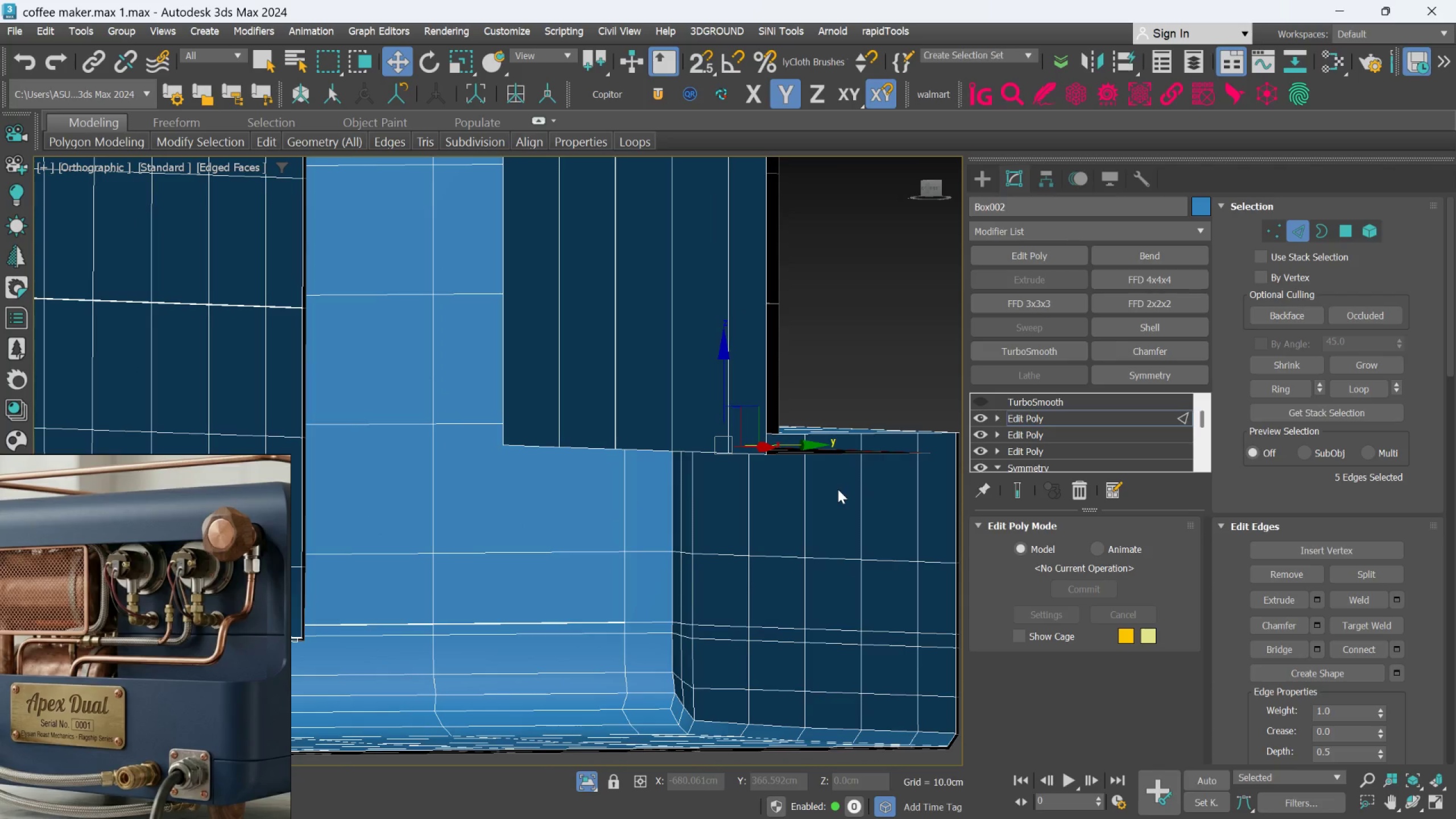 
hold_key(key=AltLeft, duration=1.03)
 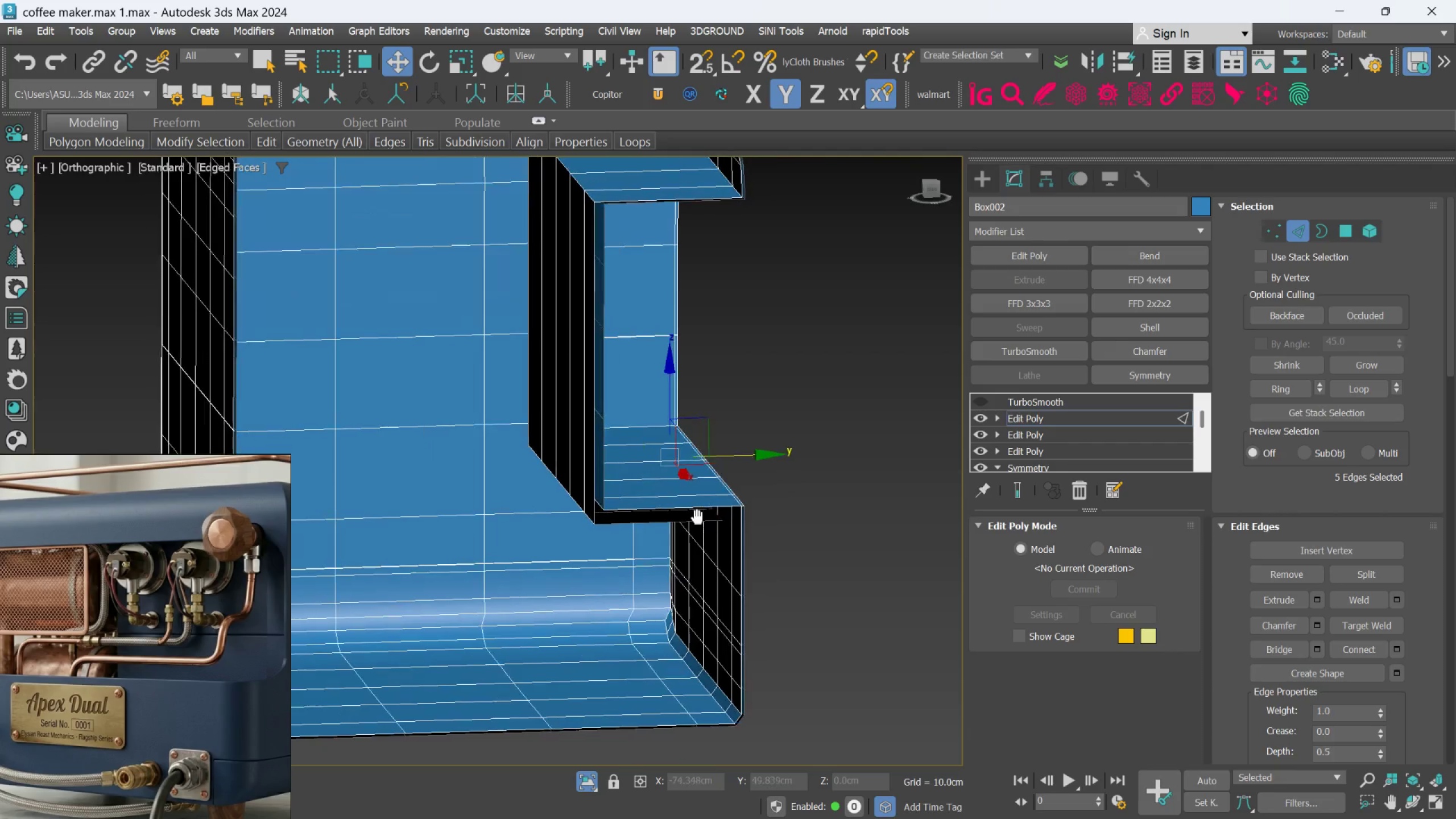 
scroll: coordinate [835, 493], scroll_direction: down, amount: 1.0
 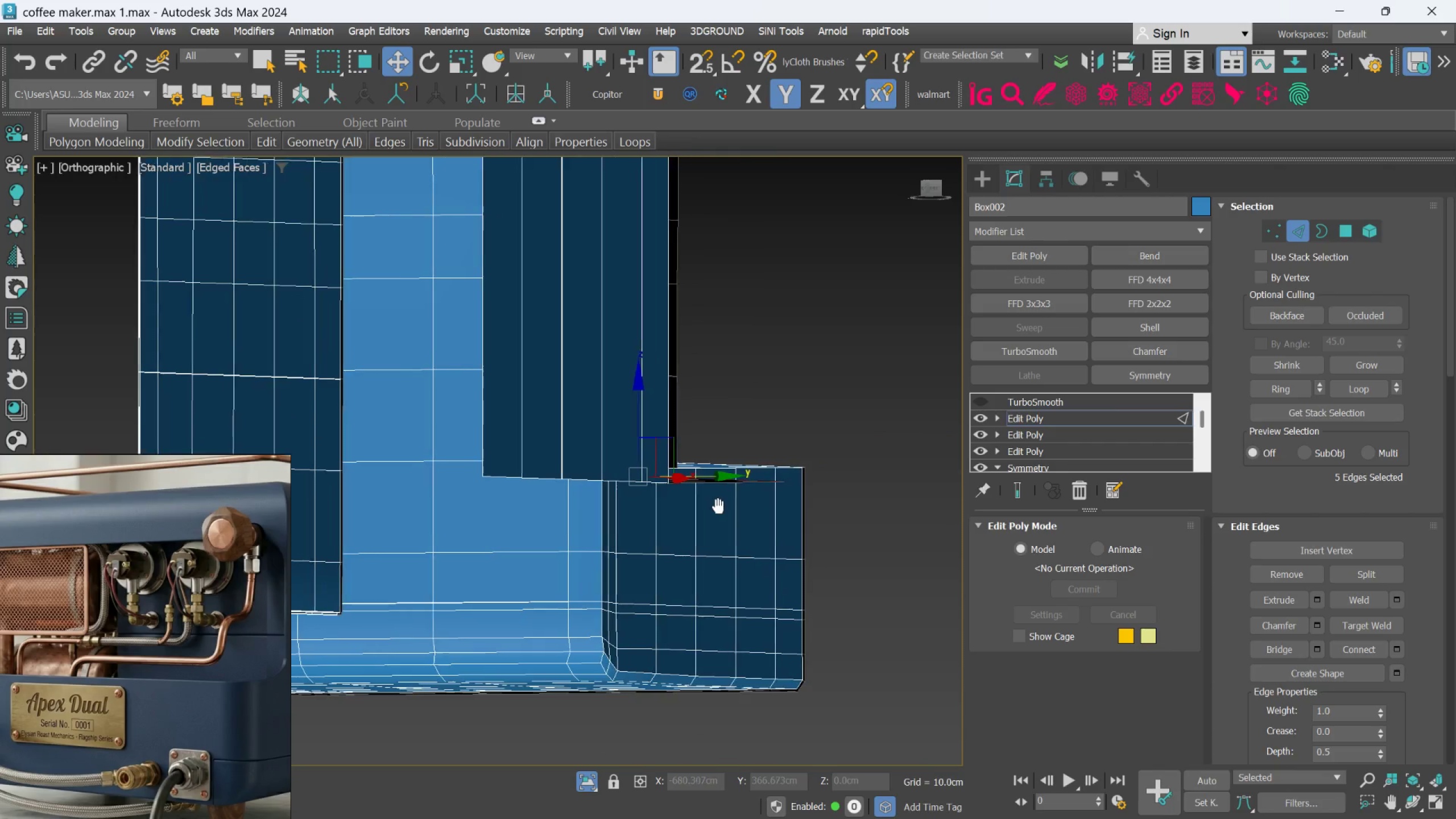 
hold_key(key=AltLeft, duration=0.62)
 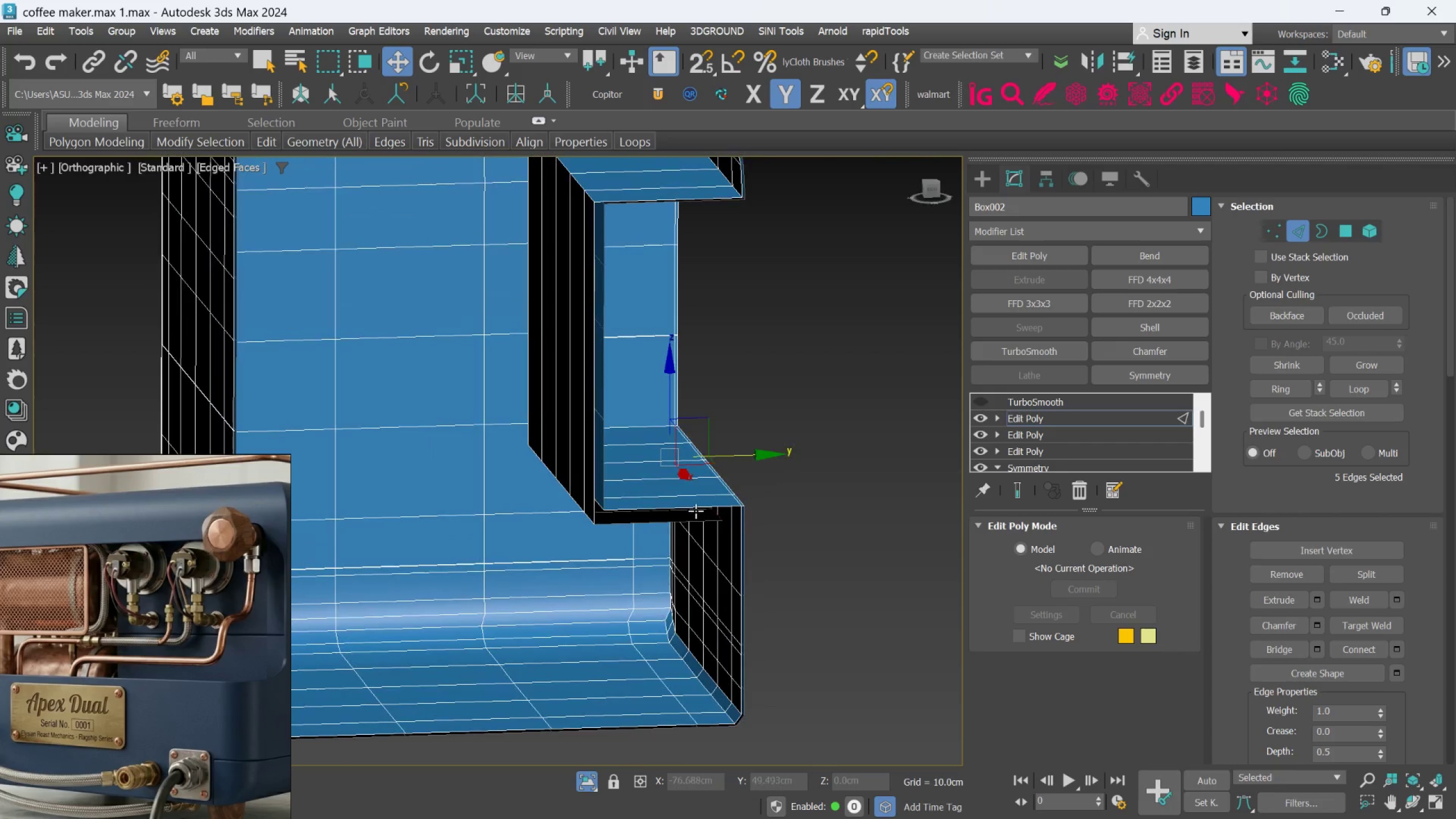 
key(Control+Z)
 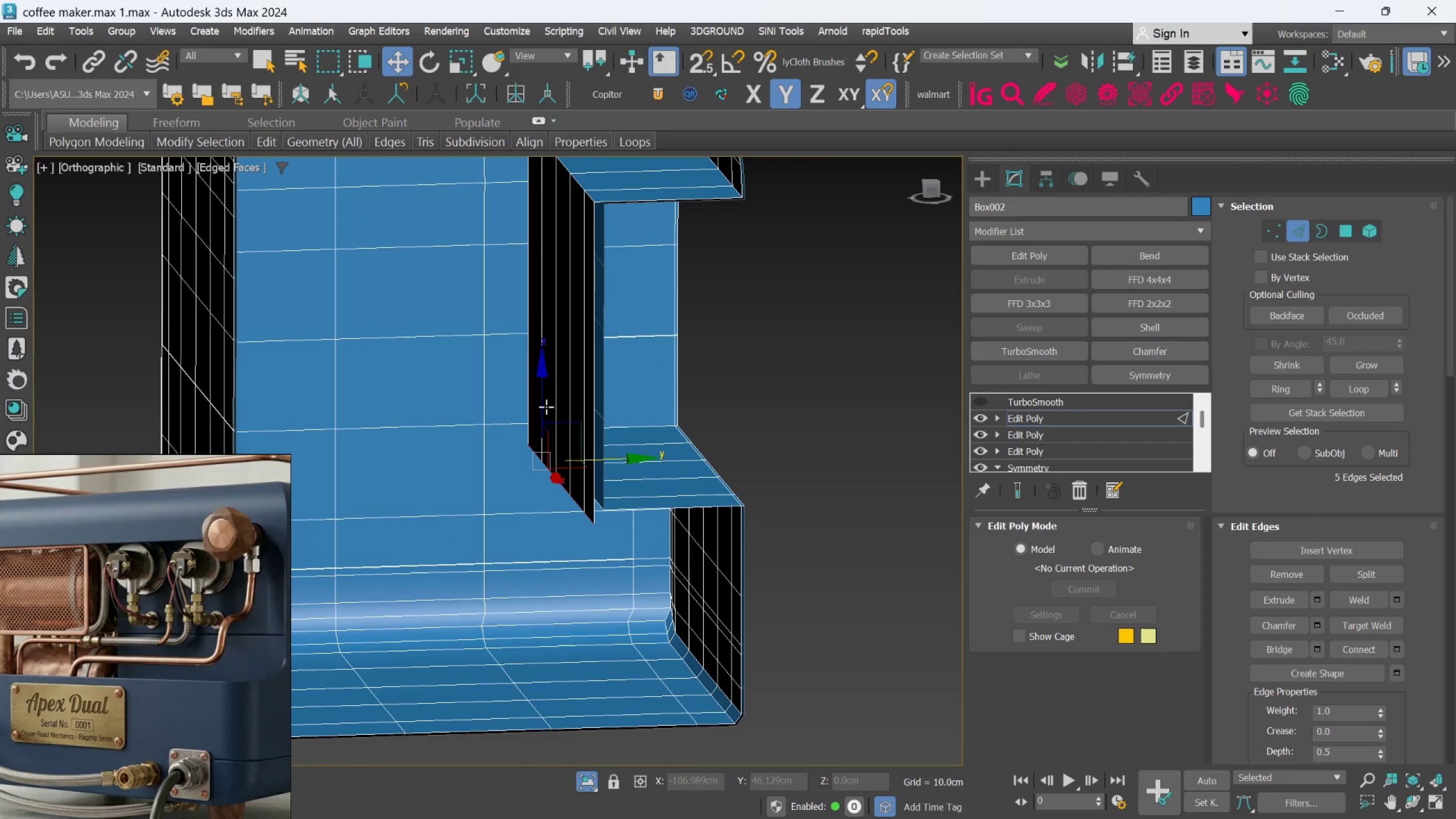 
left_click_drag(start_coordinate=[545, 407], to_coordinate=[545, 404])
 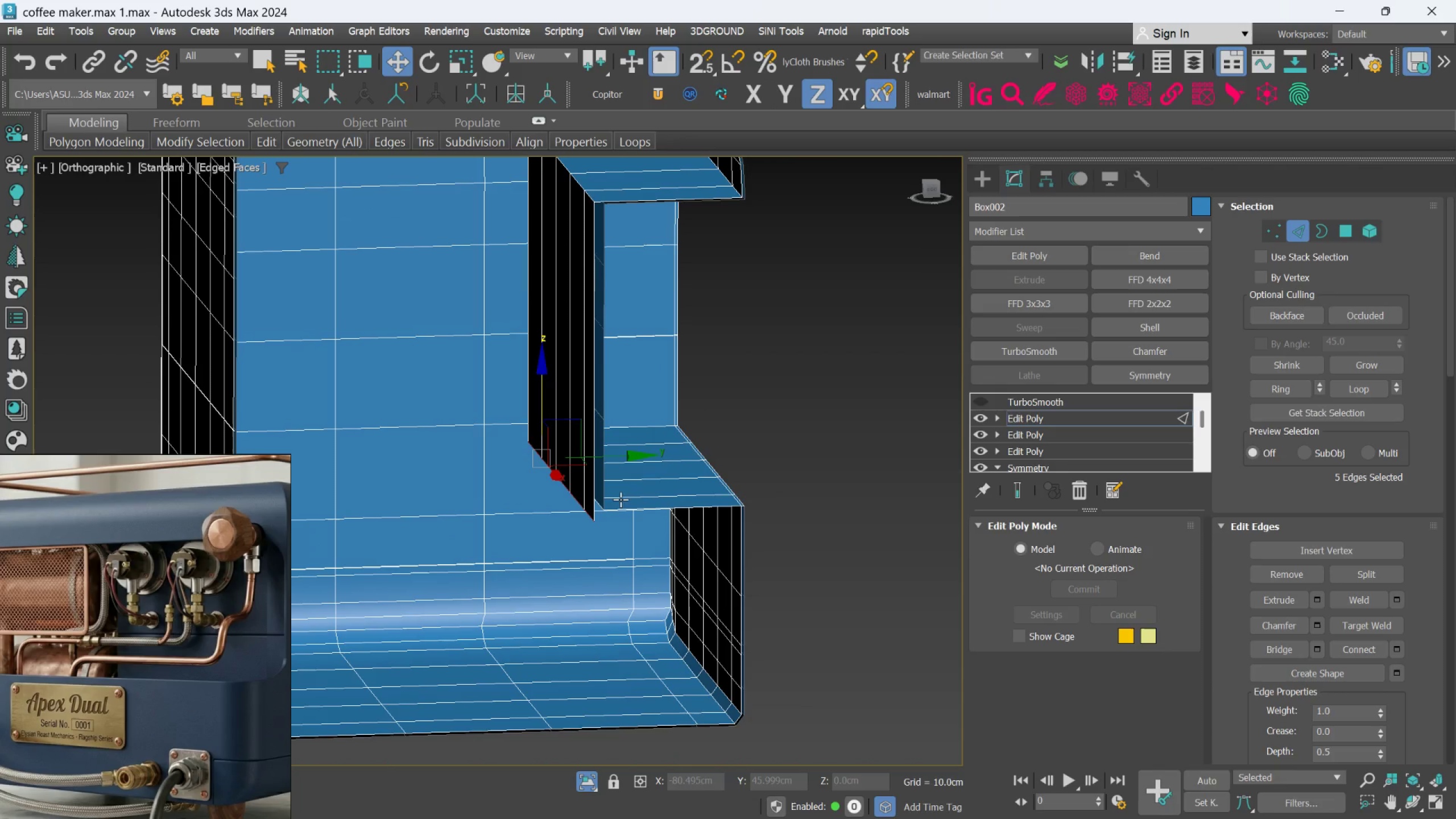 
hold_key(key=ShiftLeft, duration=1.34)
left_click_drag(start_coordinate=[616, 461], to_coordinate=[648, 458])
 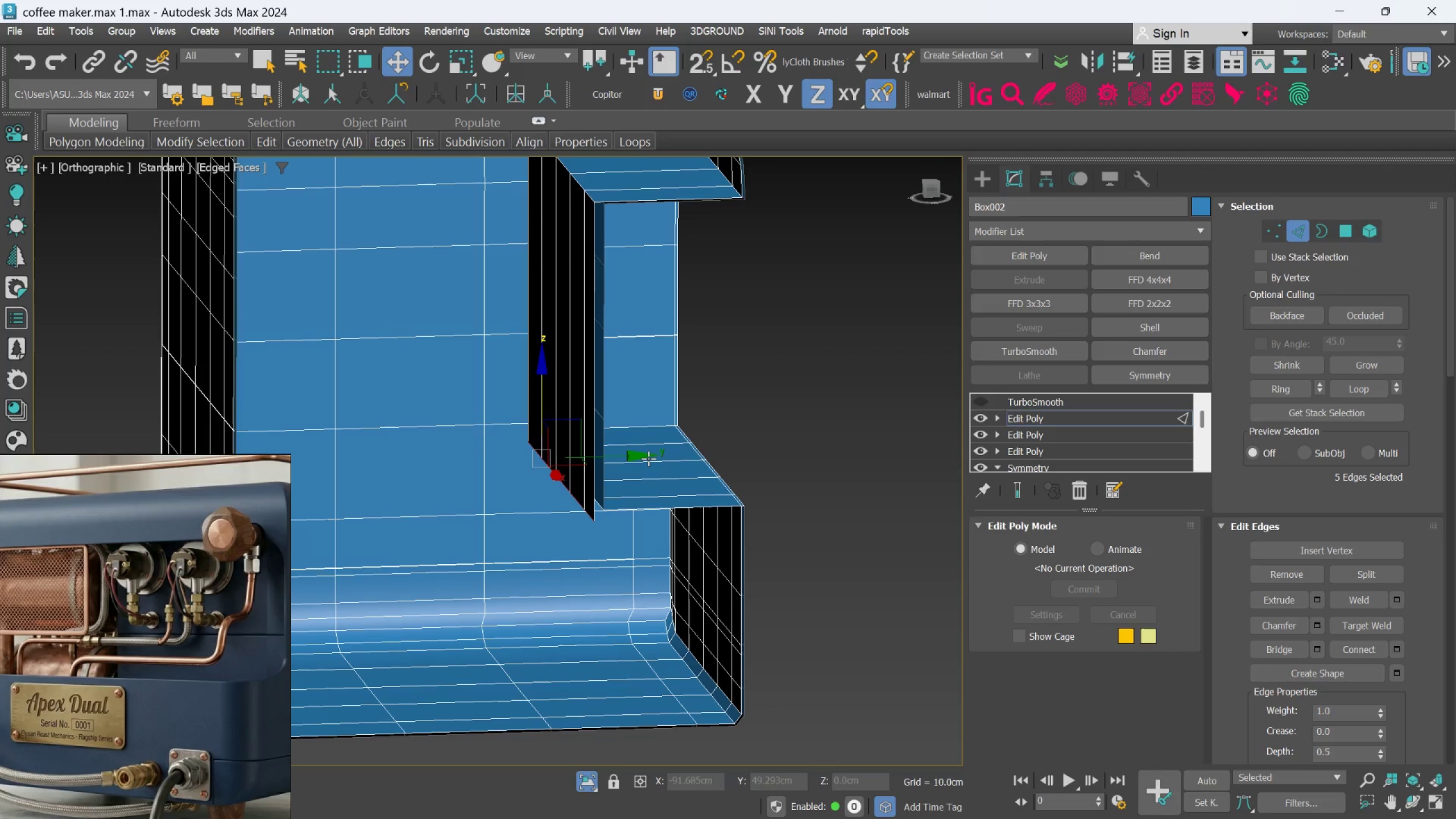 
key(Control+Z)
 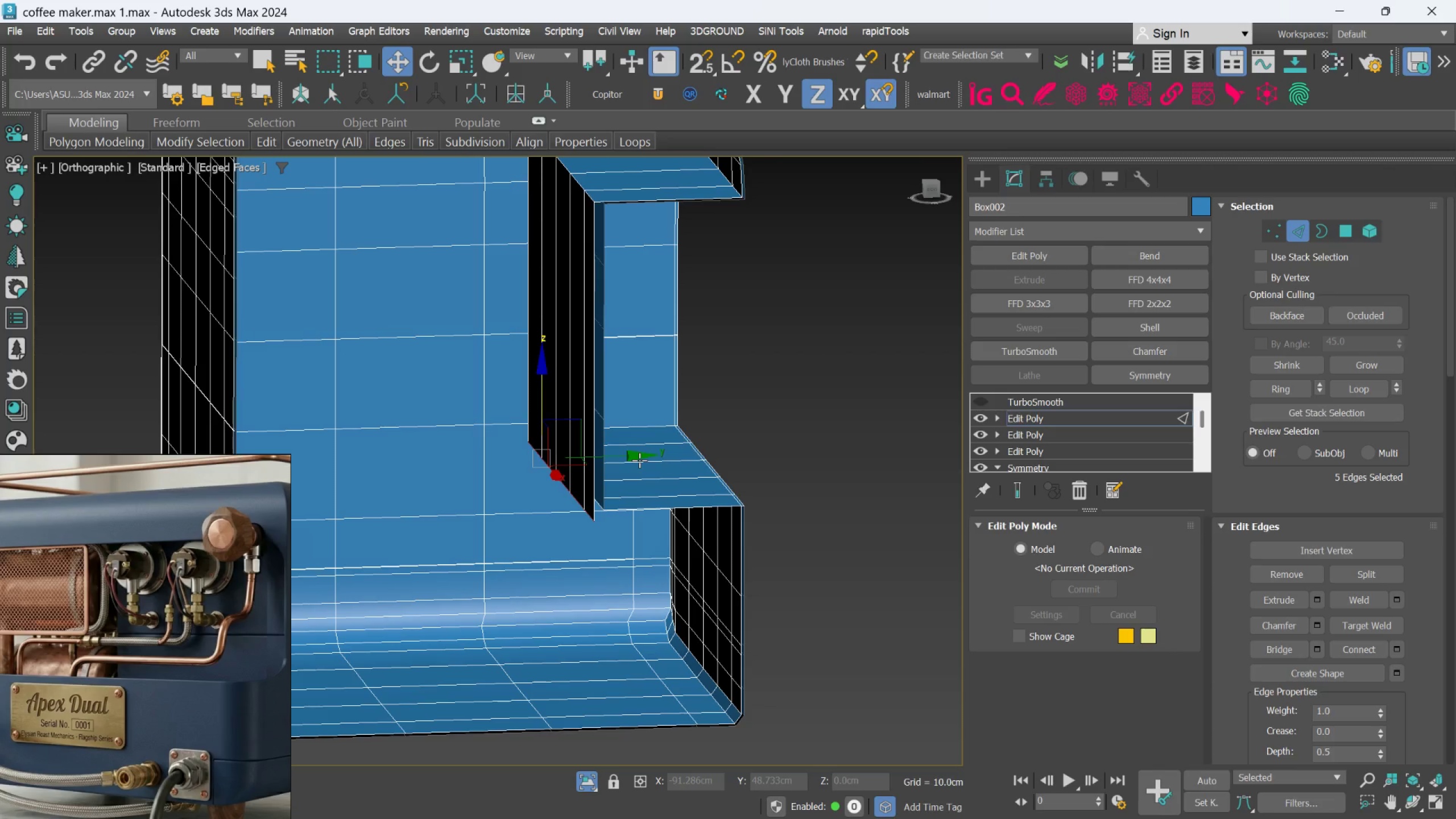 
hold_key(key=ShiftLeft, duration=1.52)
left_click_drag(start_coordinate=[638, 453], to_coordinate=[753, 448])
 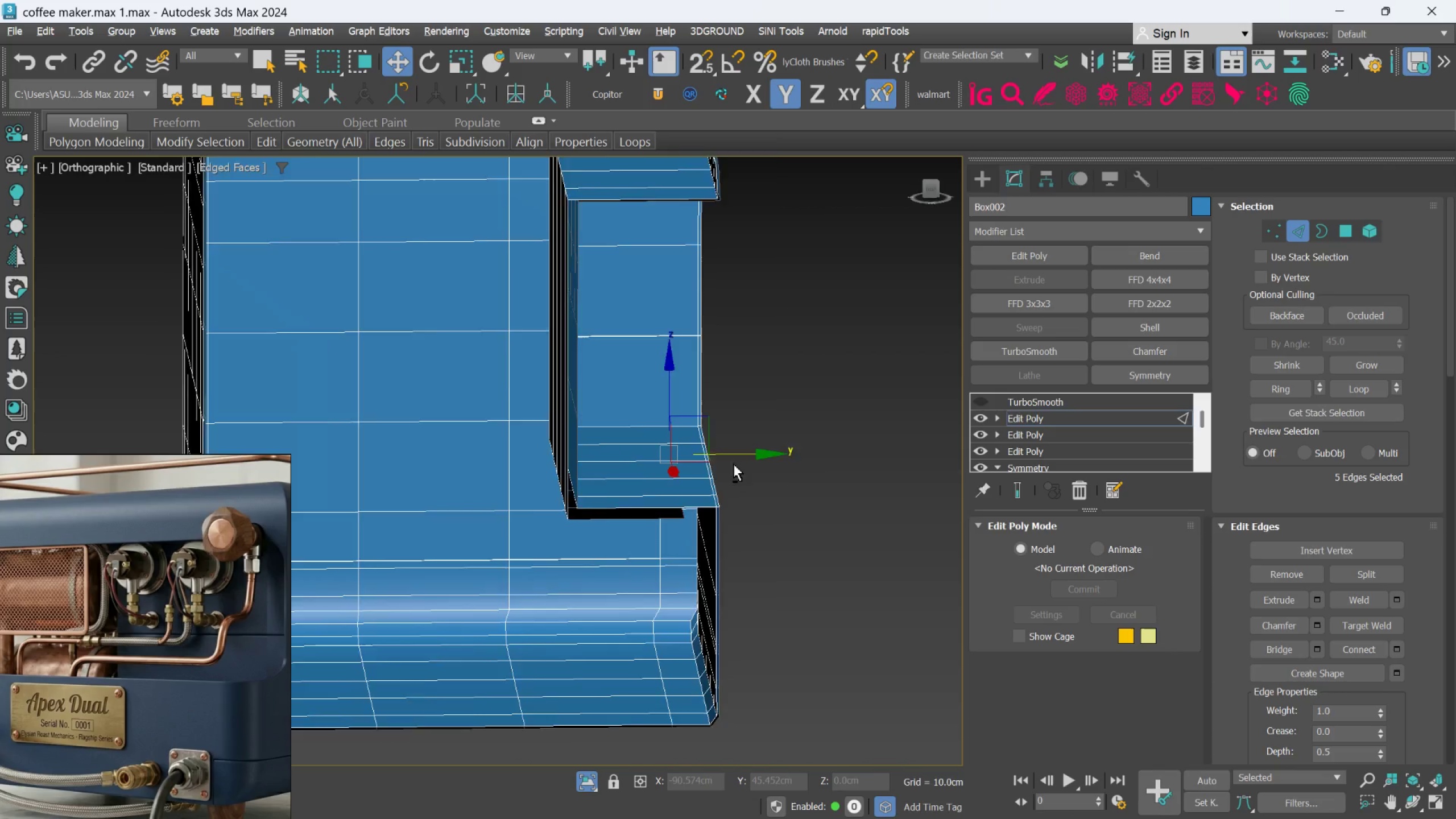 
hold_key(key=ShiftLeft, duration=1.48)
 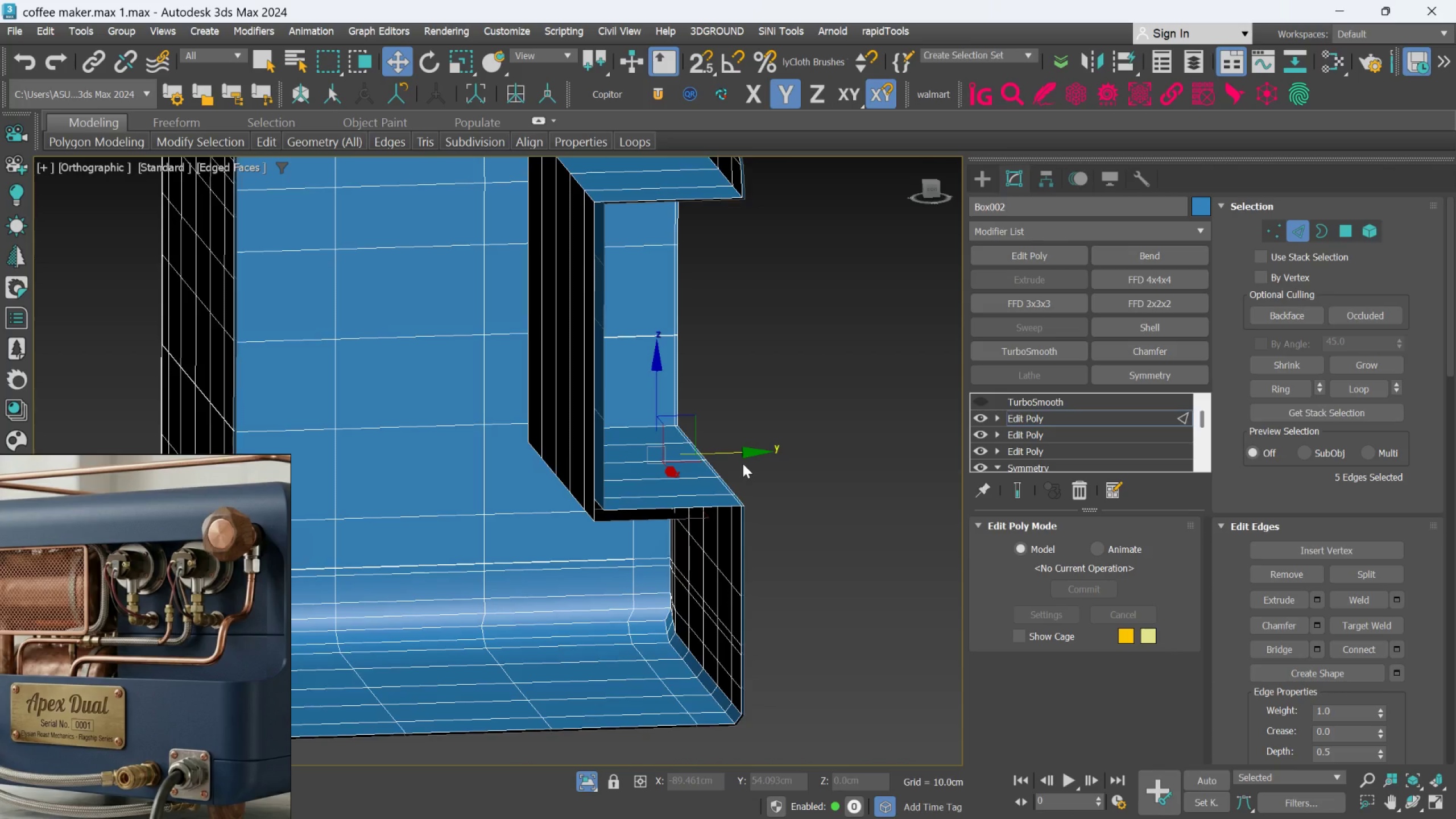 
hold_key(key=AltLeft, duration=1.05)
 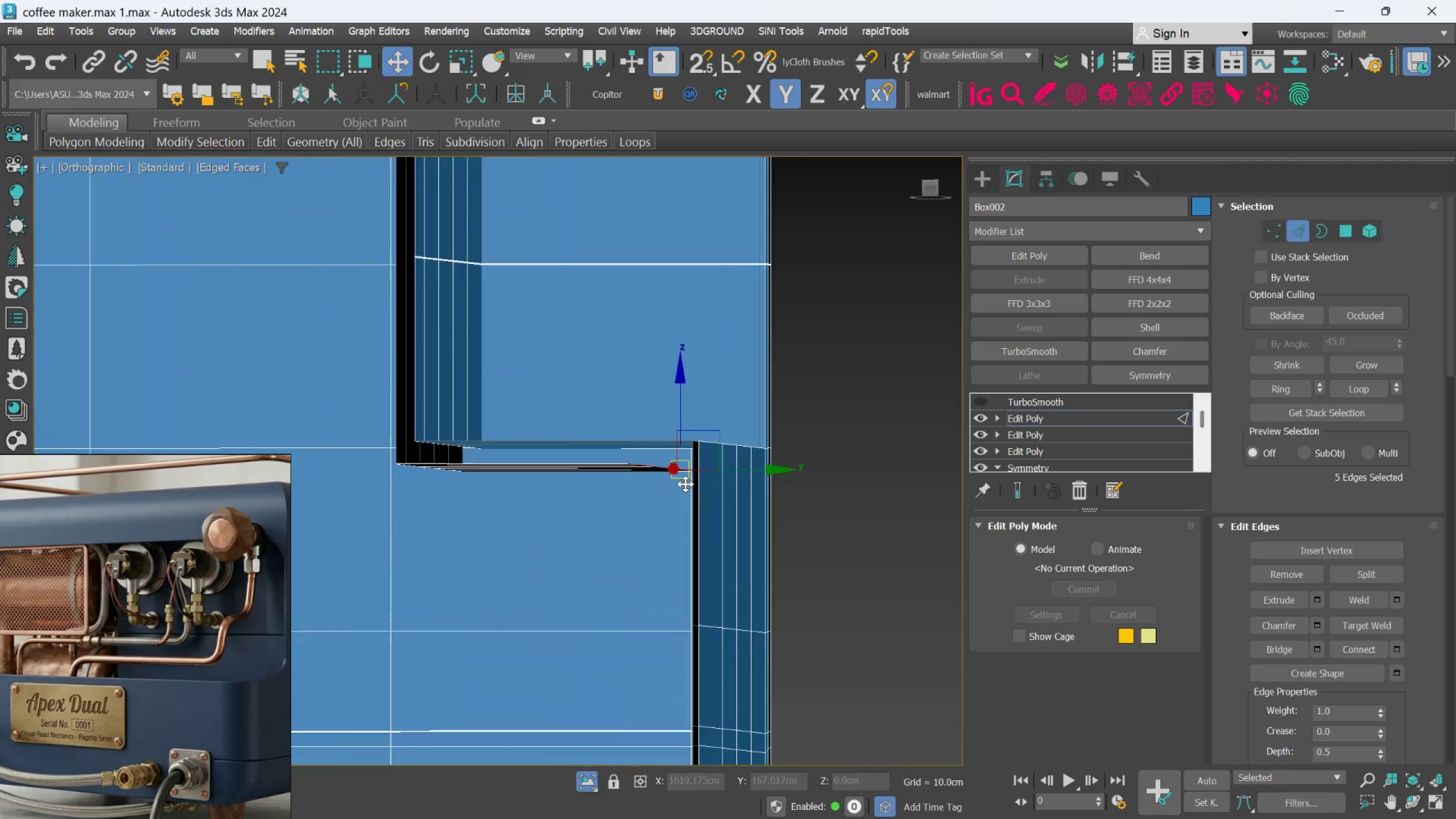 
hold_key(key=AltLeft, duration=0.52)
 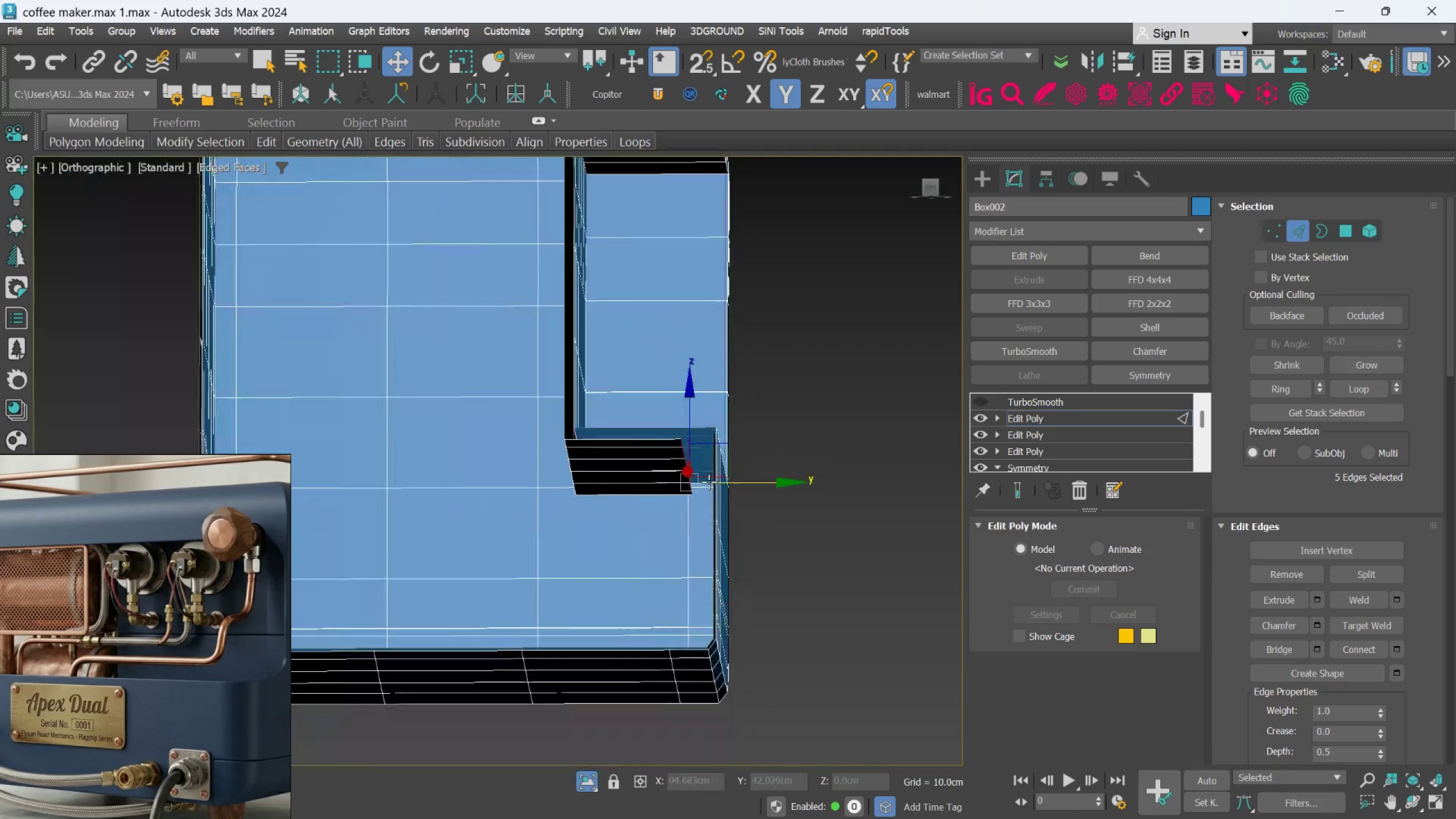 
scroll: coordinate [685, 484], scroll_direction: up, amount: 2.0
 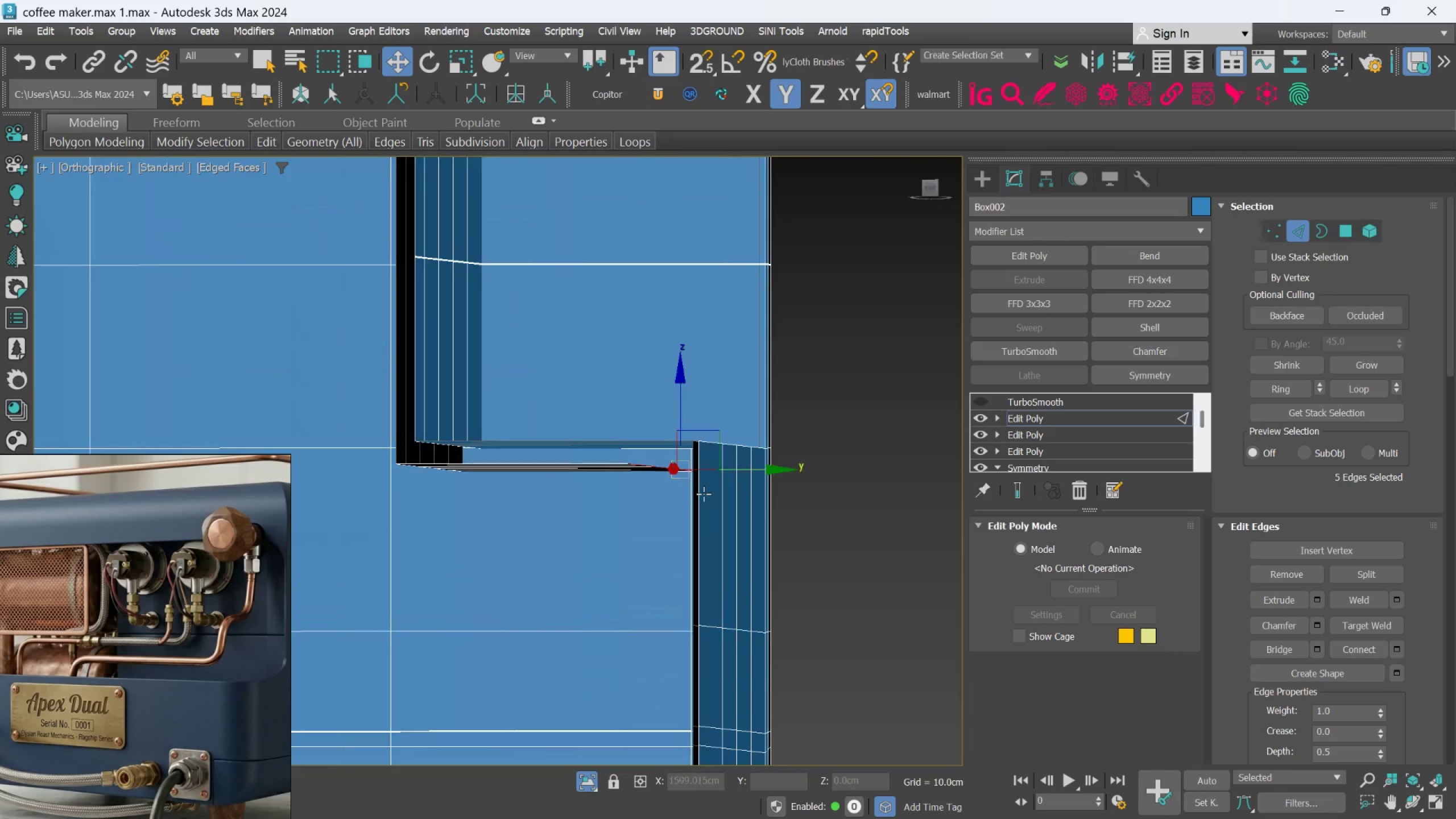 
scroll: coordinate [709, 481], scroll_direction: down, amount: 2.0
 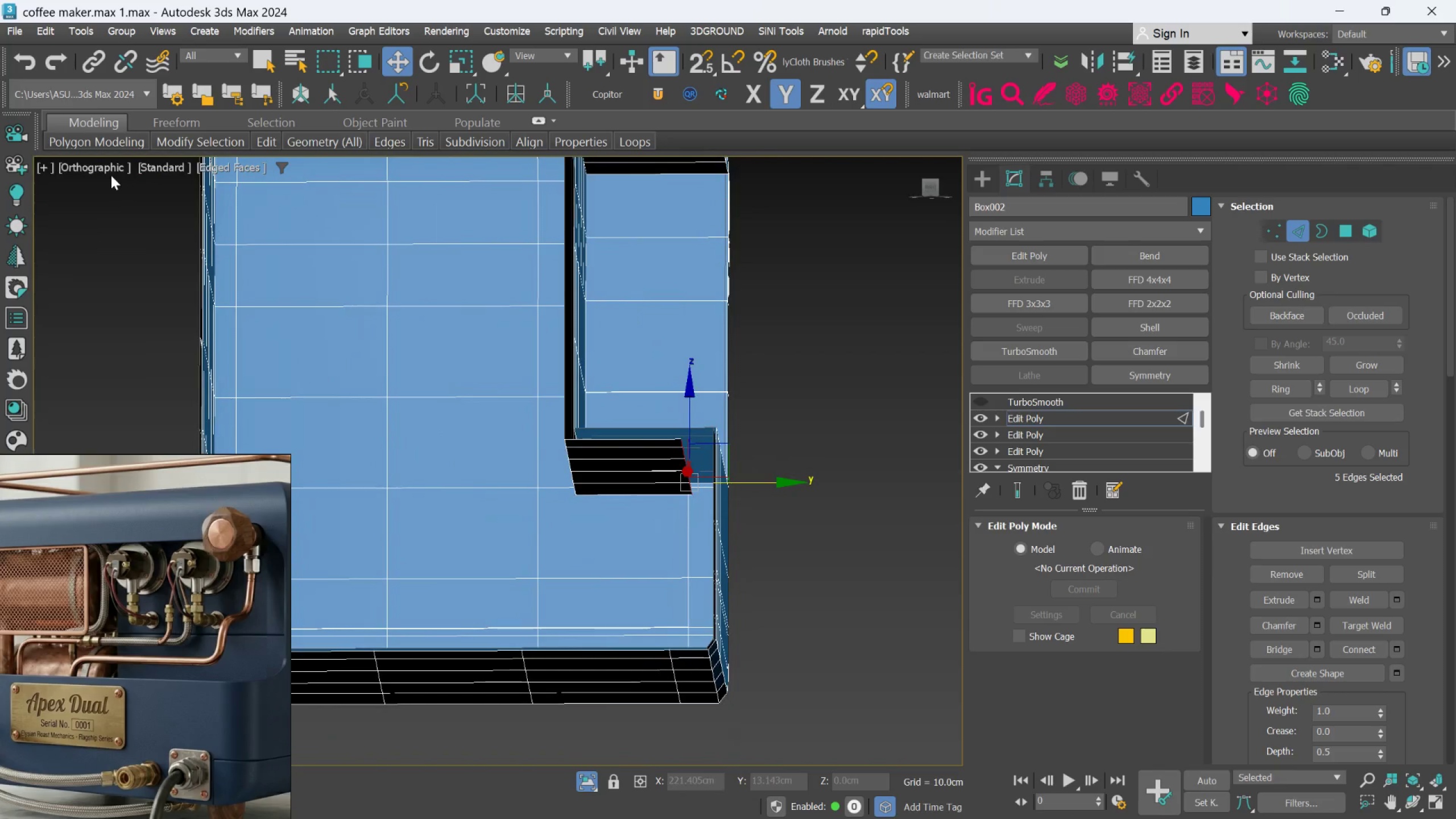 
left_click([106, 169])
 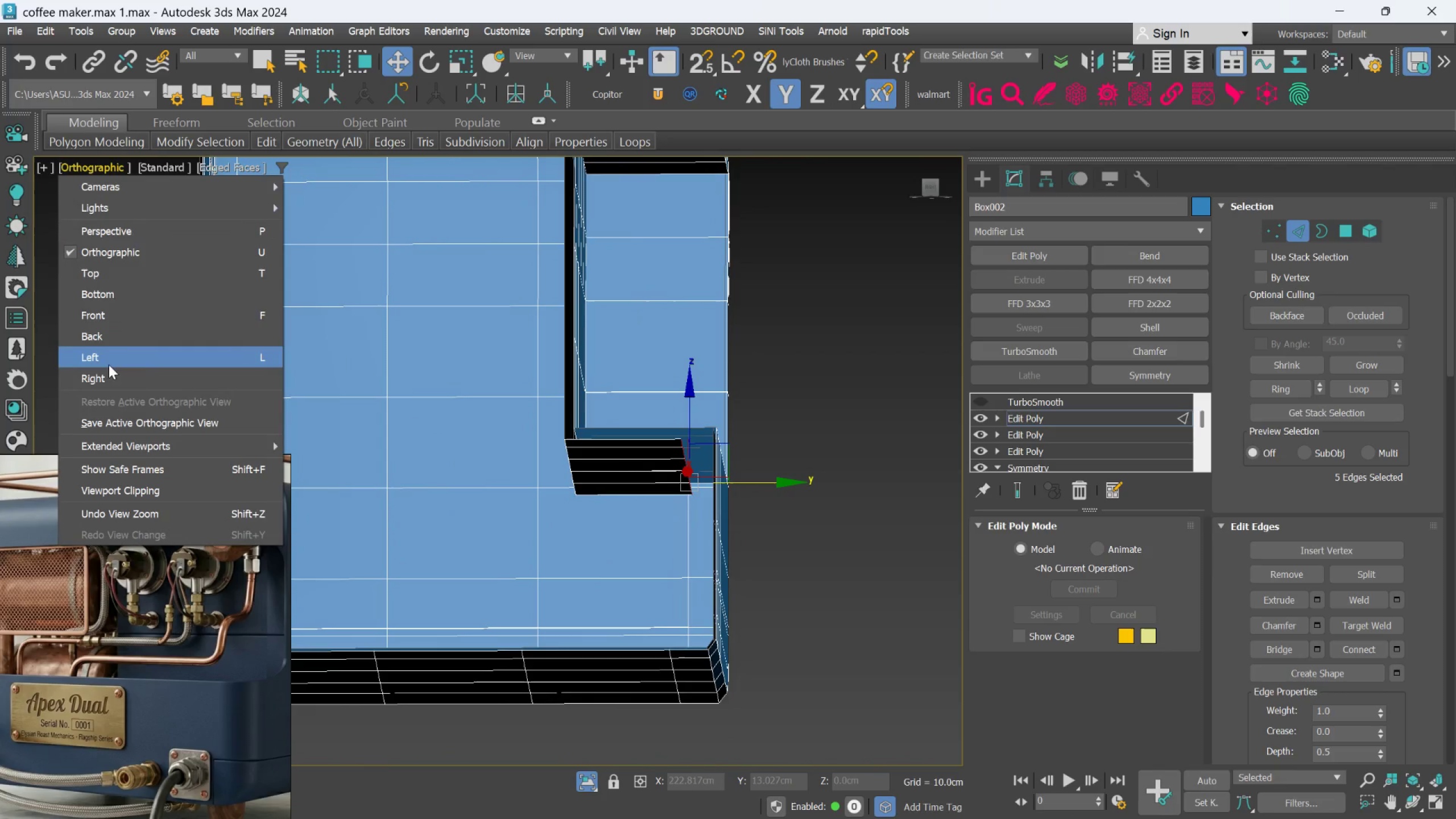 
left_click([109, 370])
 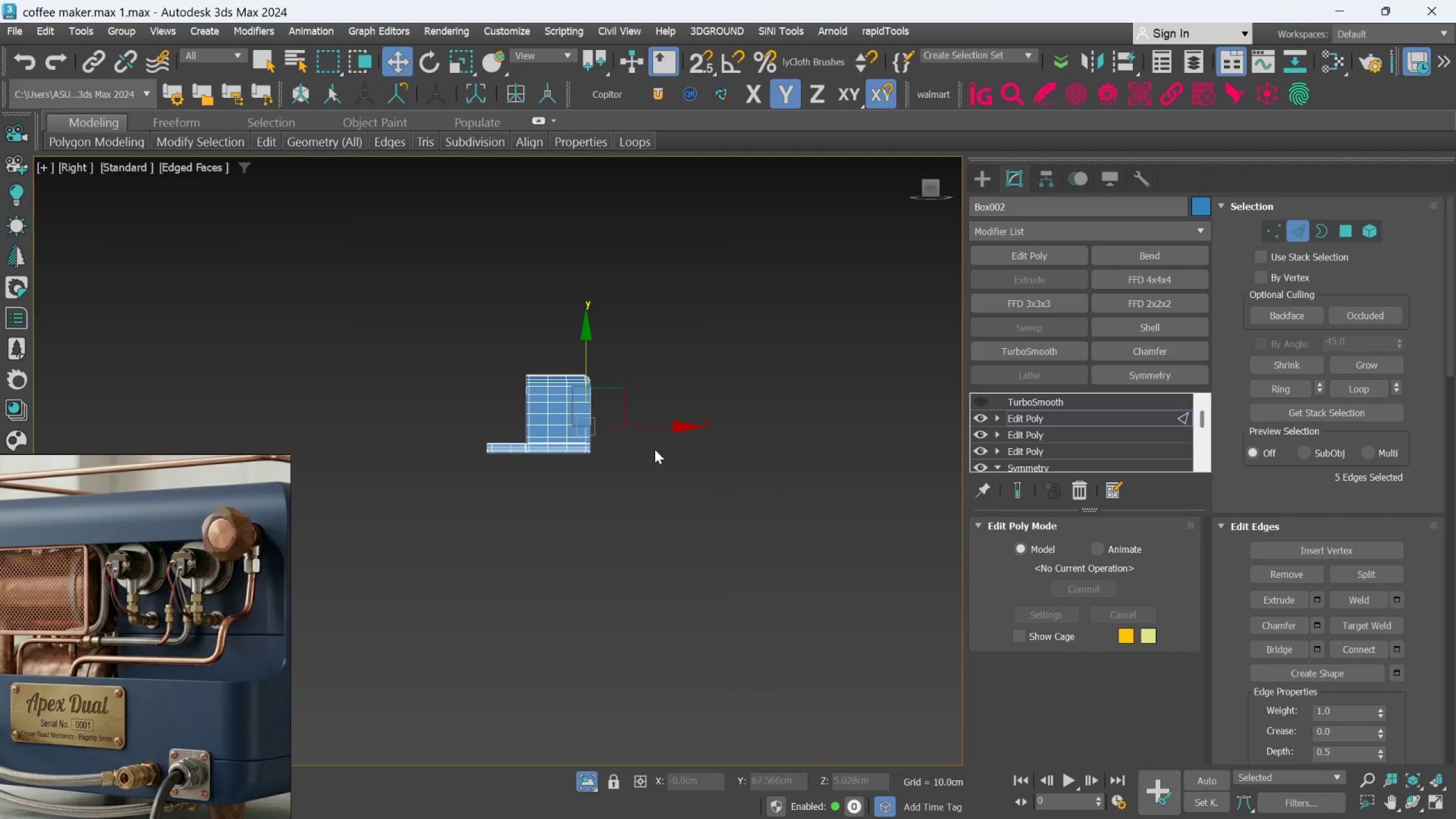 
scroll: coordinate [797, 463], scroll_direction: up, amount: 8.0
 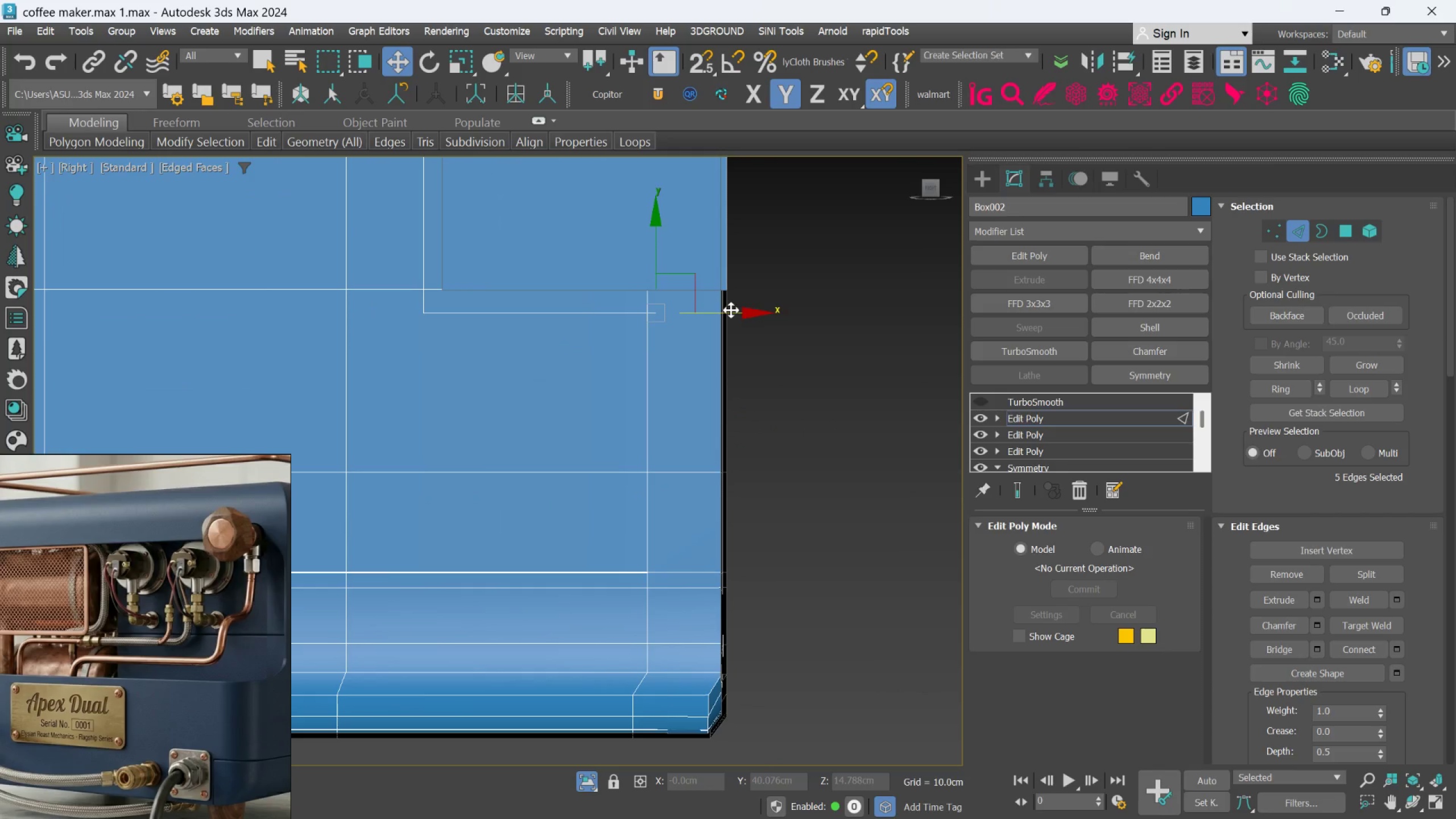 
left_click_drag(start_coordinate=[735, 315], to_coordinate=[784, 314])
 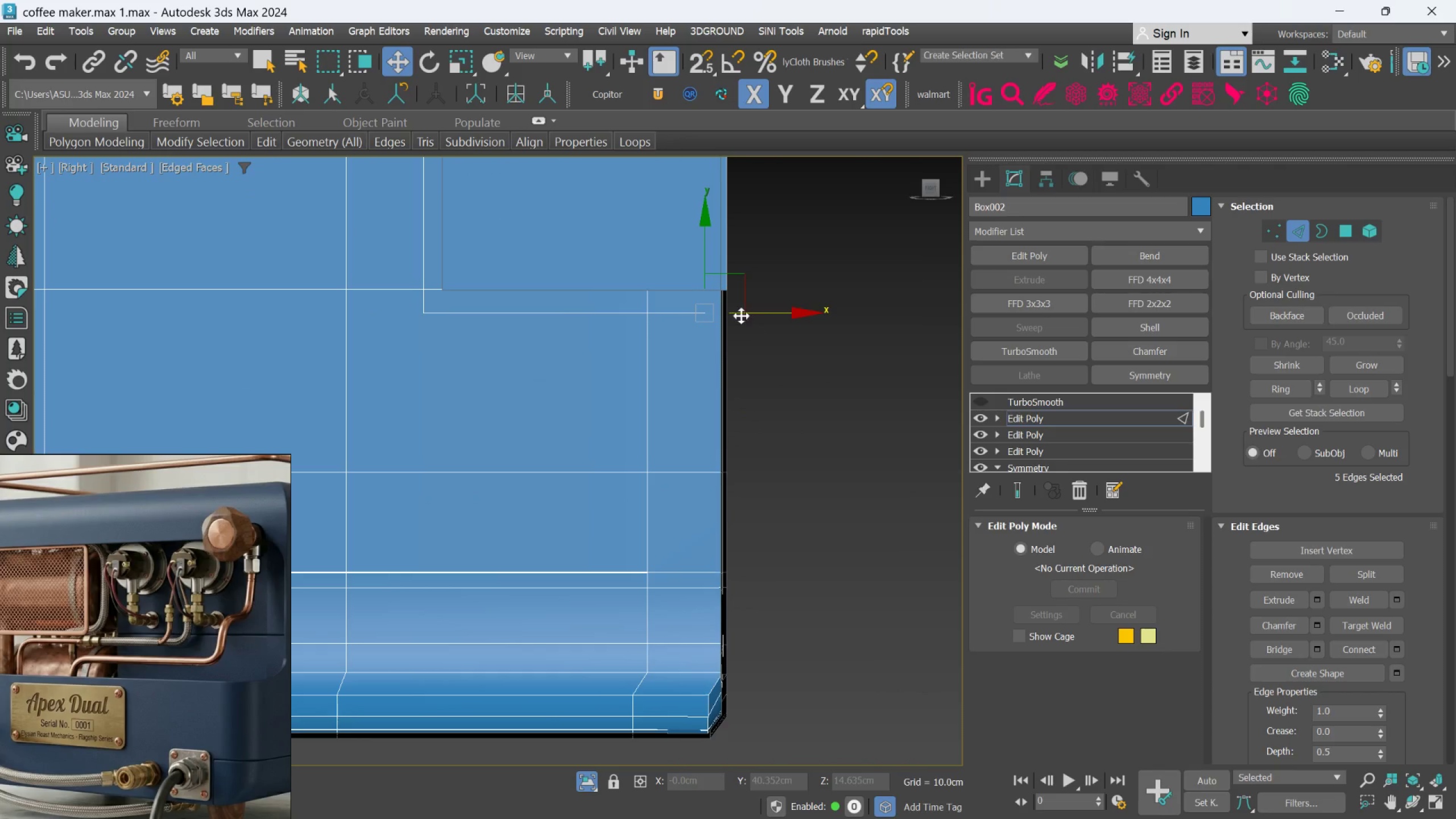 
scroll: coordinate [739, 316], scroll_direction: up, amount: 1.0
 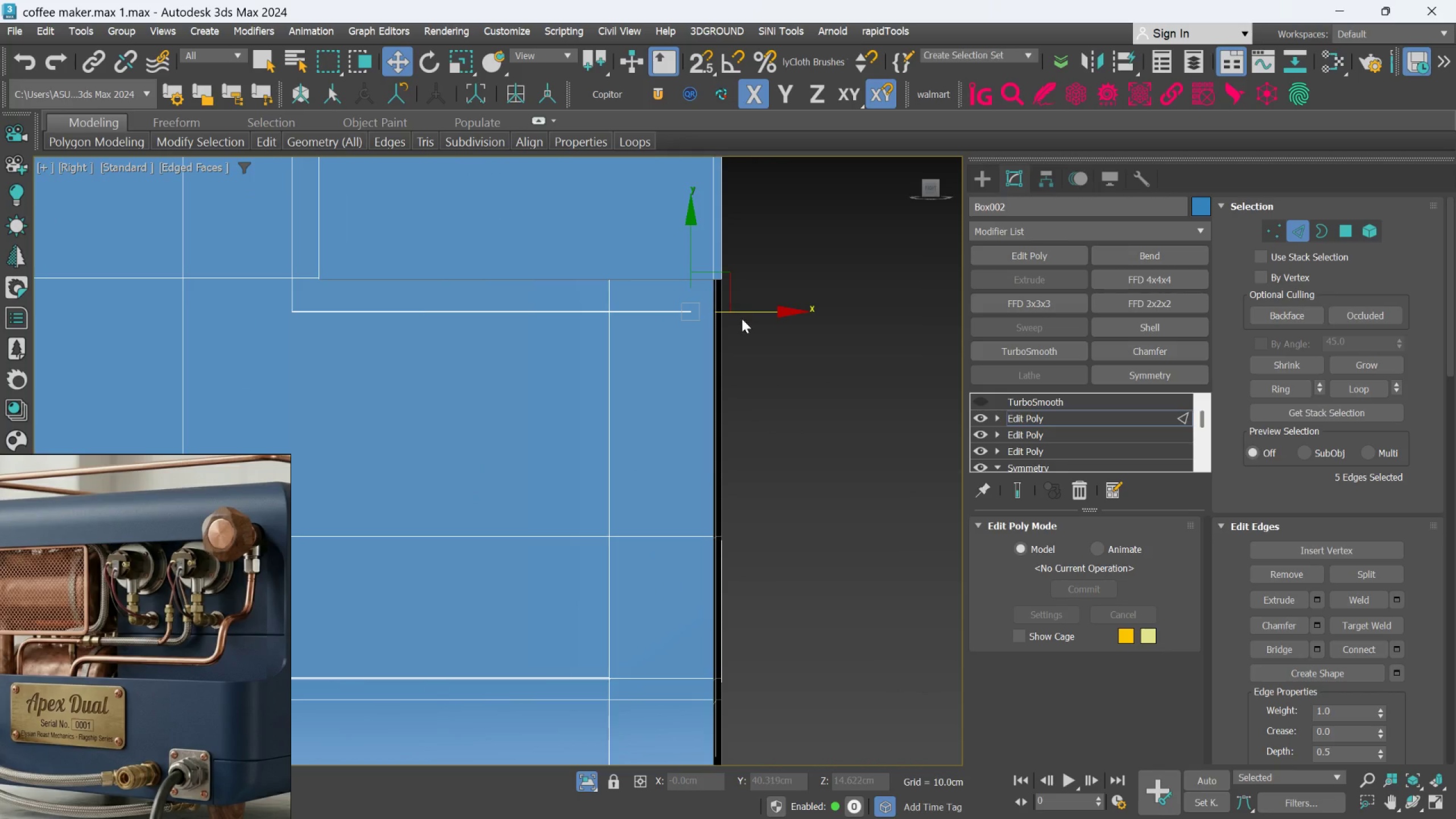 
scroll: coordinate [743, 321], scroll_direction: down, amount: 1.0
 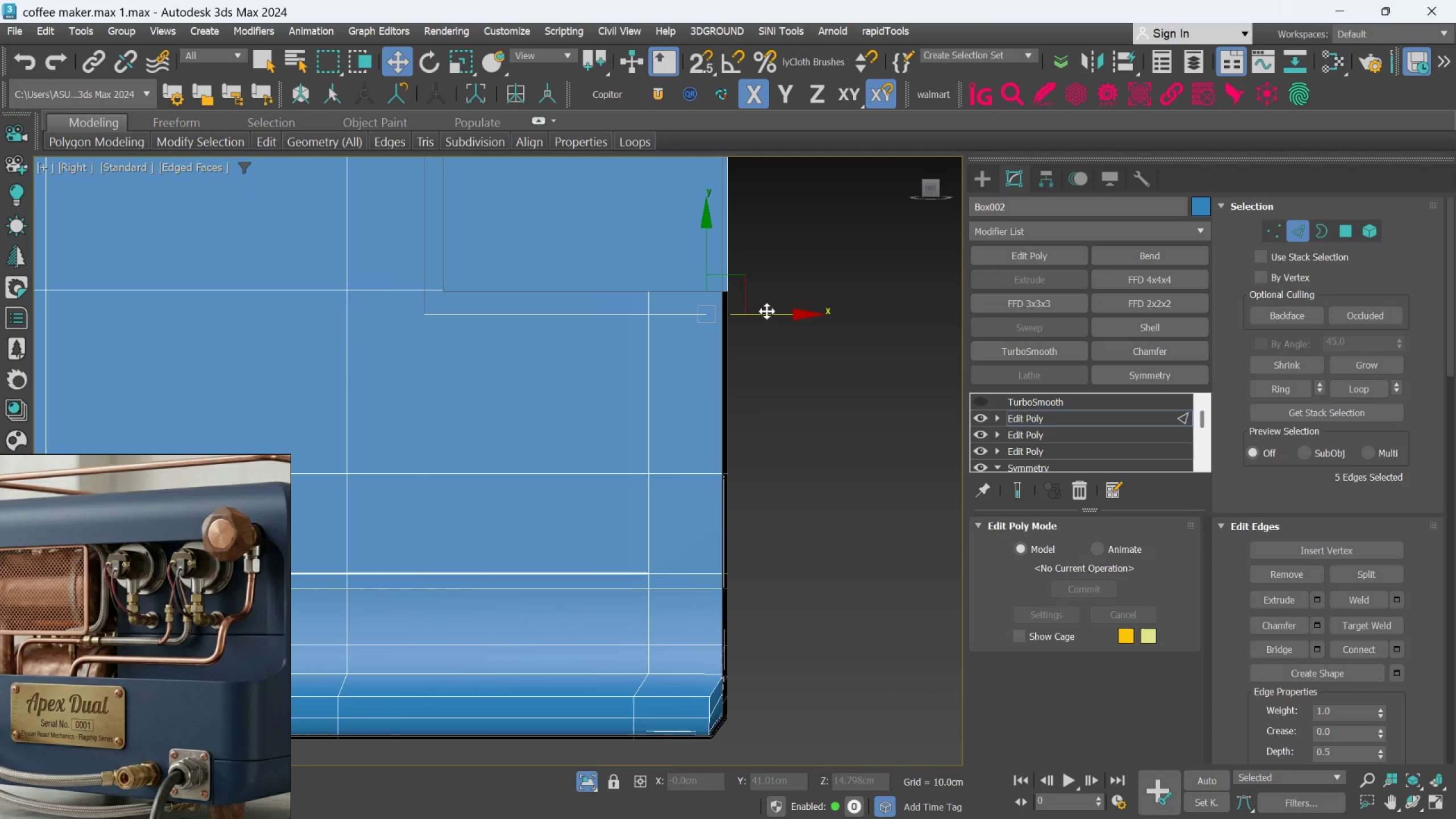 
left_click_drag(start_coordinate=[772, 314], to_coordinate=[787, 316])
 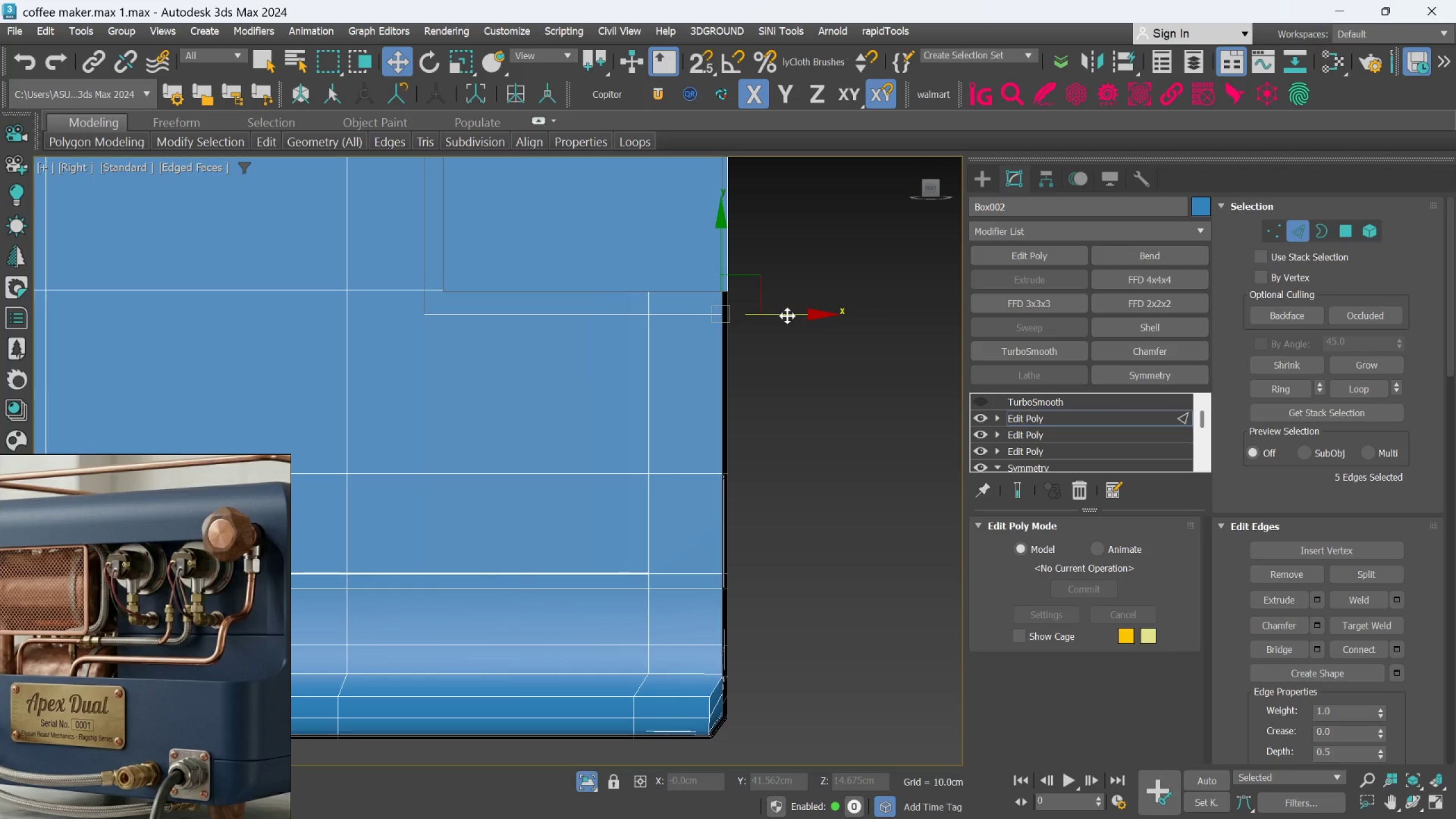 
hold_key(key=AltLeft, duration=1.52)
 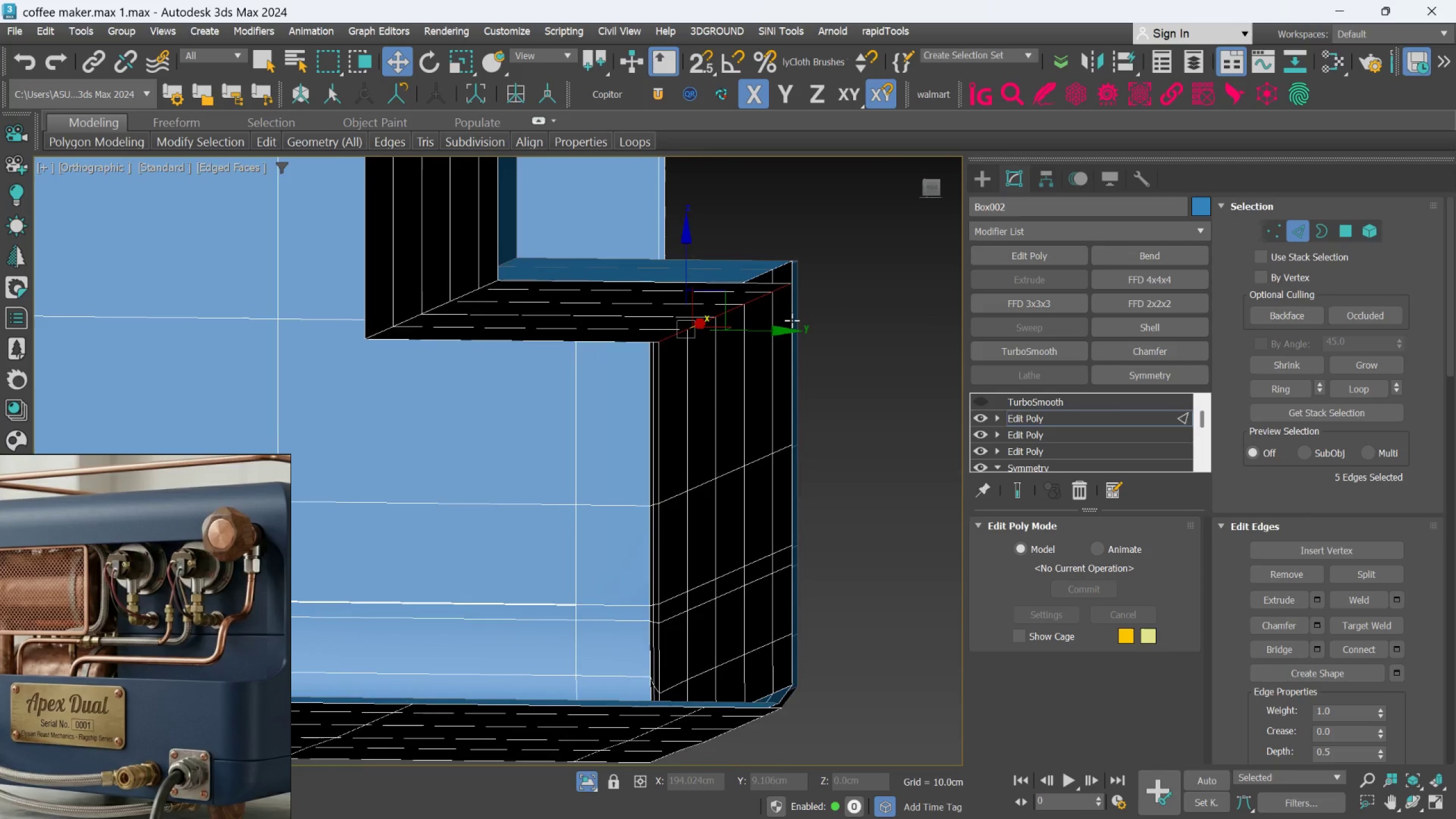 
hold_key(key=AltLeft, duration=0.41)
 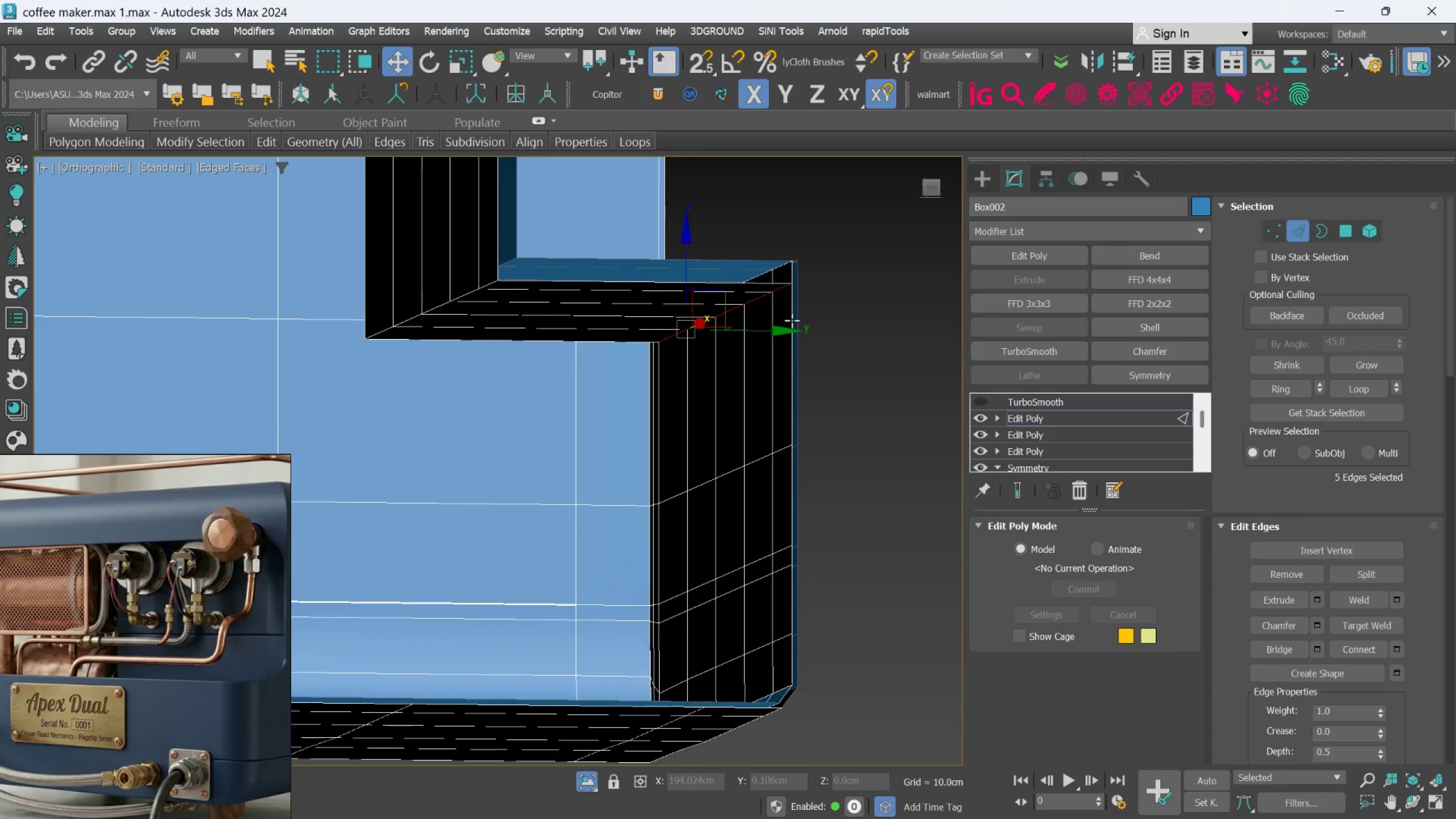 
hold_key(key=AltLeft, duration=1.02)
 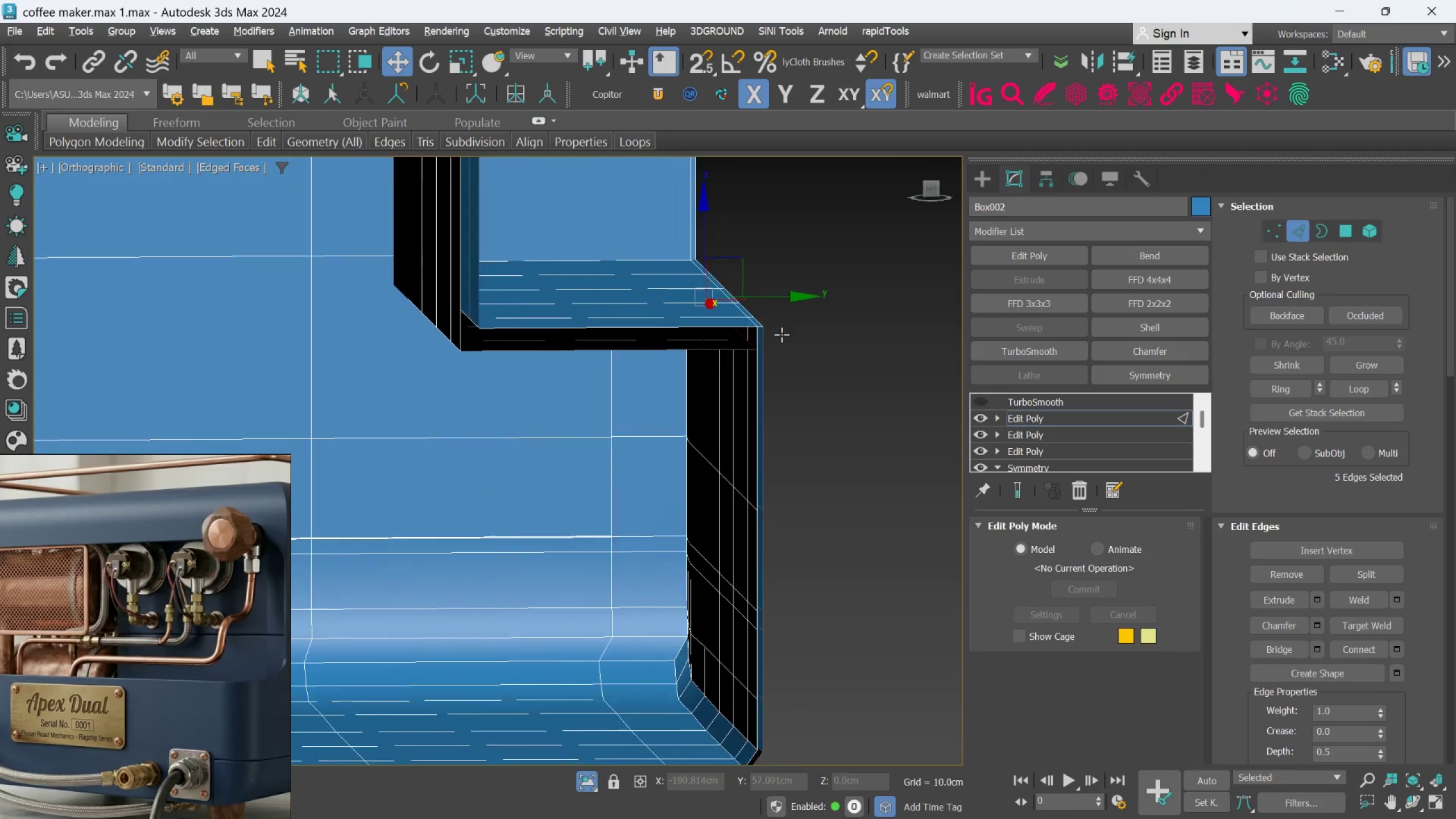 
hold_key(key=AltLeft, duration=1.5)
 